 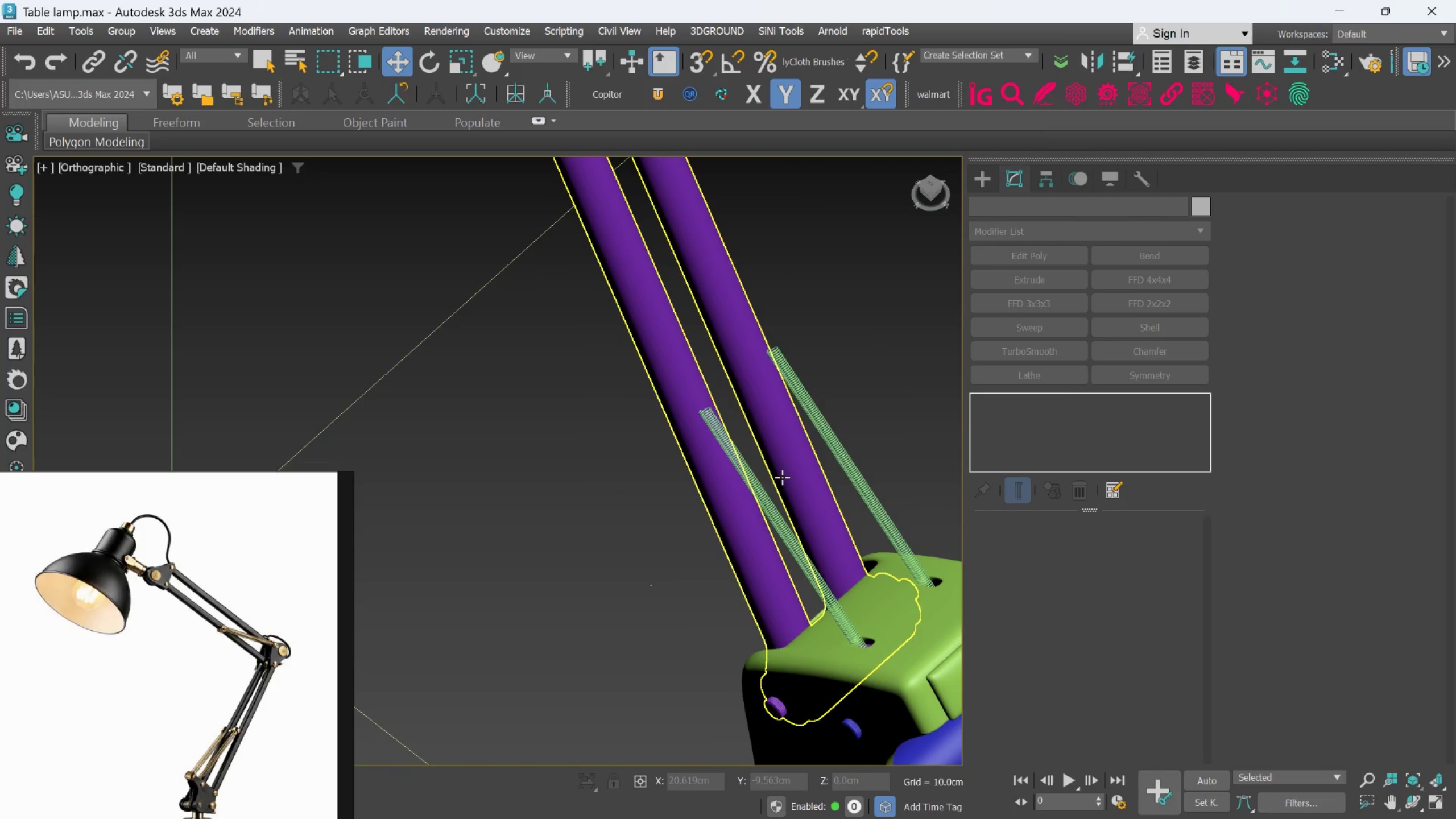 
scroll: coordinate [783, 478], scroll_direction: down, amount: 2.0
 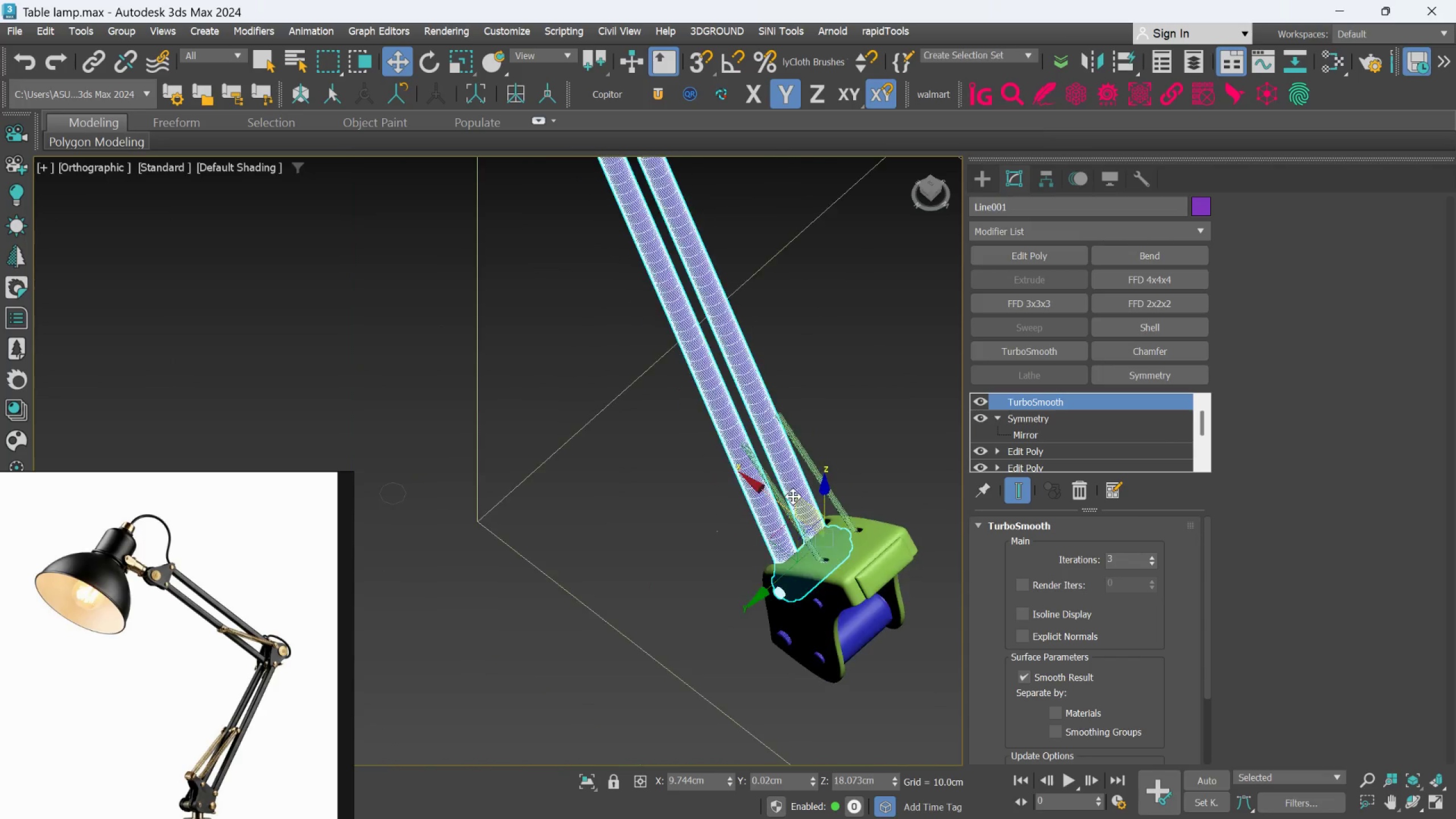 
hold_key(key=AltLeft, duration=0.98)
 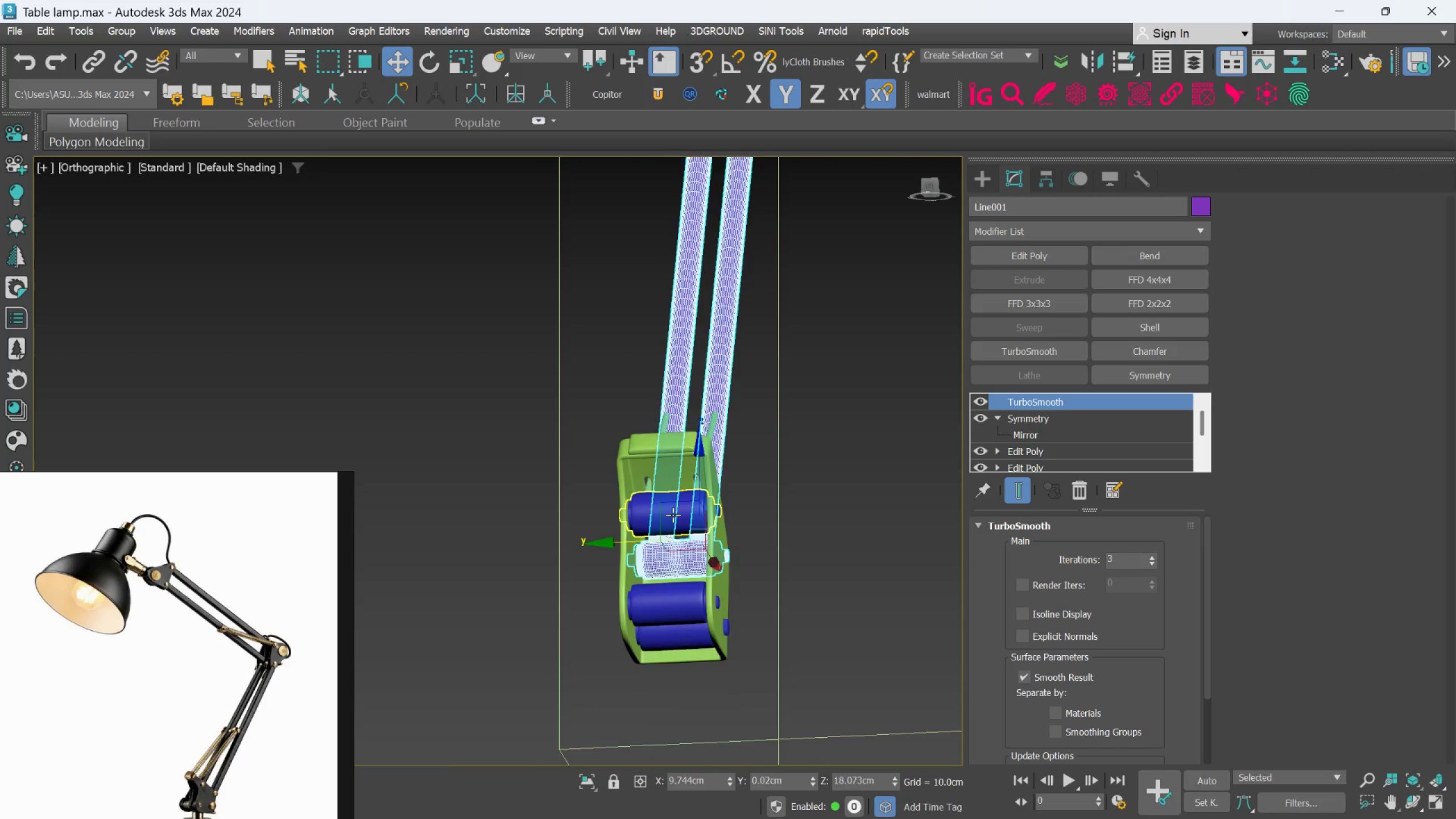 
scroll: coordinate [672, 506], scroll_direction: up, amount: 3.0
 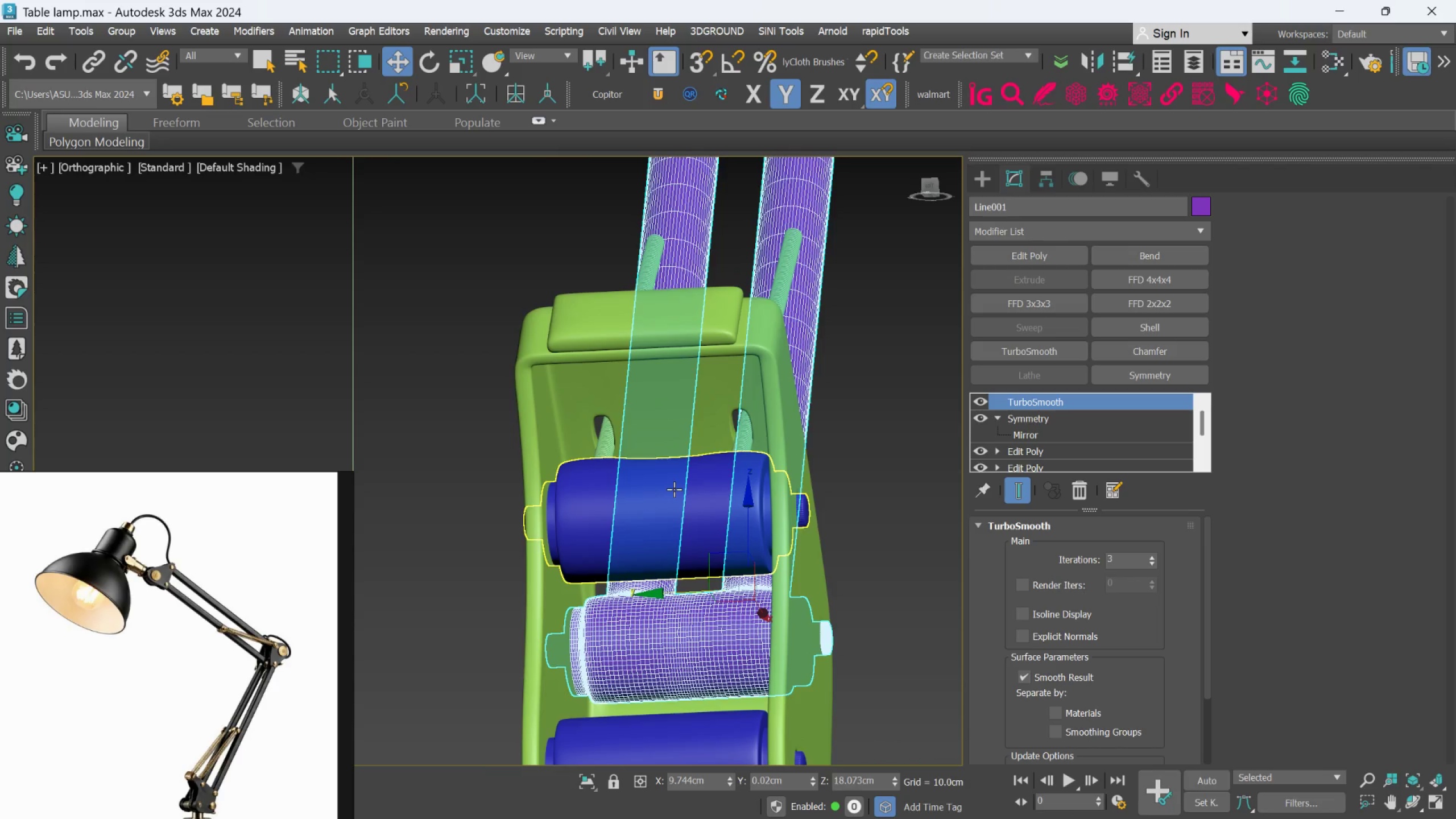 
key(Alt+AltLeft)
 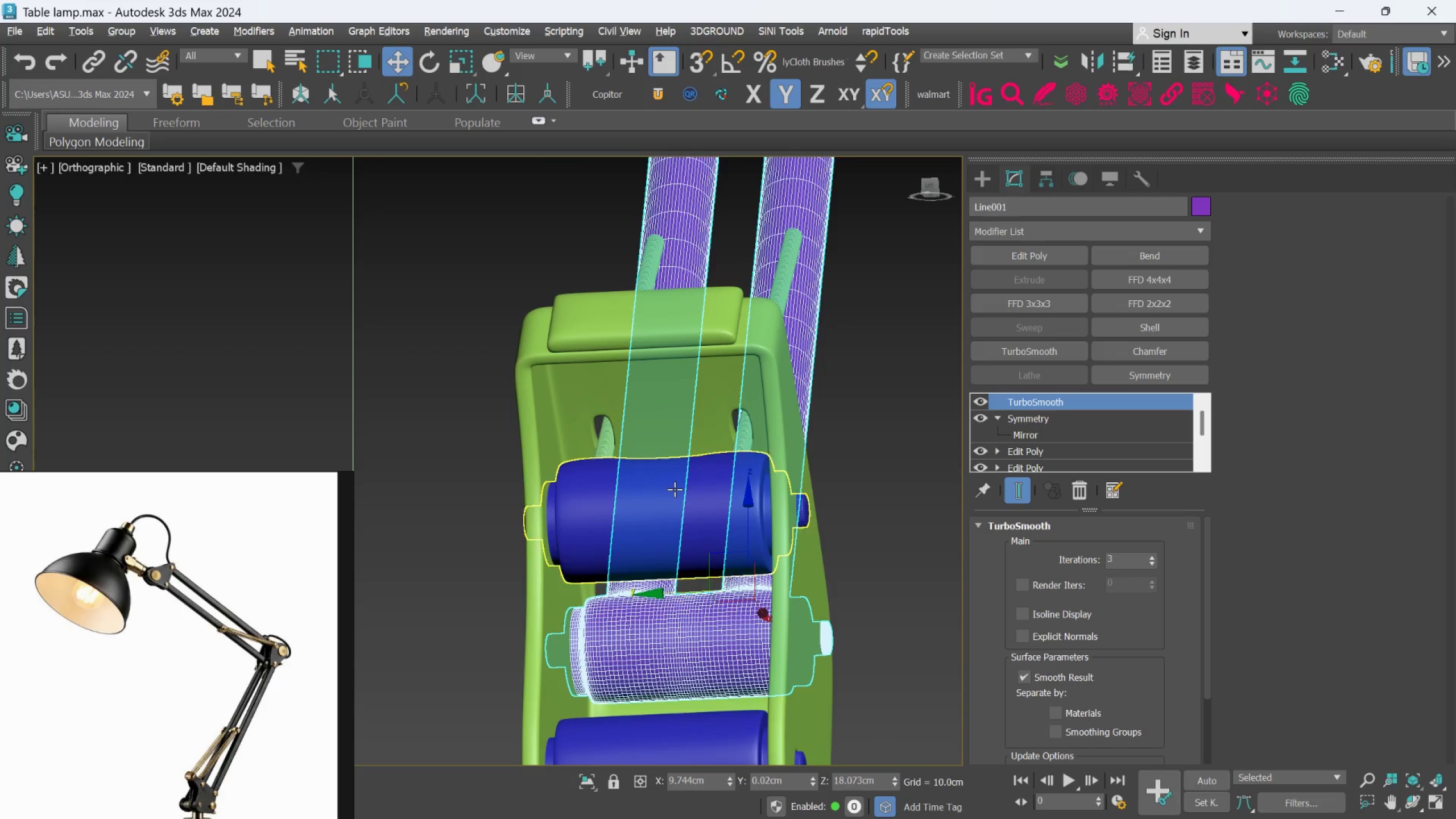 
middle_click([675, 489])
 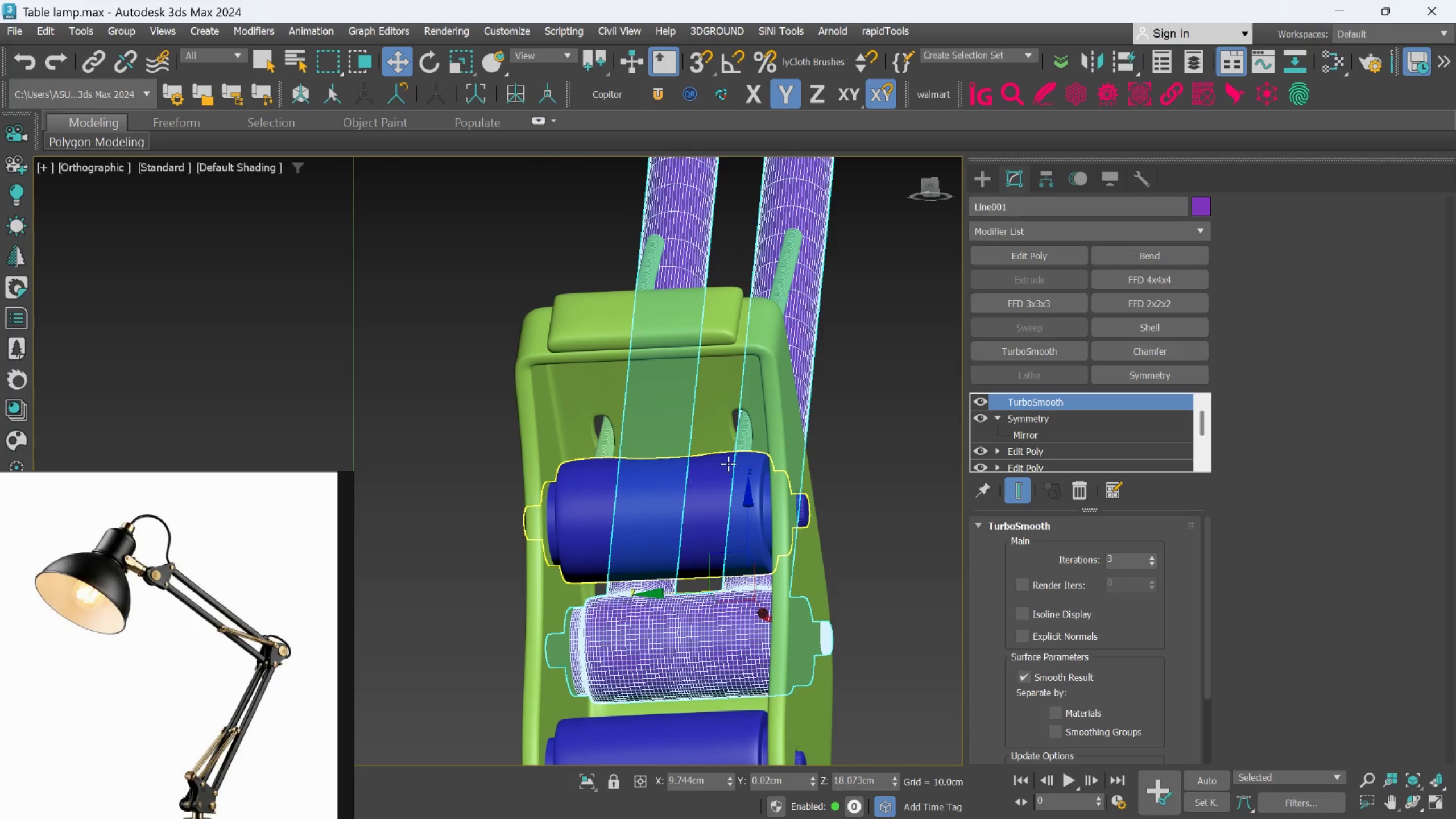 
scroll: coordinate [730, 462], scroll_direction: up, amount: 2.0
 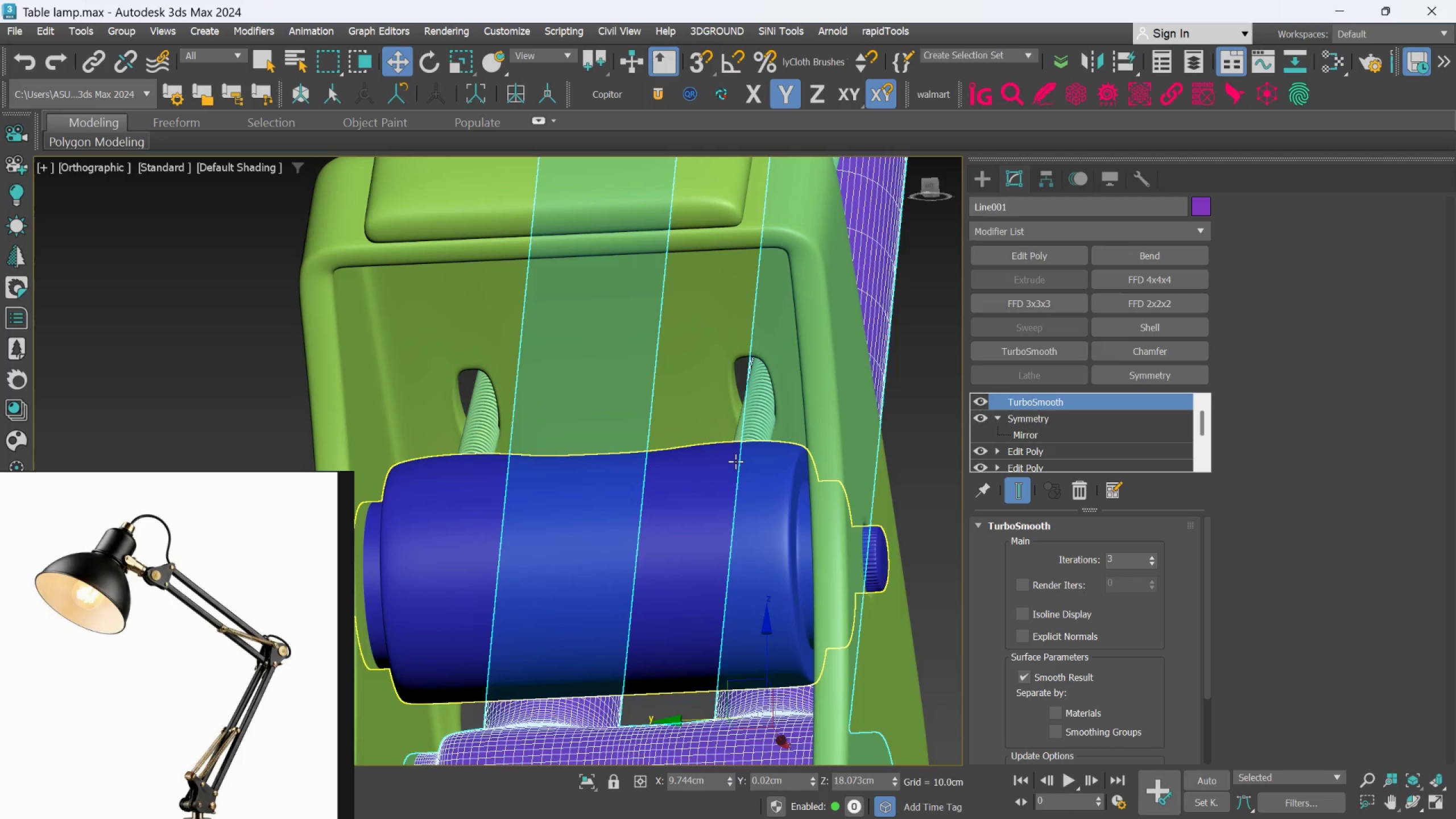 
scroll: coordinate [738, 468], scroll_direction: down, amount: 2.0
 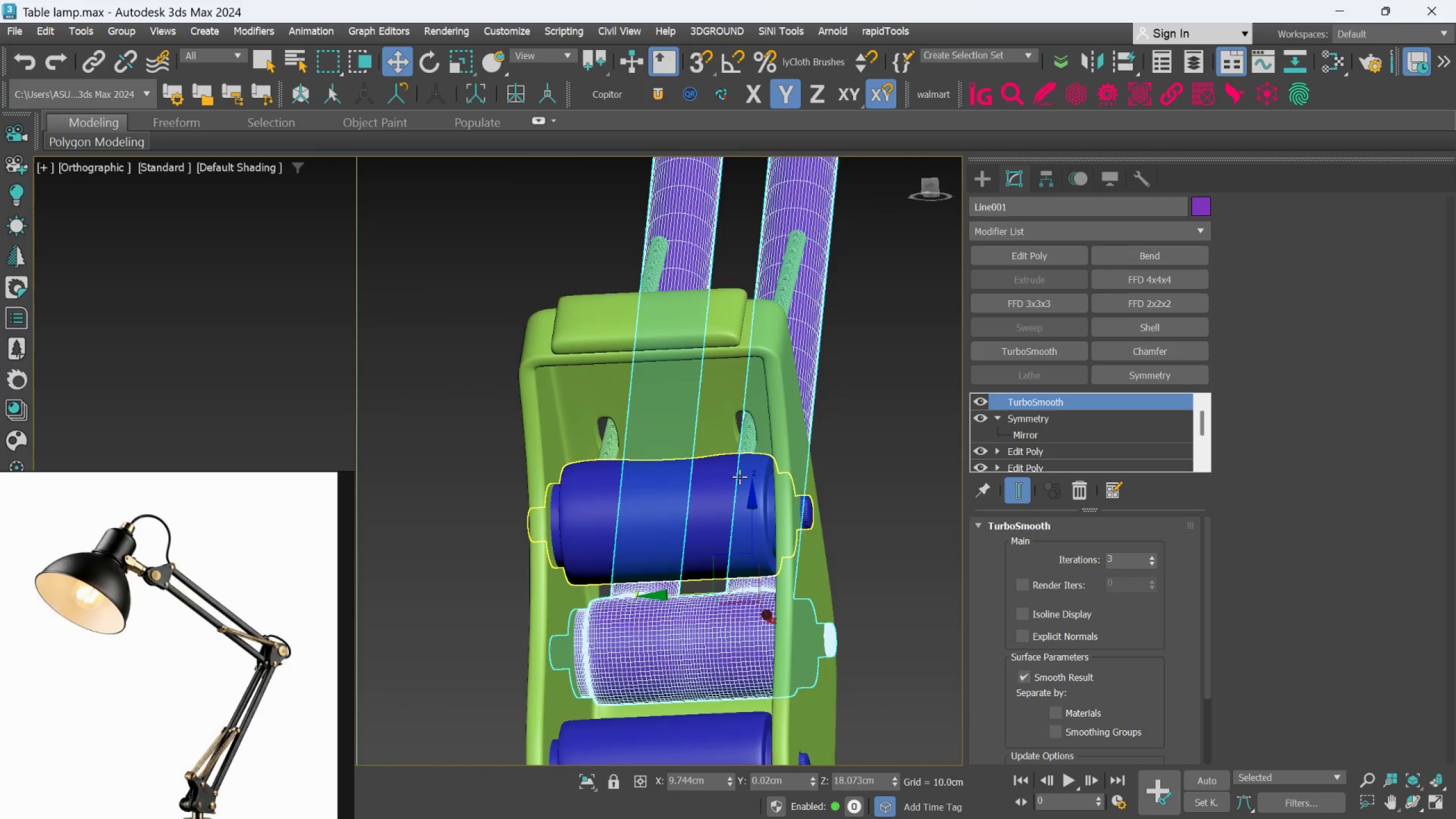 
hold_key(key=AltLeft, duration=0.64)
 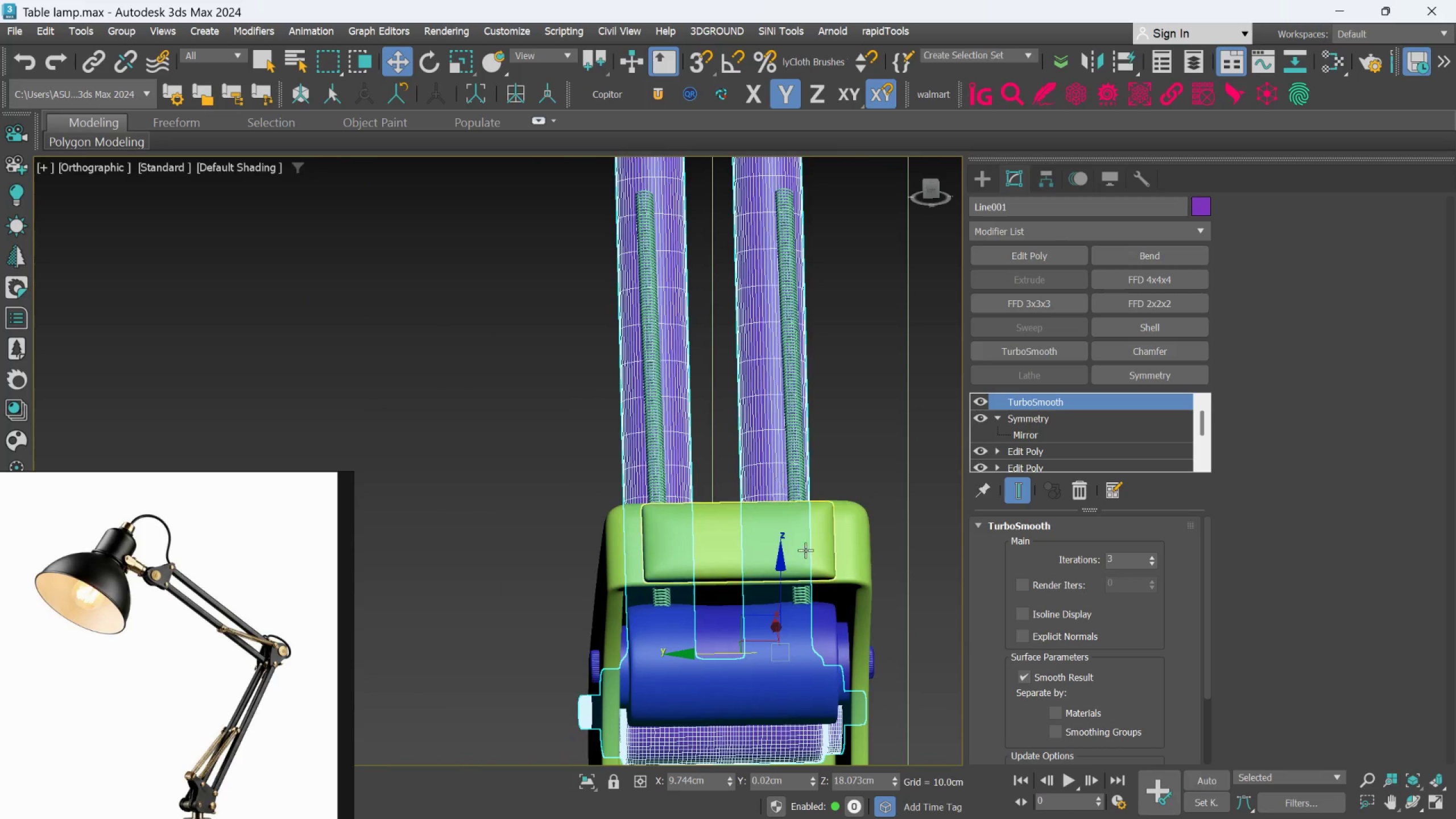 
scroll: coordinate [810, 590], scroll_direction: up, amount: 2.0
 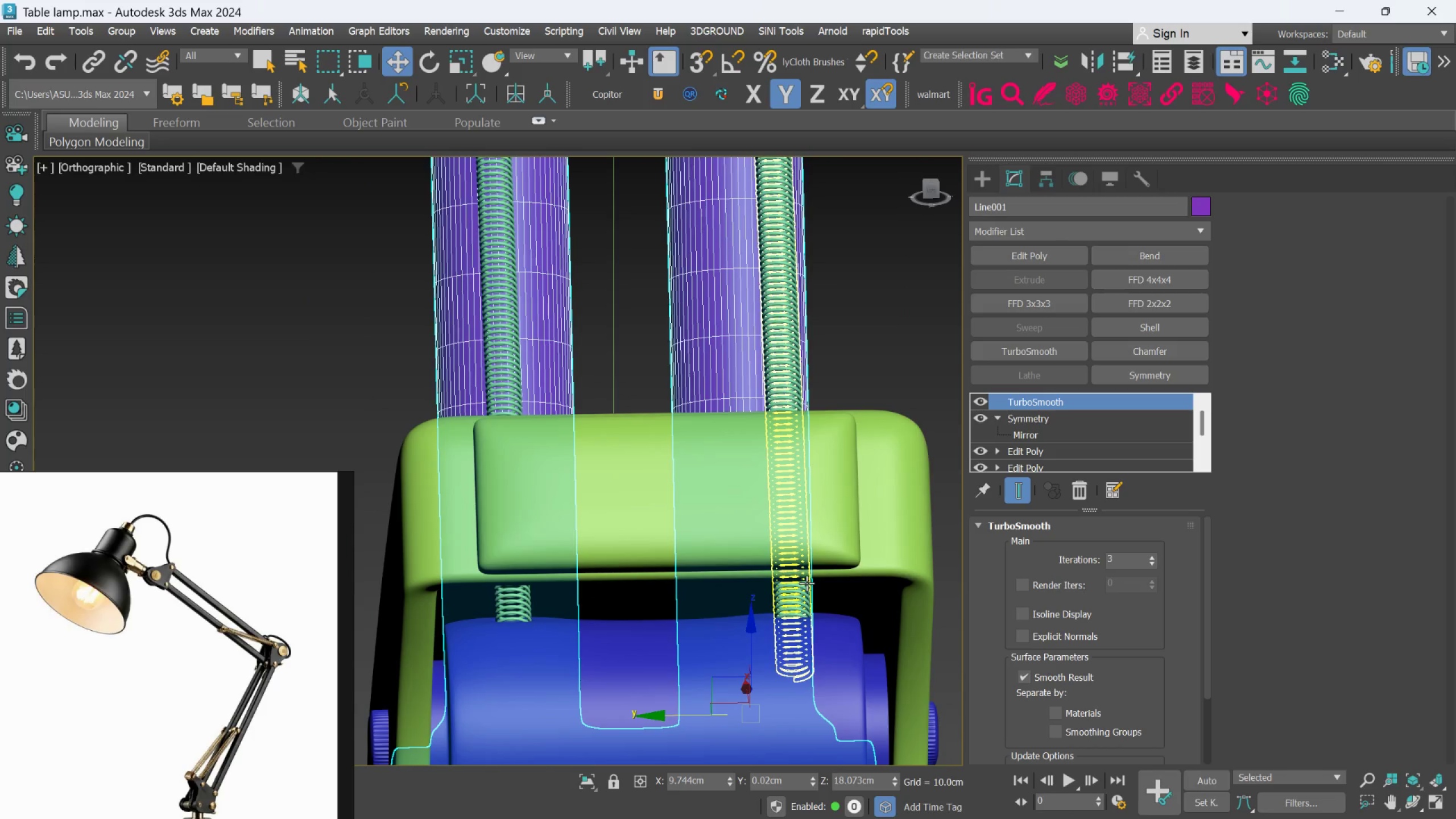 
scroll: coordinate [806, 583], scroll_direction: down, amount: 3.0
 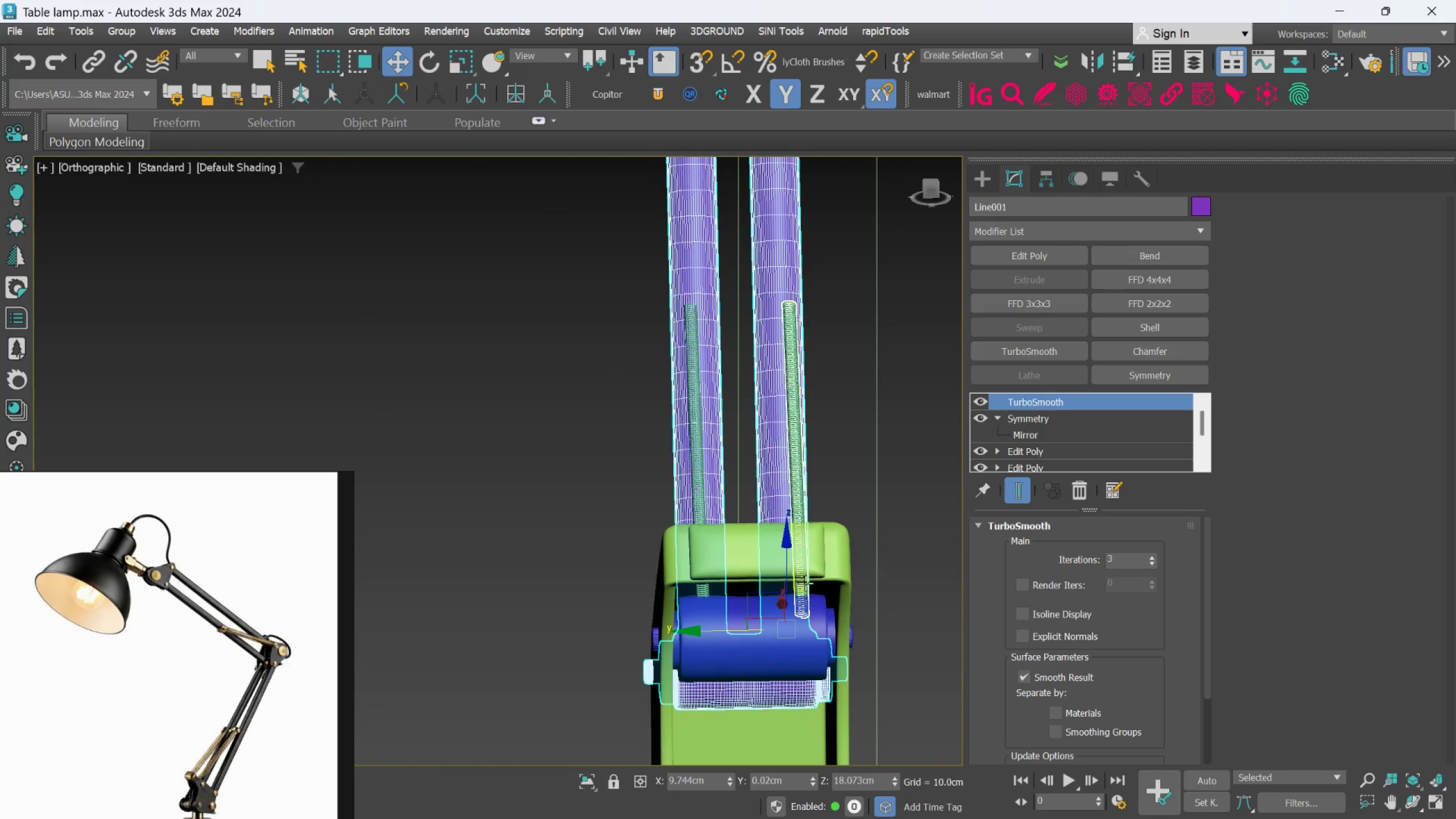 
hold_key(key=AltLeft, duration=0.81)
 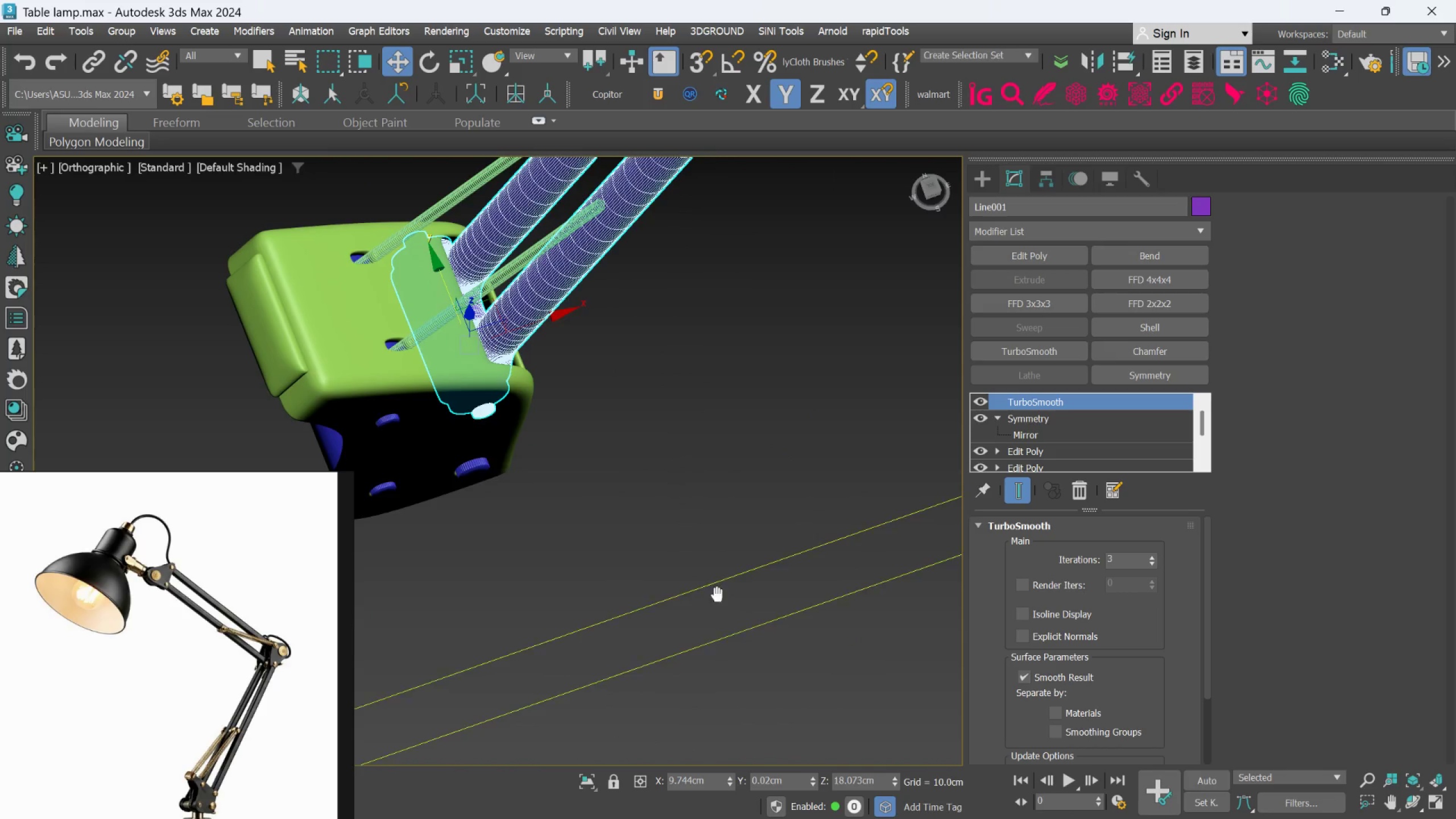 
hold_key(key=AltLeft, duration=0.52)
 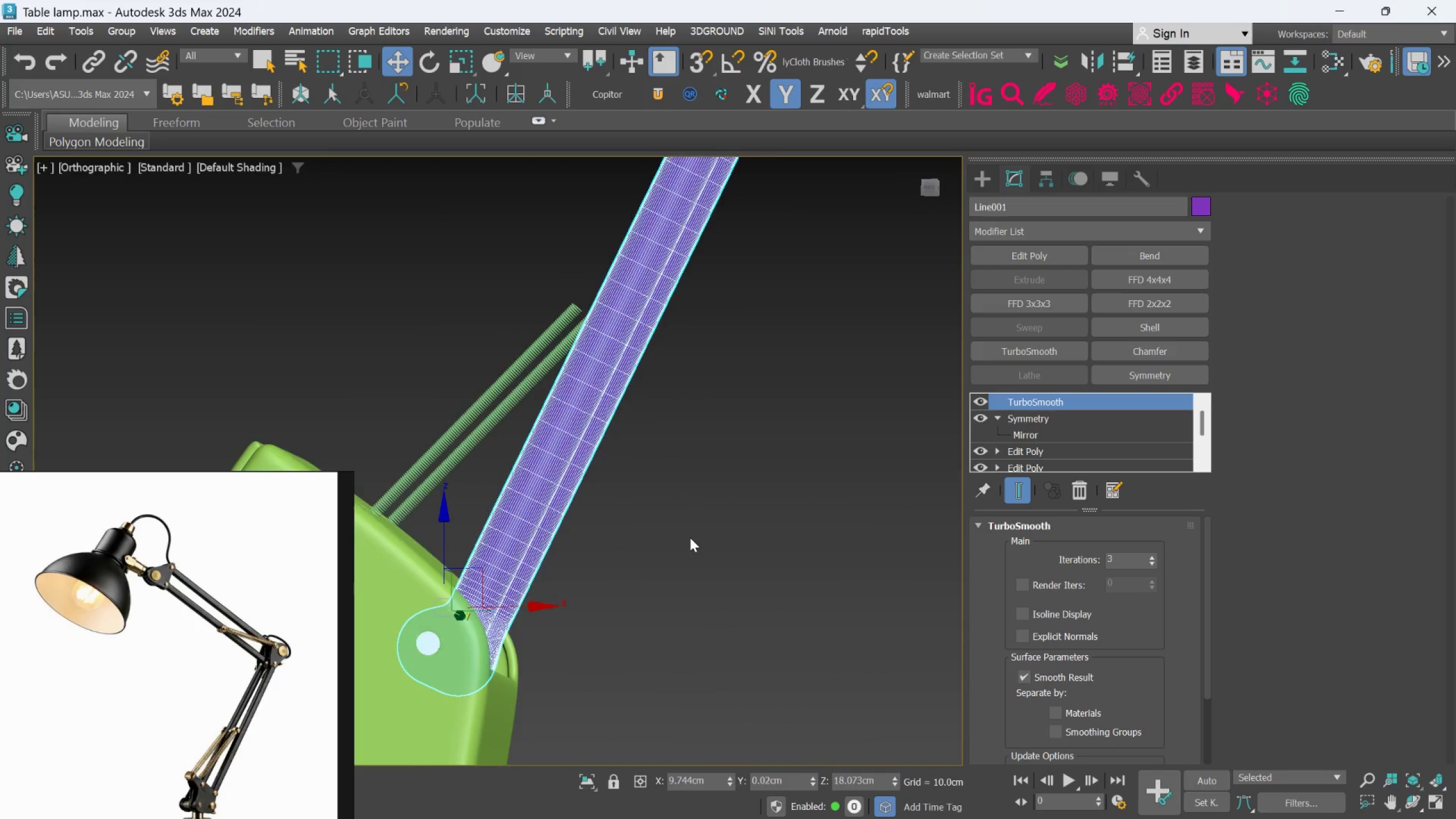 
scroll: coordinate [690, 537], scroll_direction: down, amount: 2.0
 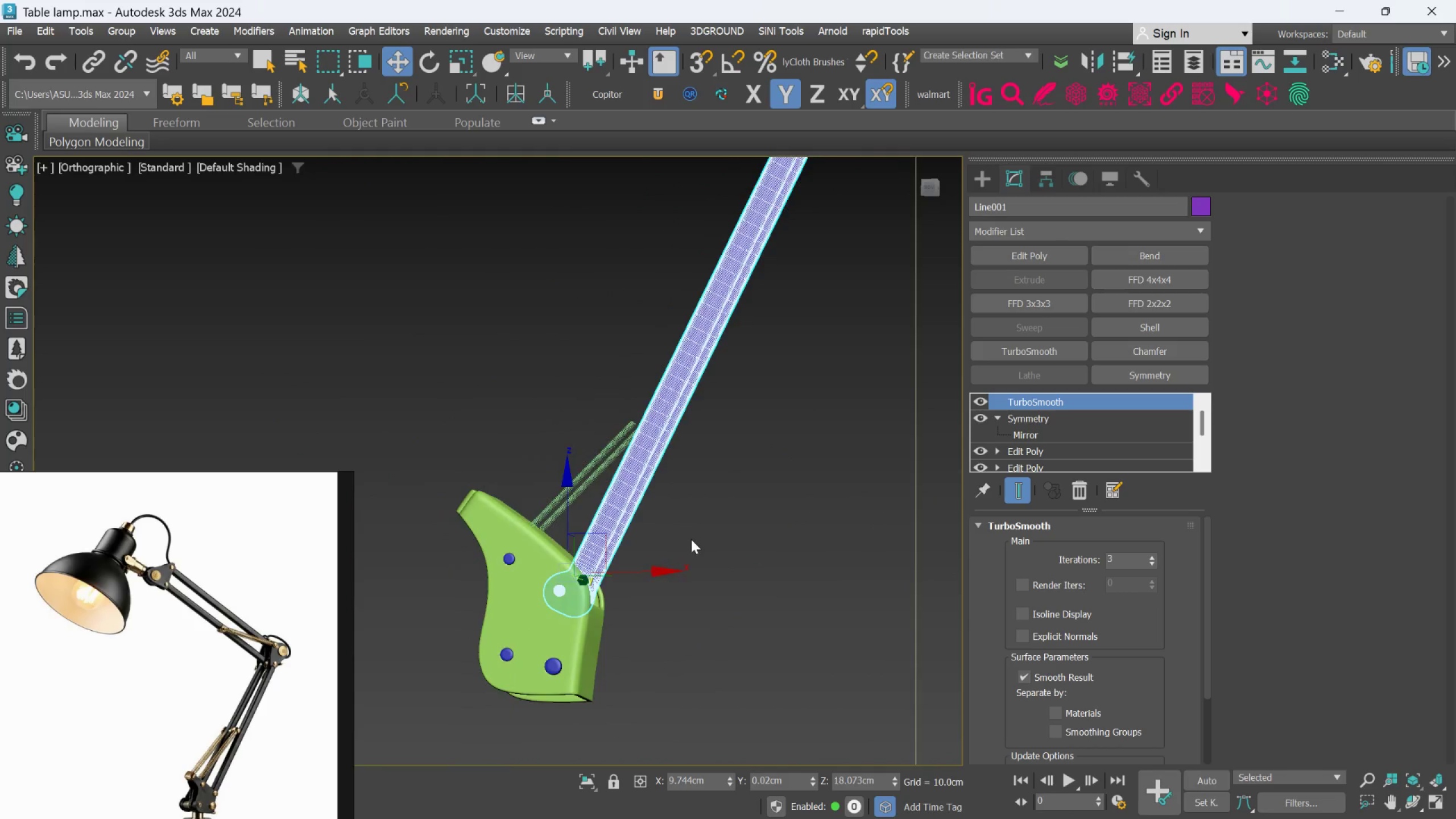 
hold_key(key=AltLeft, duration=0.8)
 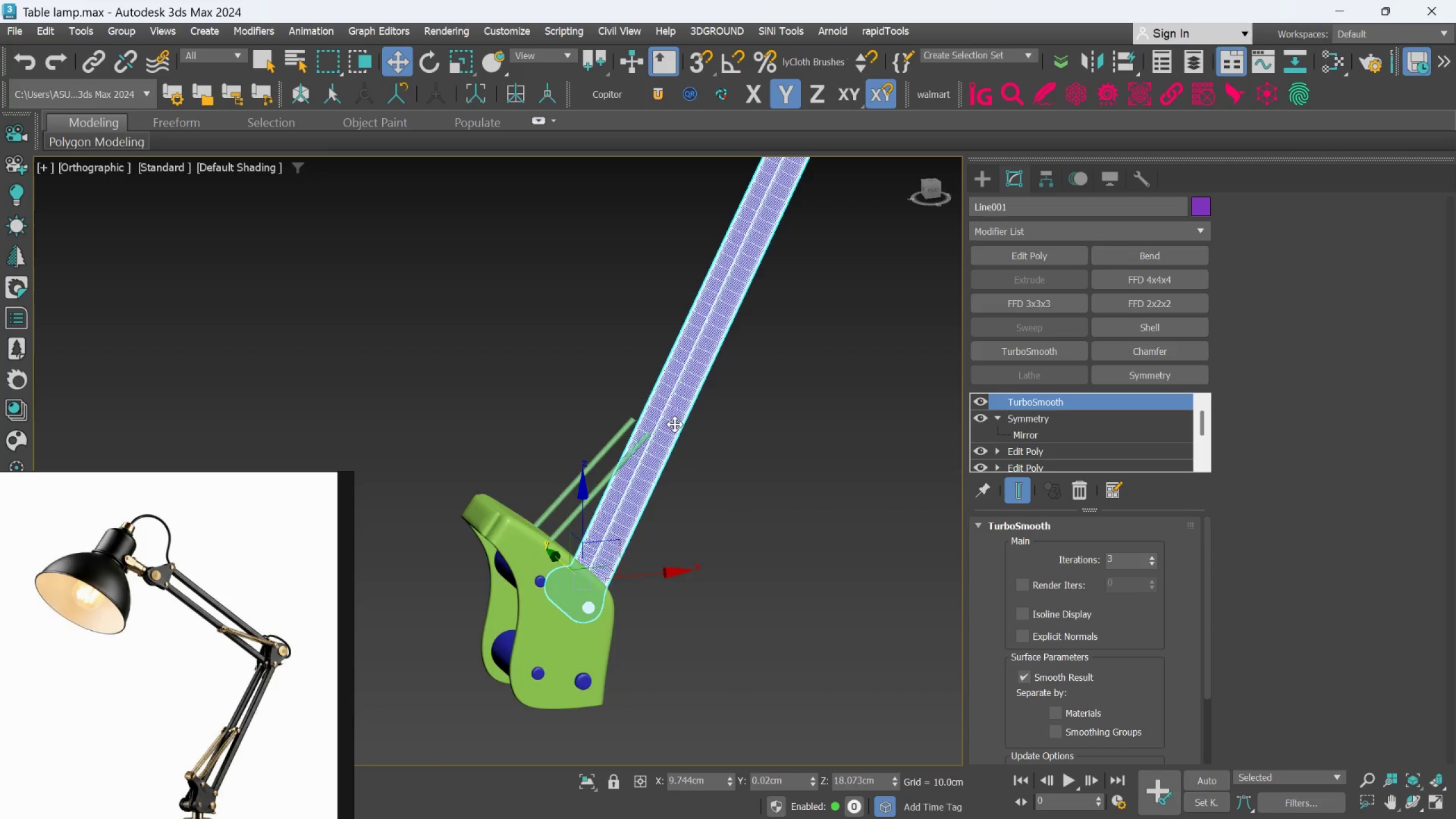 
scroll: coordinate [224, 589], scroll_direction: up, amount: 13.0
 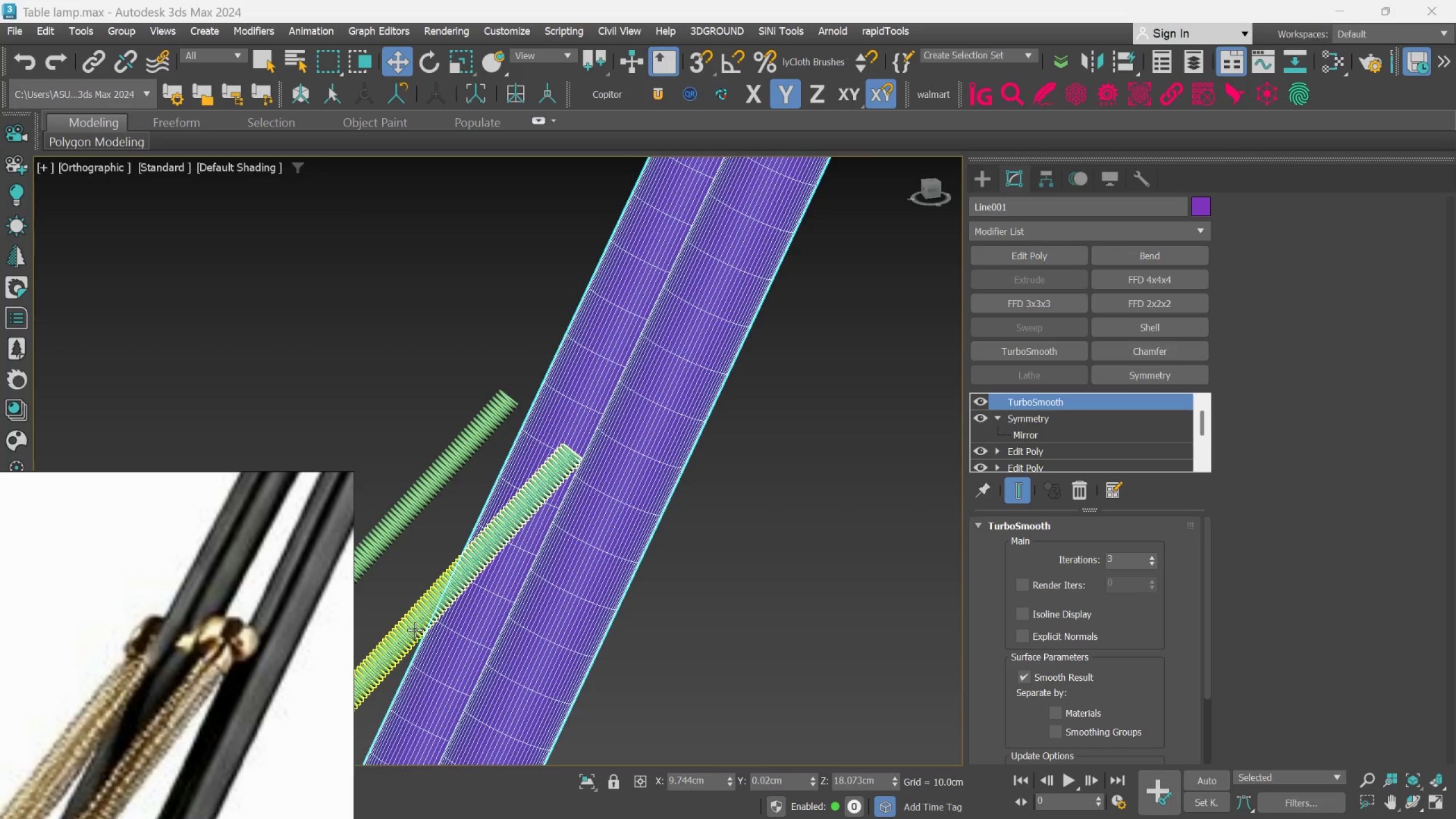 
wait(15.76)
 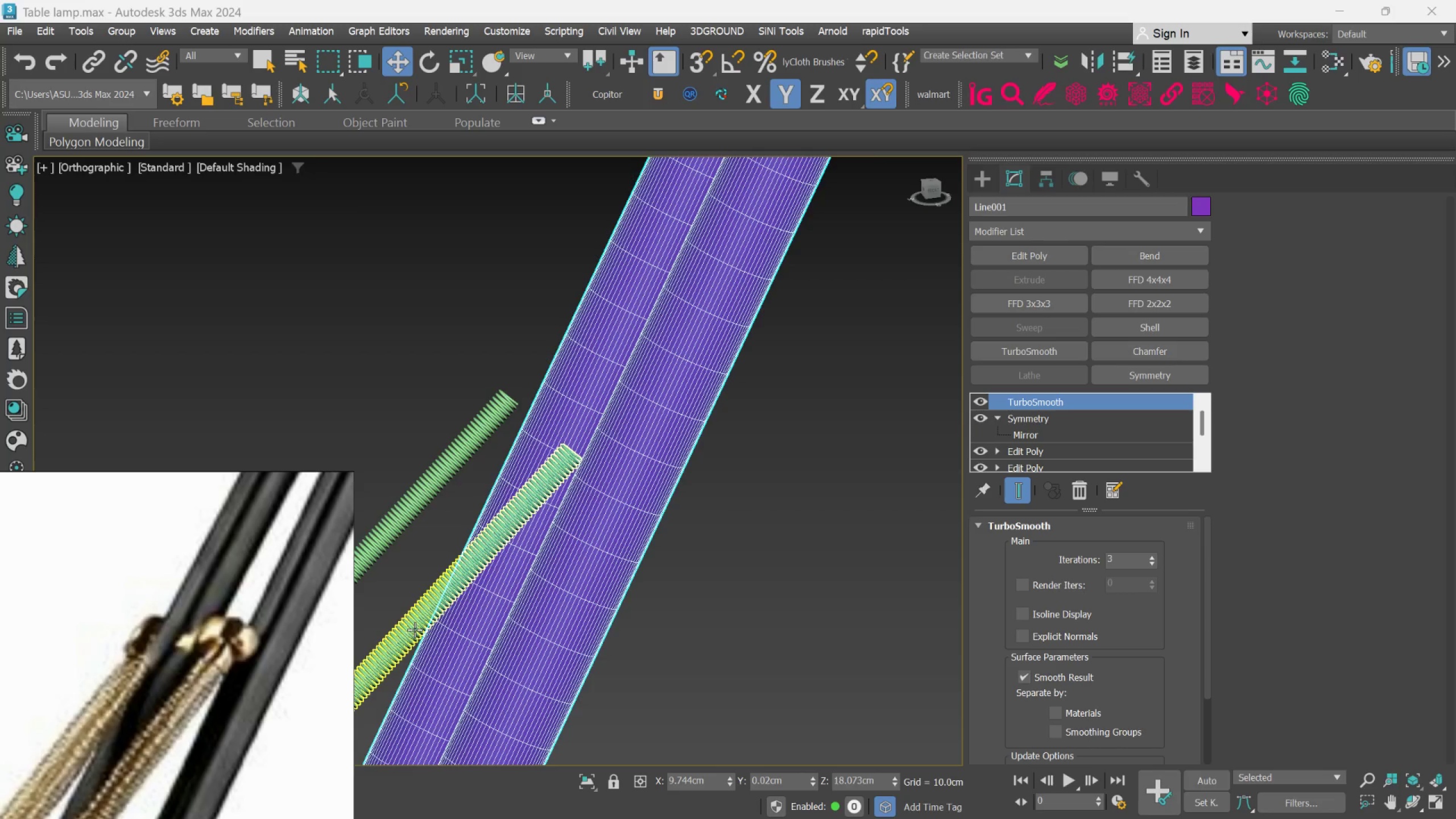 
scroll: coordinate [559, 663], scroll_direction: down, amount: 5.0
 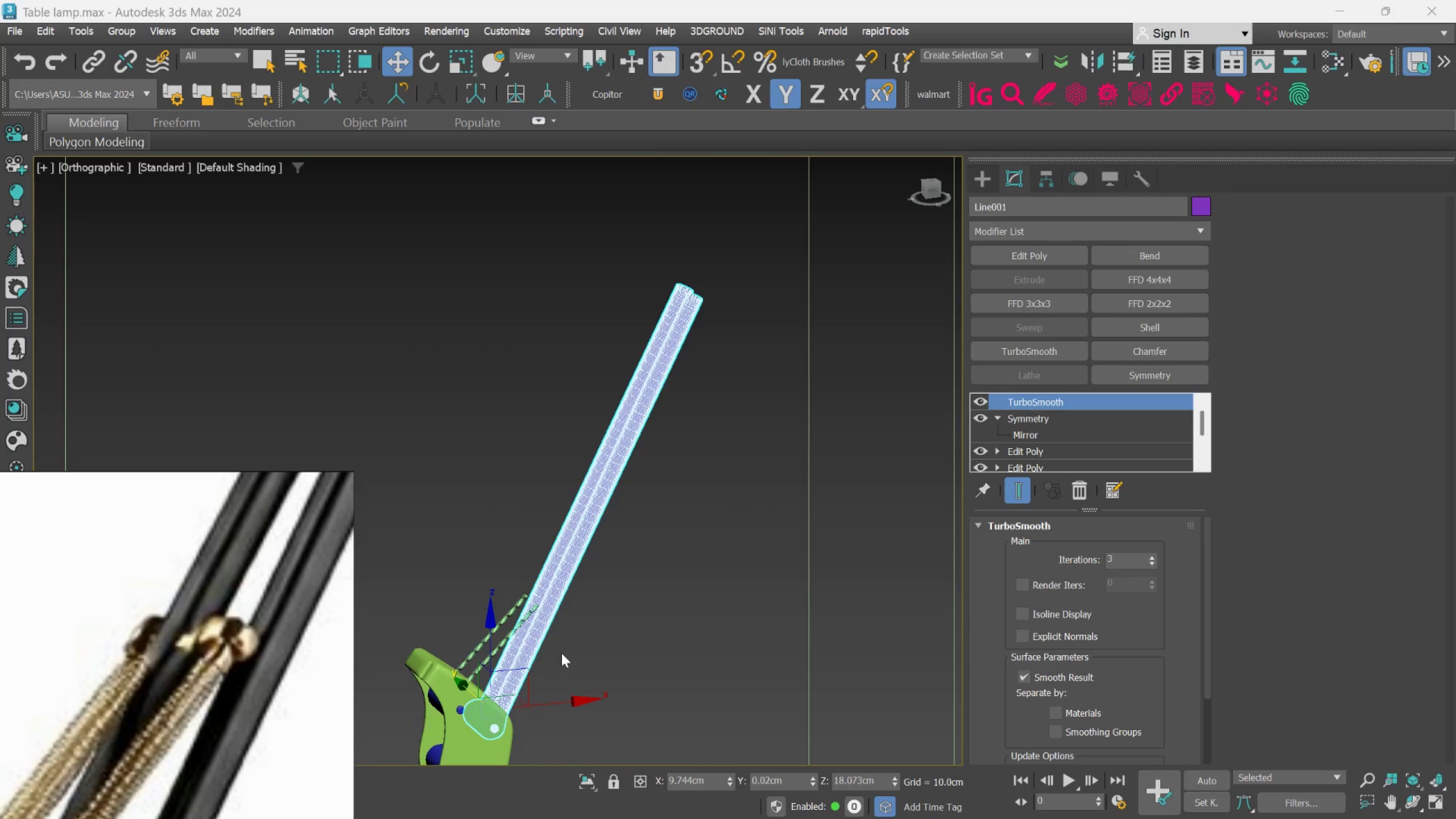 
left_click([617, 626])
 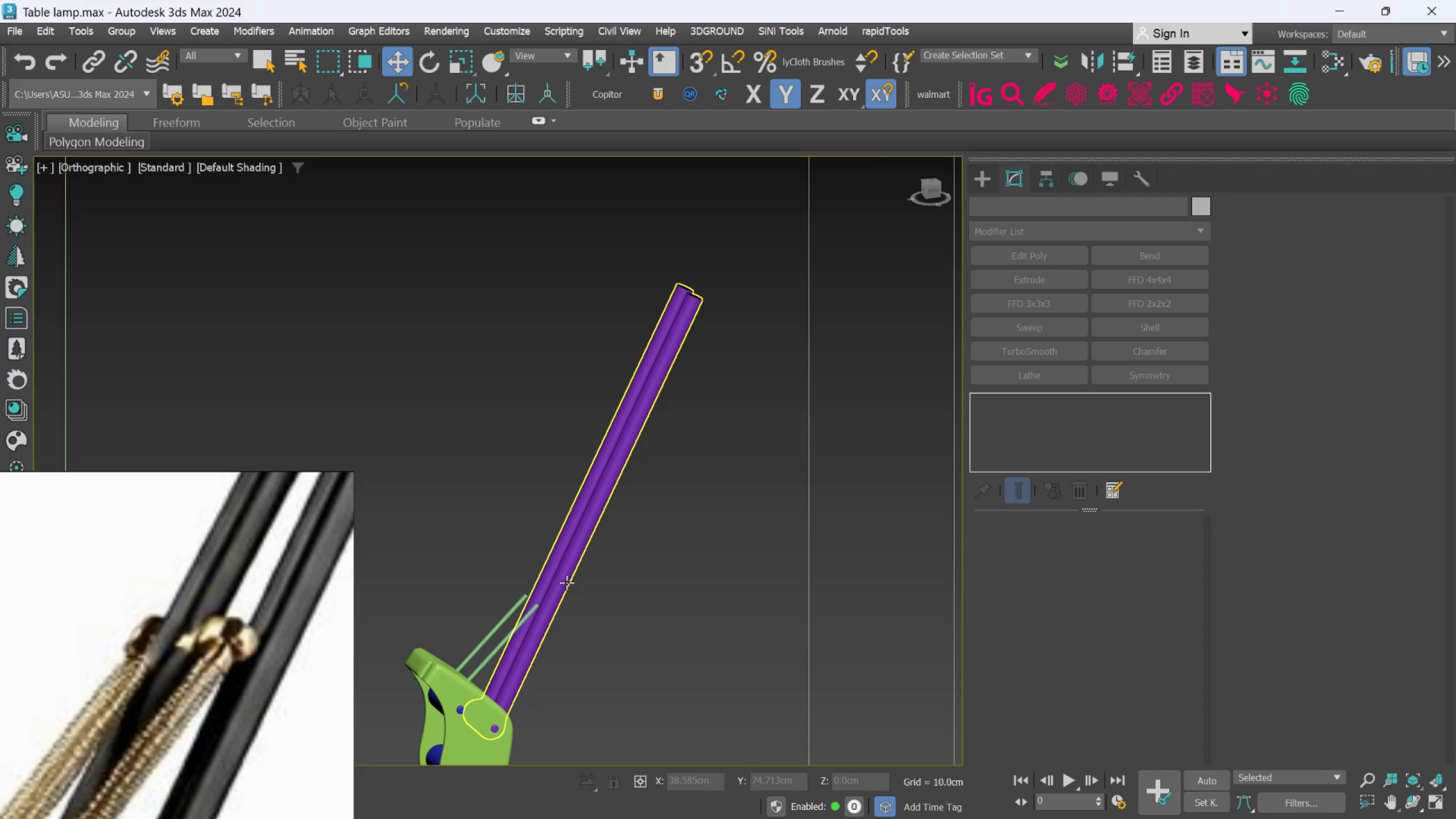 
scroll: coordinate [576, 599], scroll_direction: none, amount: 0.0
 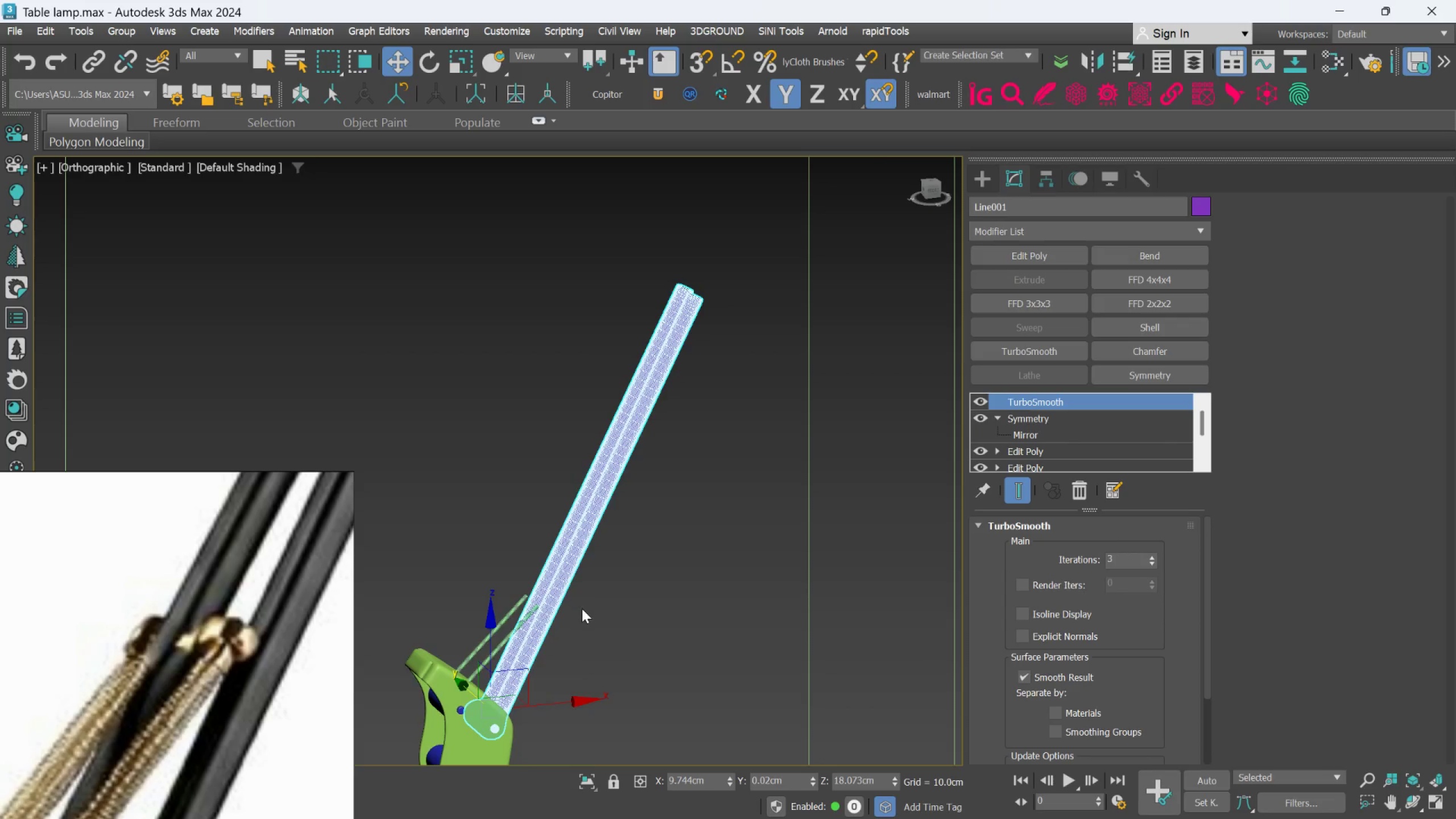 
hold_key(key=AltLeft, duration=0.7)
 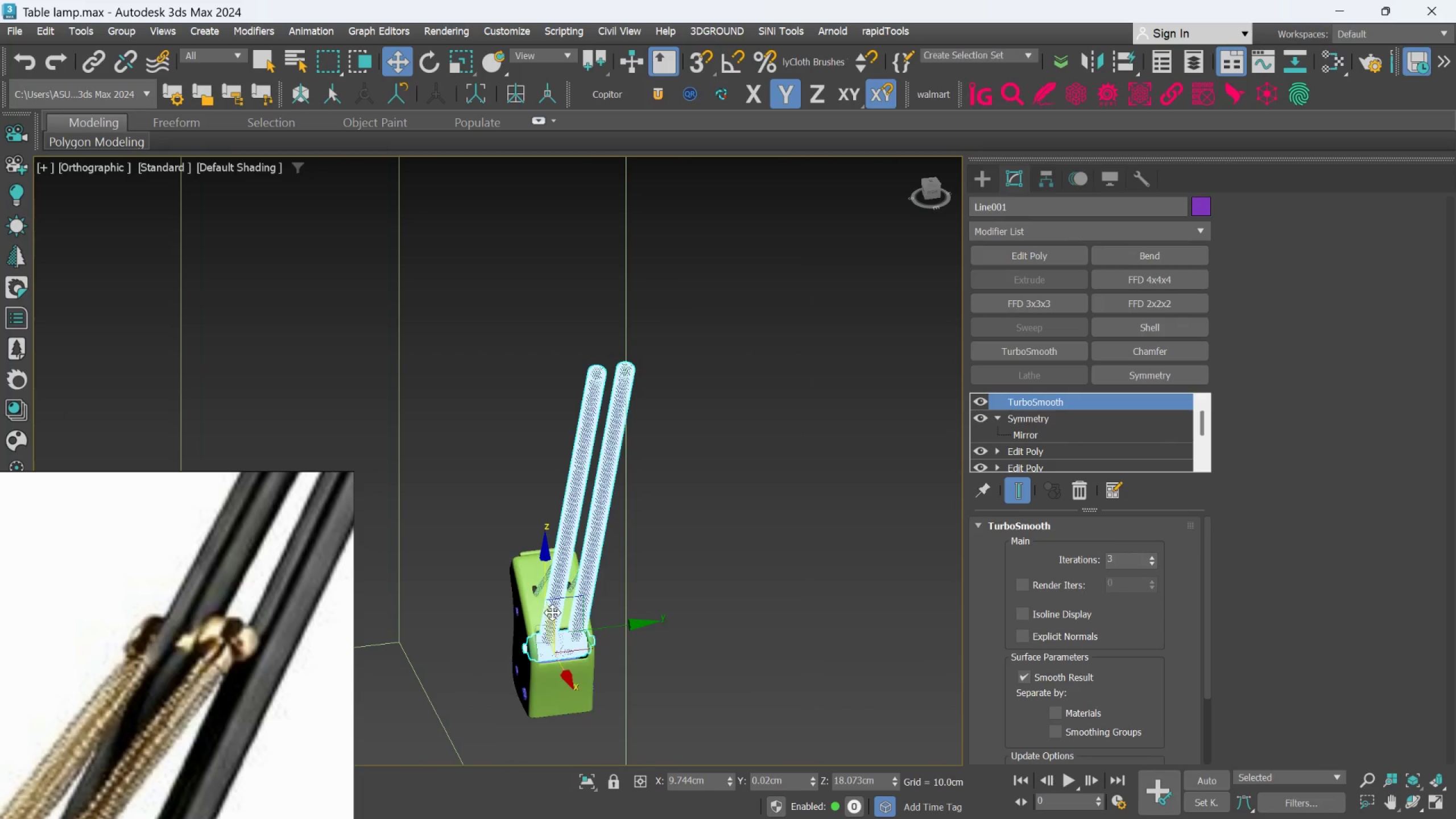 
scroll: coordinate [552, 613], scroll_direction: up, amount: 3.0
 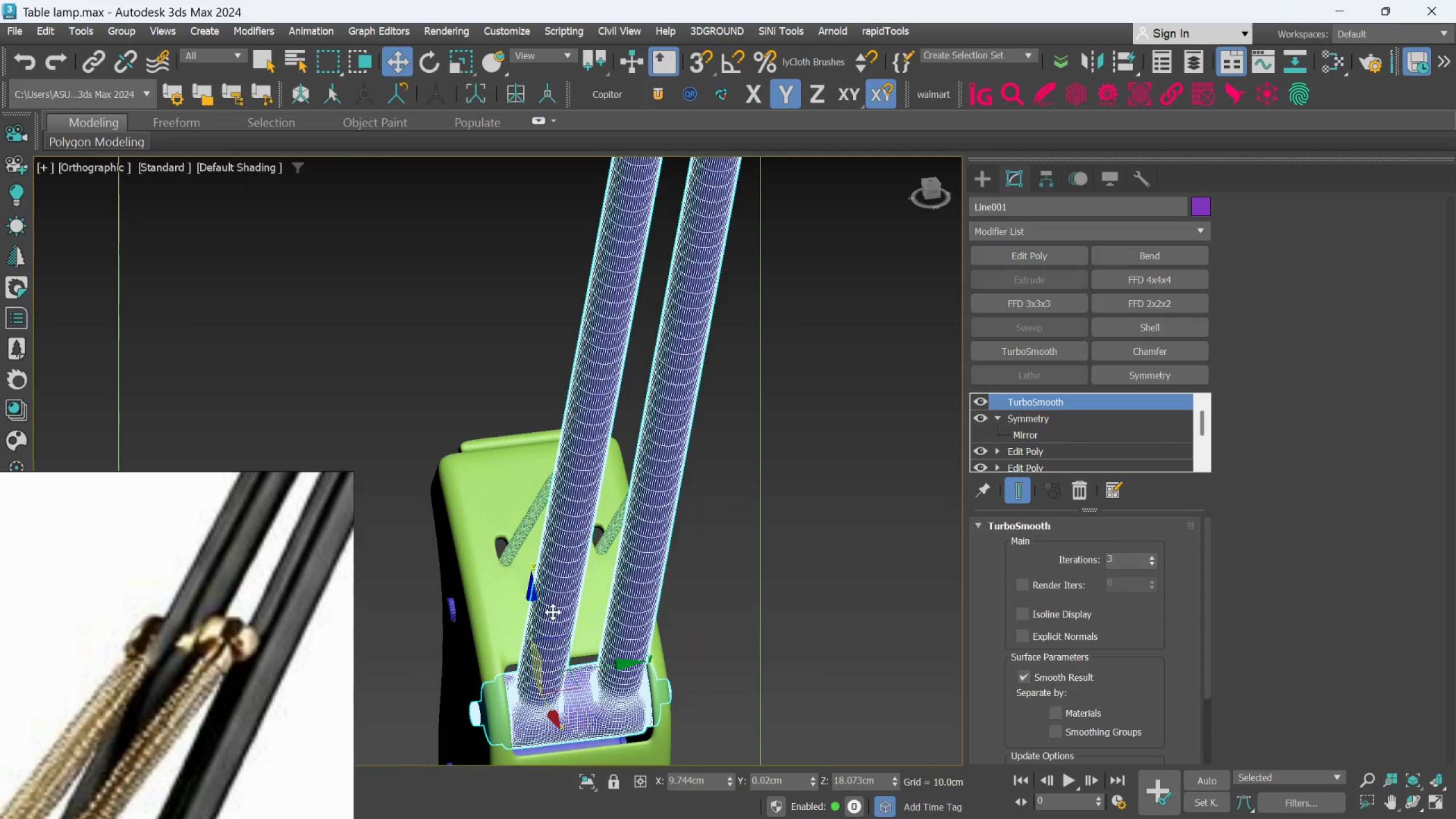 
hold_key(key=AltLeft, duration=0.67)
 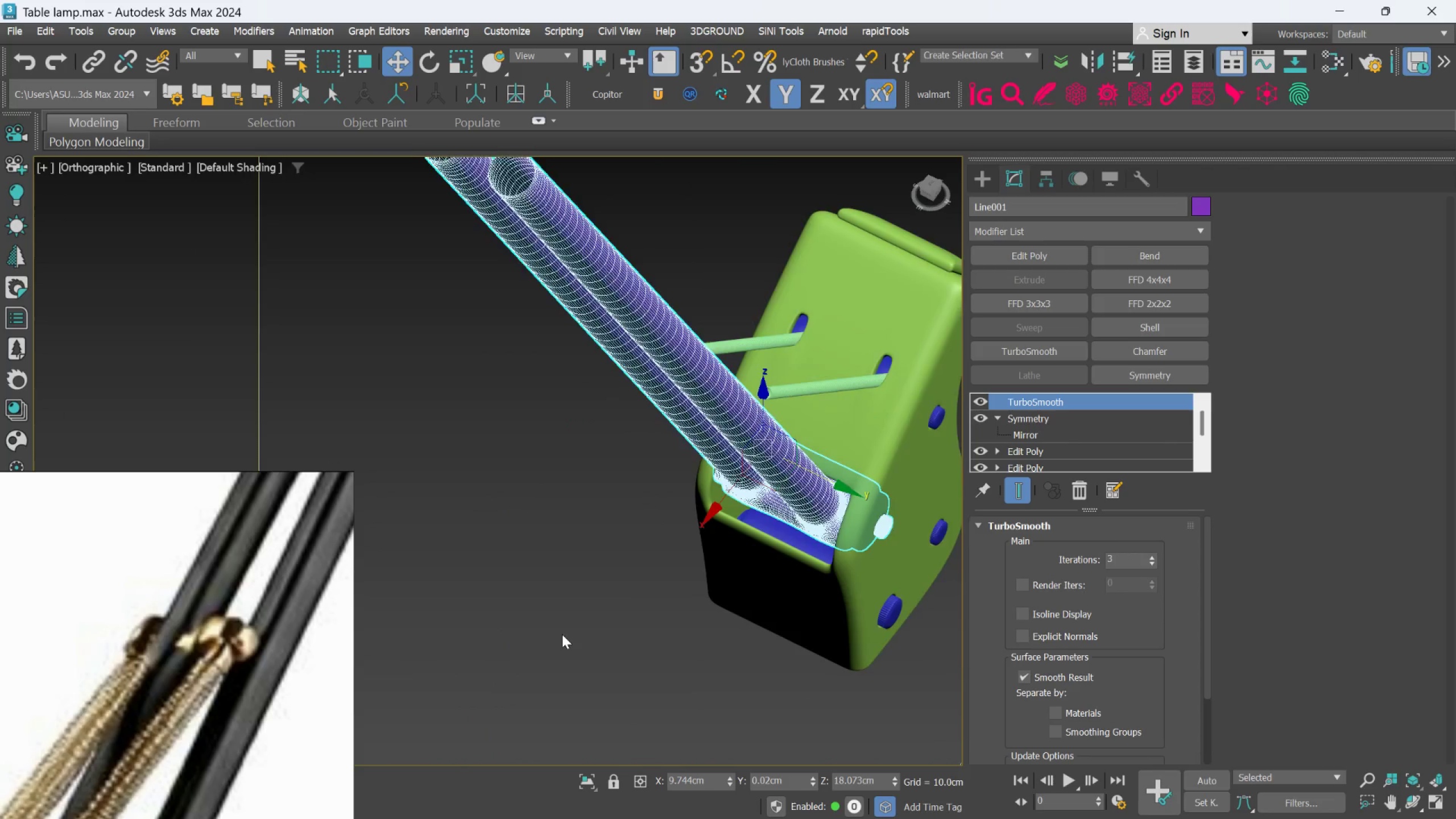 
hold_key(key=AltLeft, duration=0.97)
 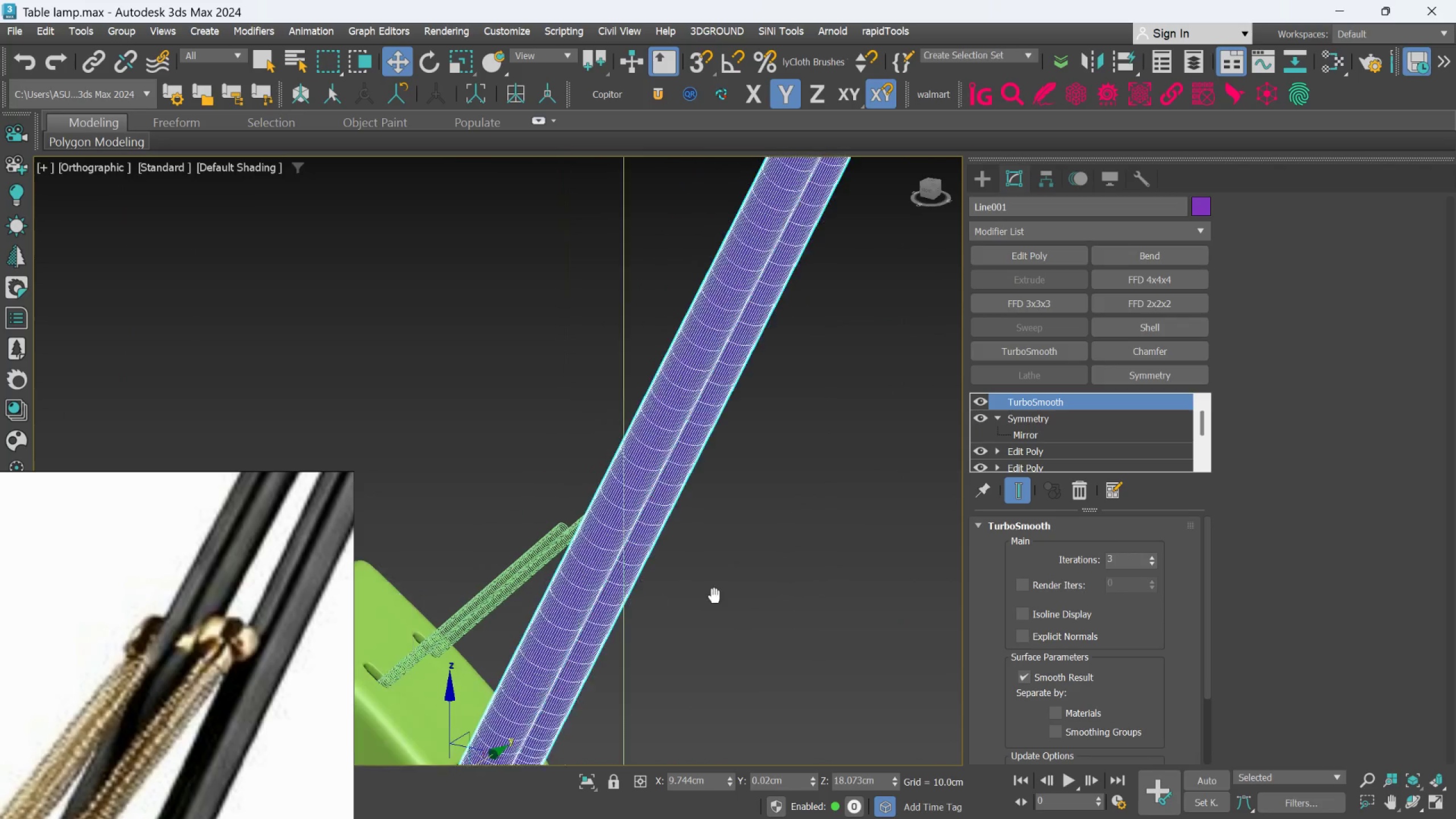 
hold_key(key=AltLeft, duration=0.62)
 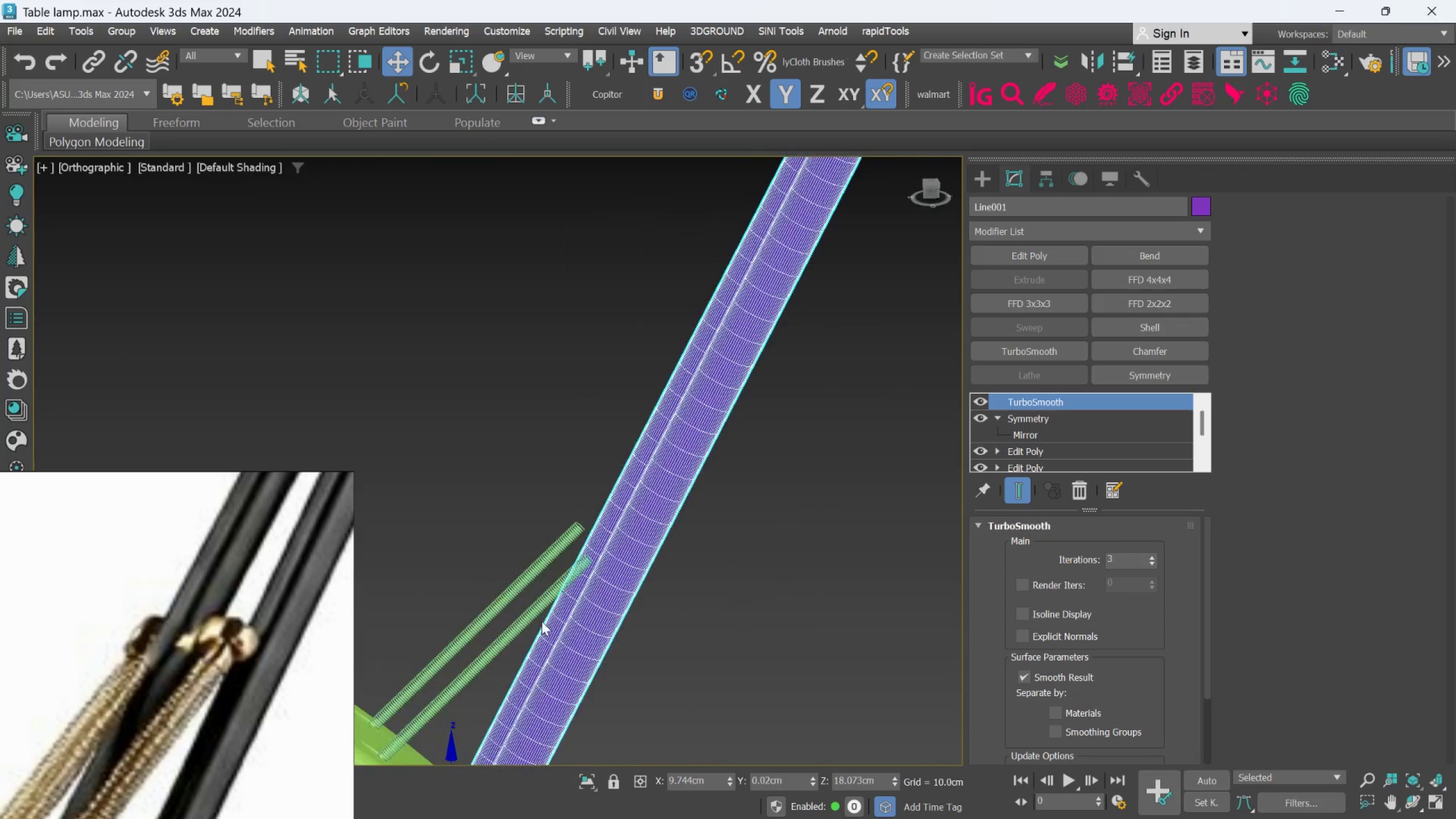 
scroll: coordinate [546, 612], scroll_direction: up, amount: 3.0
 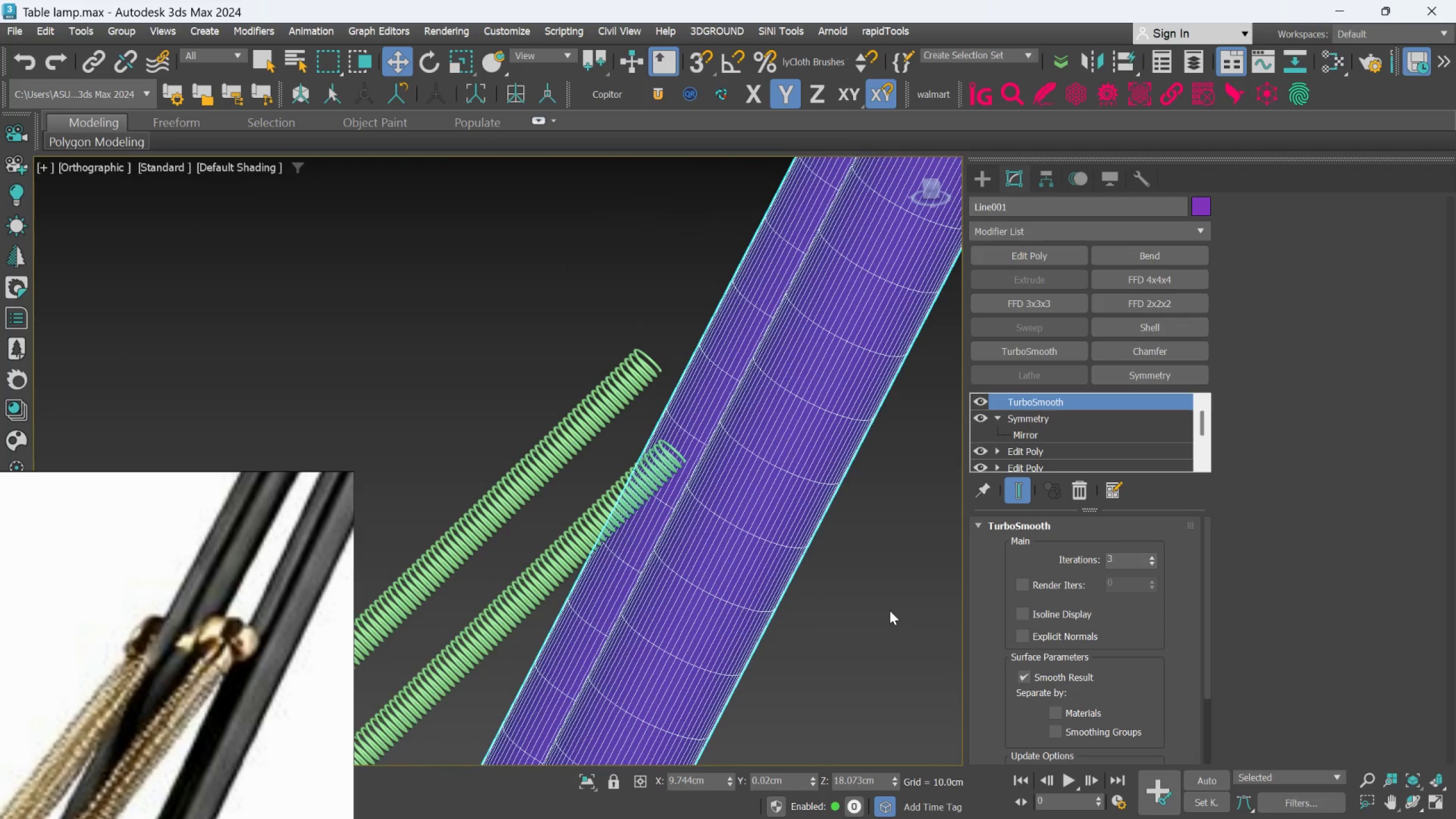 
left_click([870, 619])
 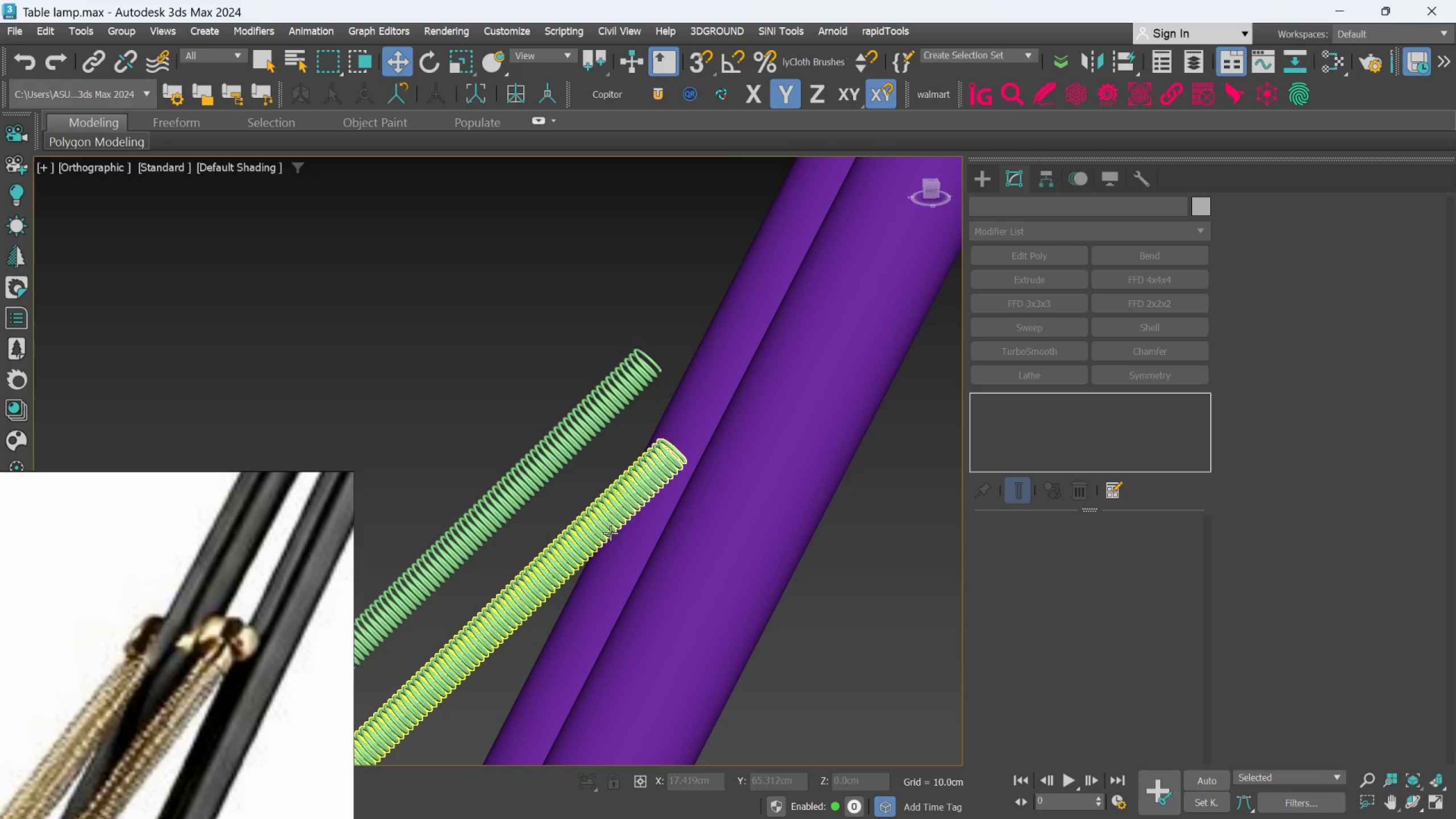 
left_click([610, 525])
 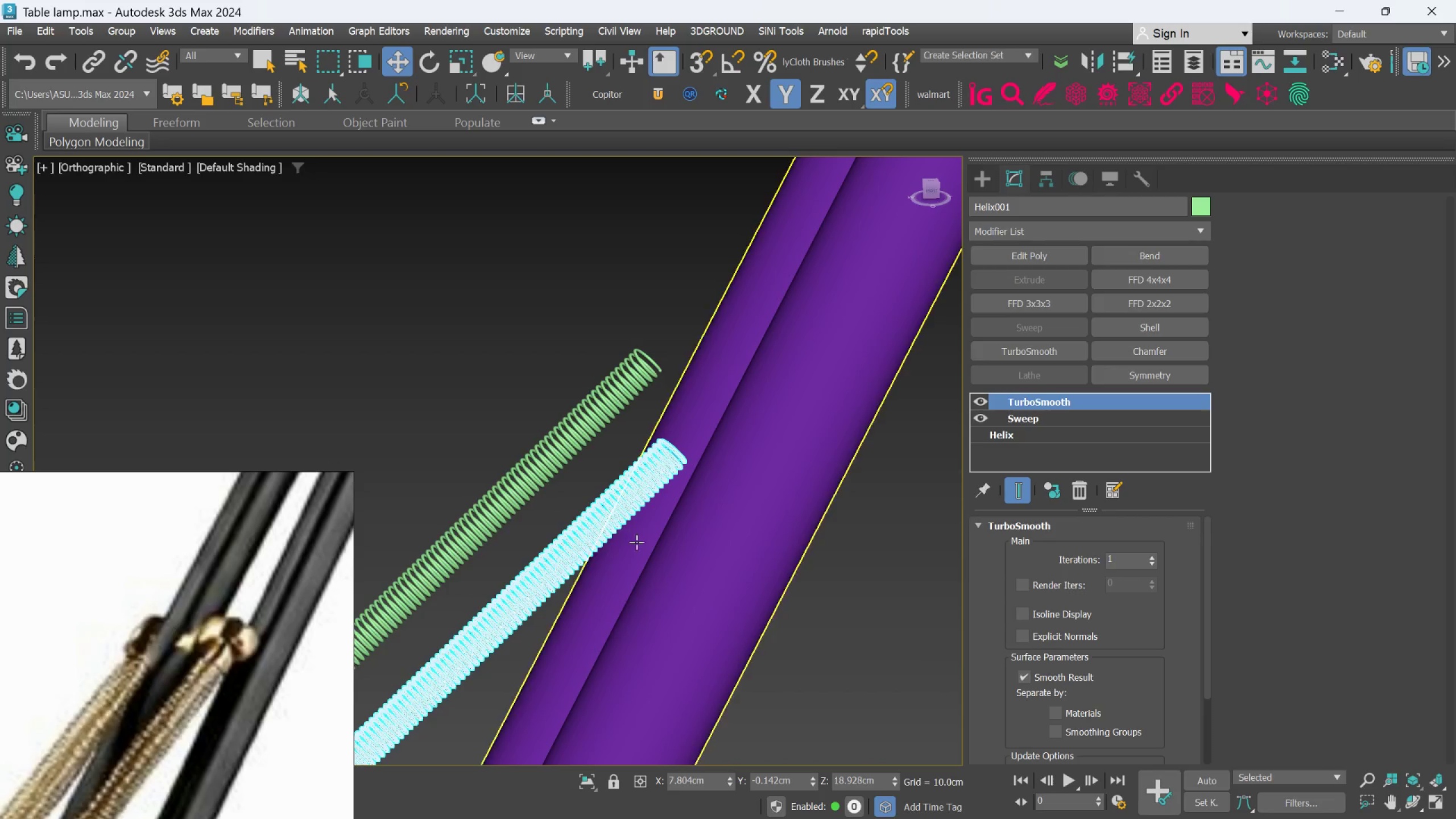 
scroll: coordinate [642, 553], scroll_direction: down, amount: 3.0
 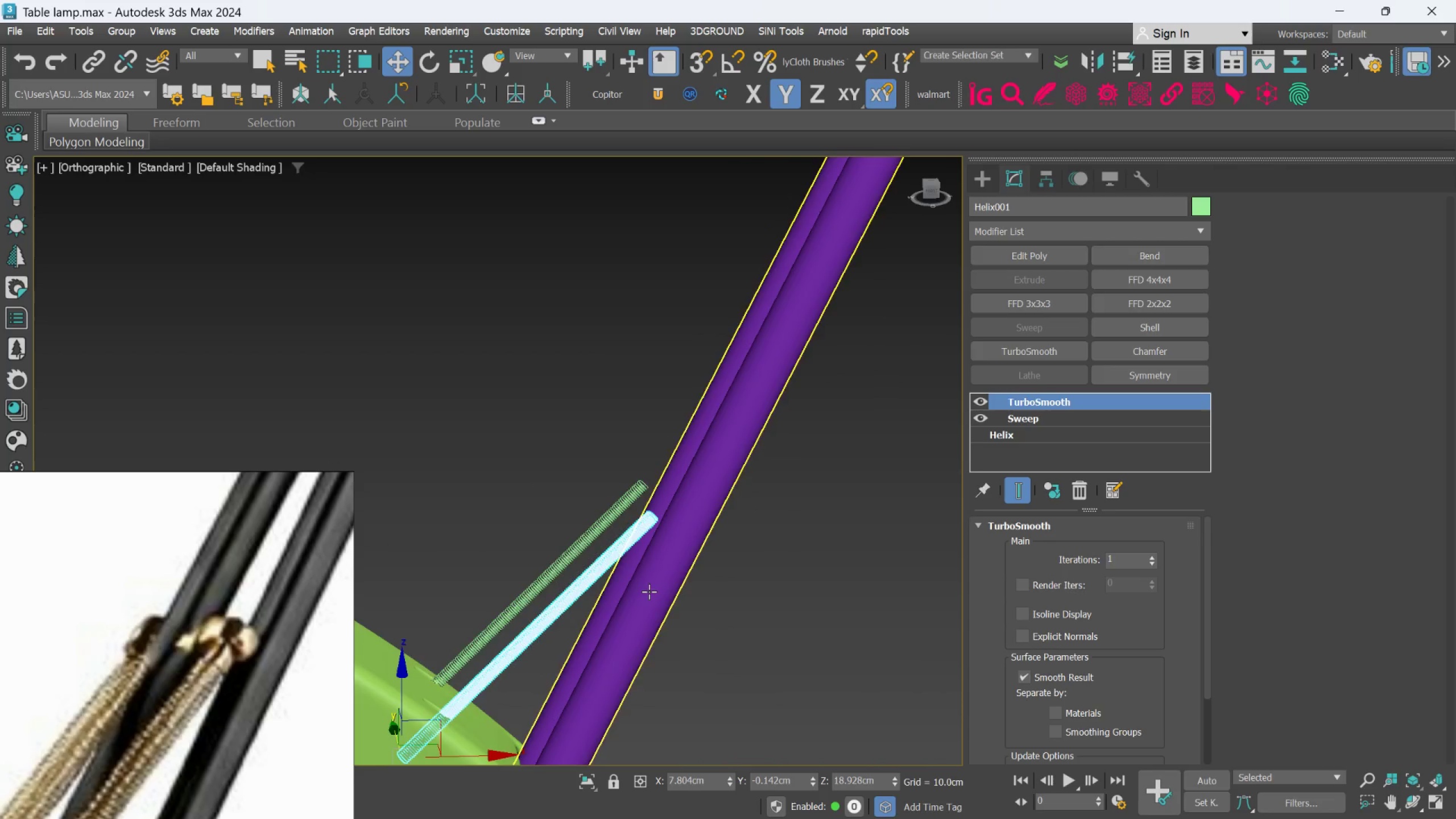 
hold_key(key=AltLeft, duration=1.26)
 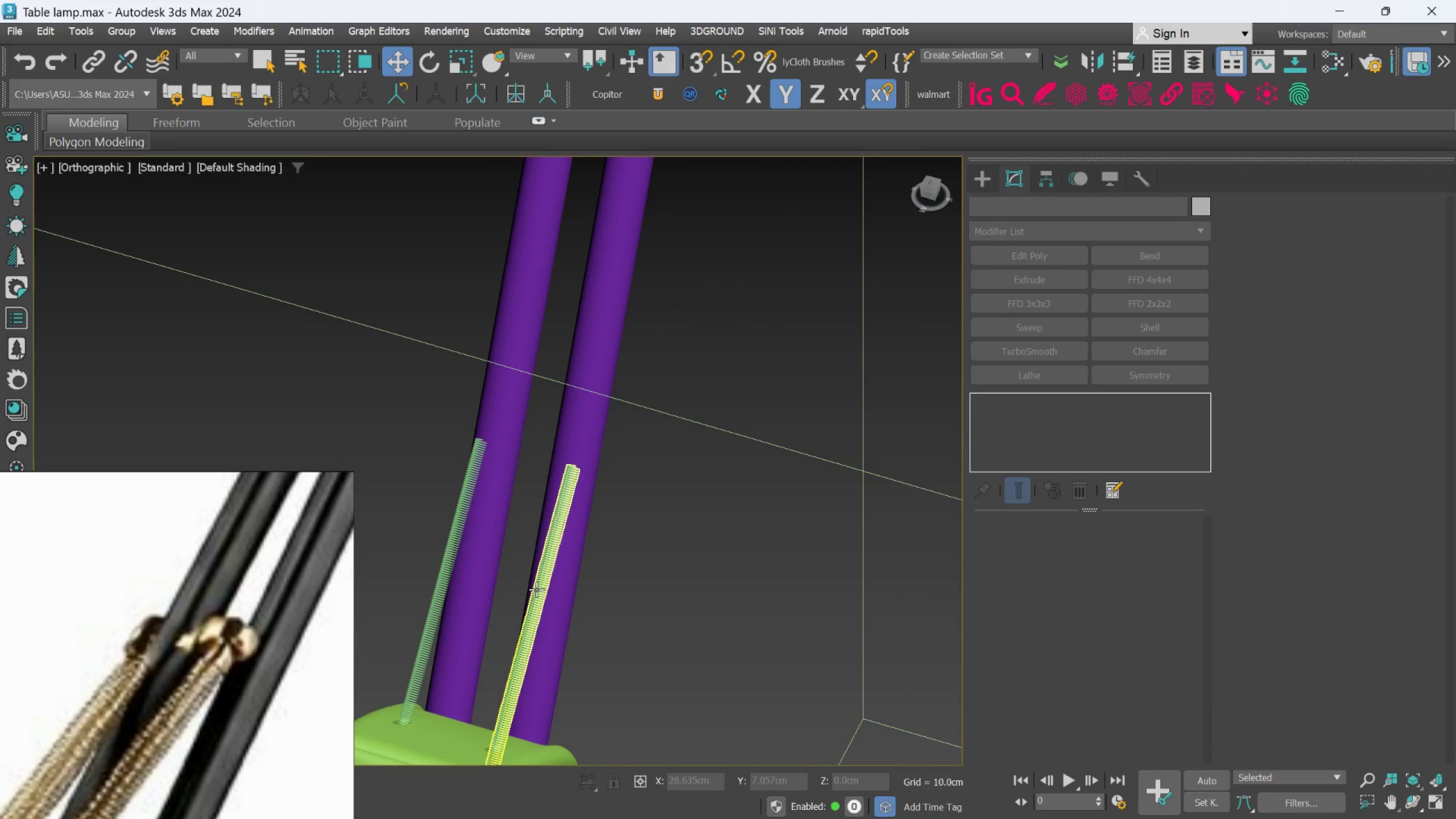 
scroll: coordinate [540, 586], scroll_direction: down, amount: 1.0
 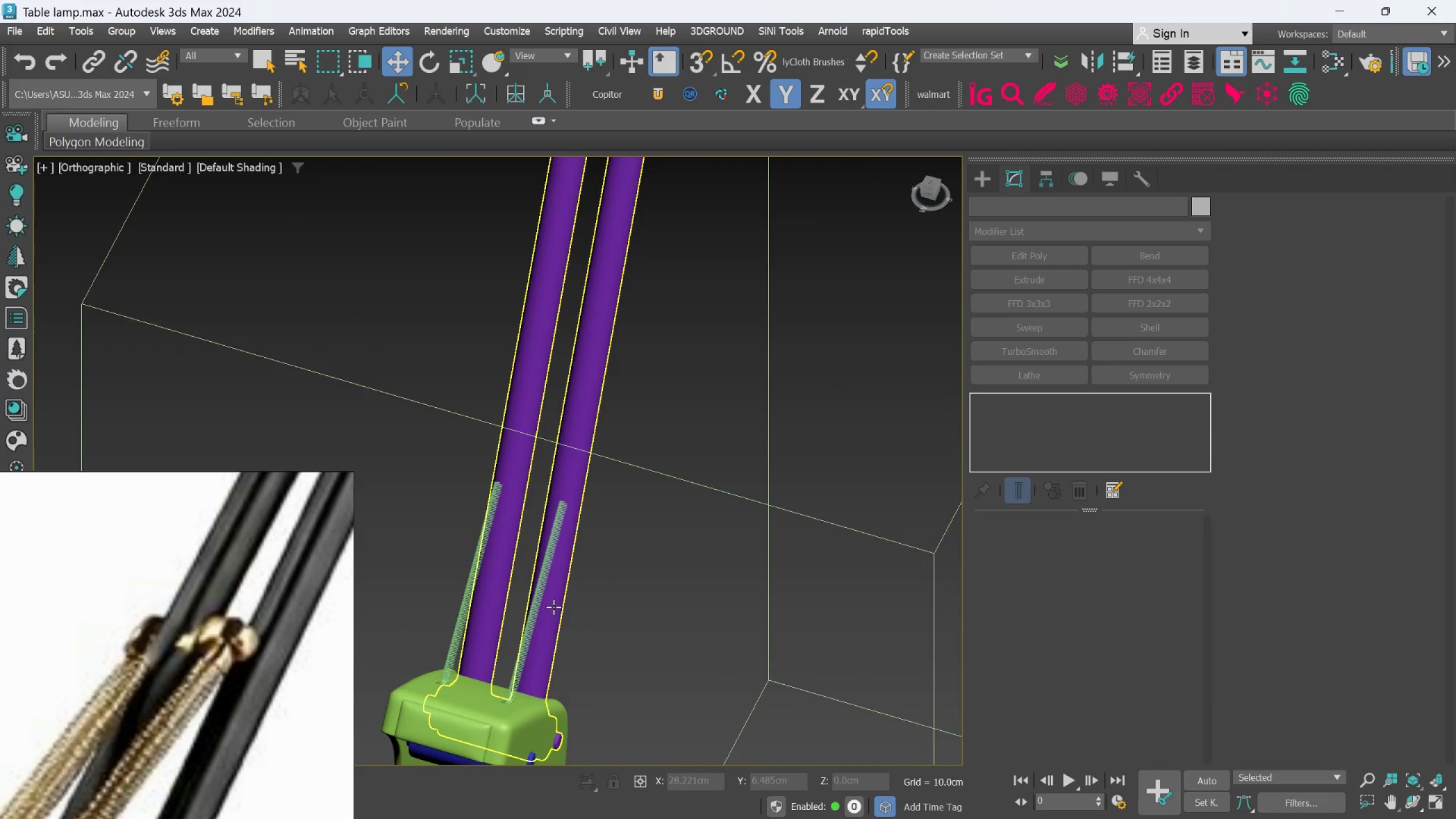 
hold_key(key=AltLeft, duration=0.55)
 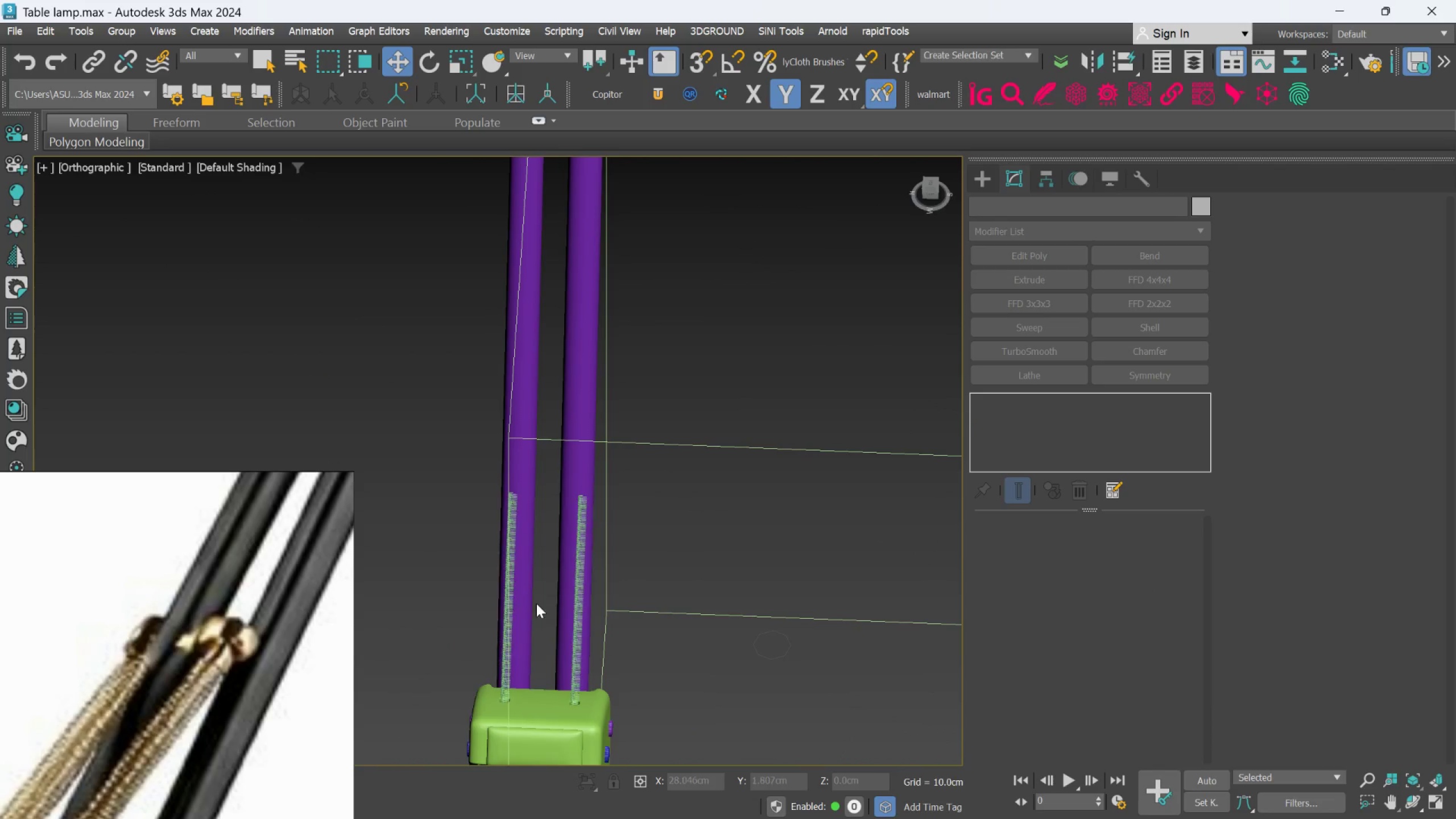 
scroll: coordinate [537, 605], scroll_direction: up, amount: 2.0
 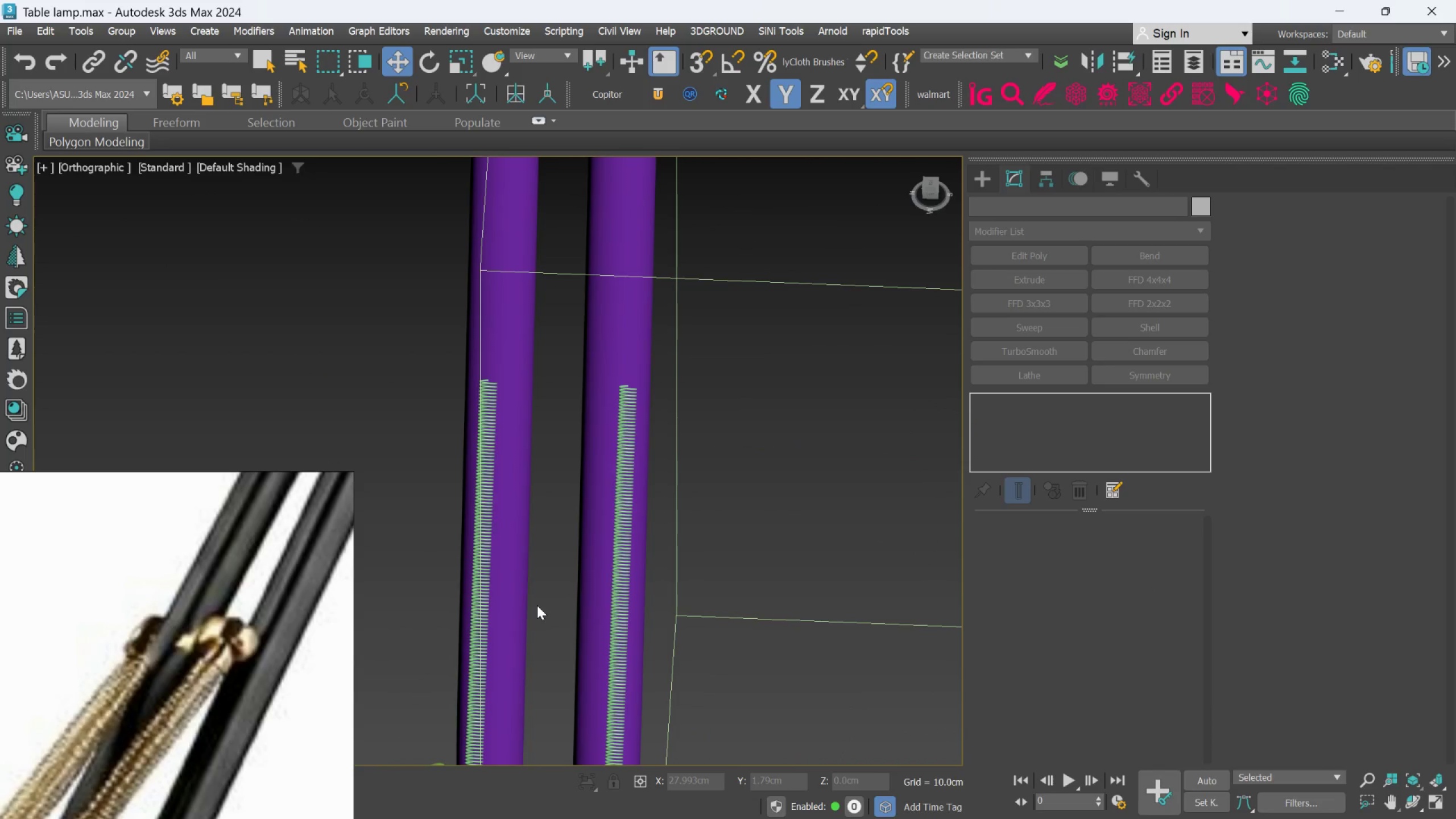 
scroll: coordinate [537, 610], scroll_direction: down, amount: 3.0
 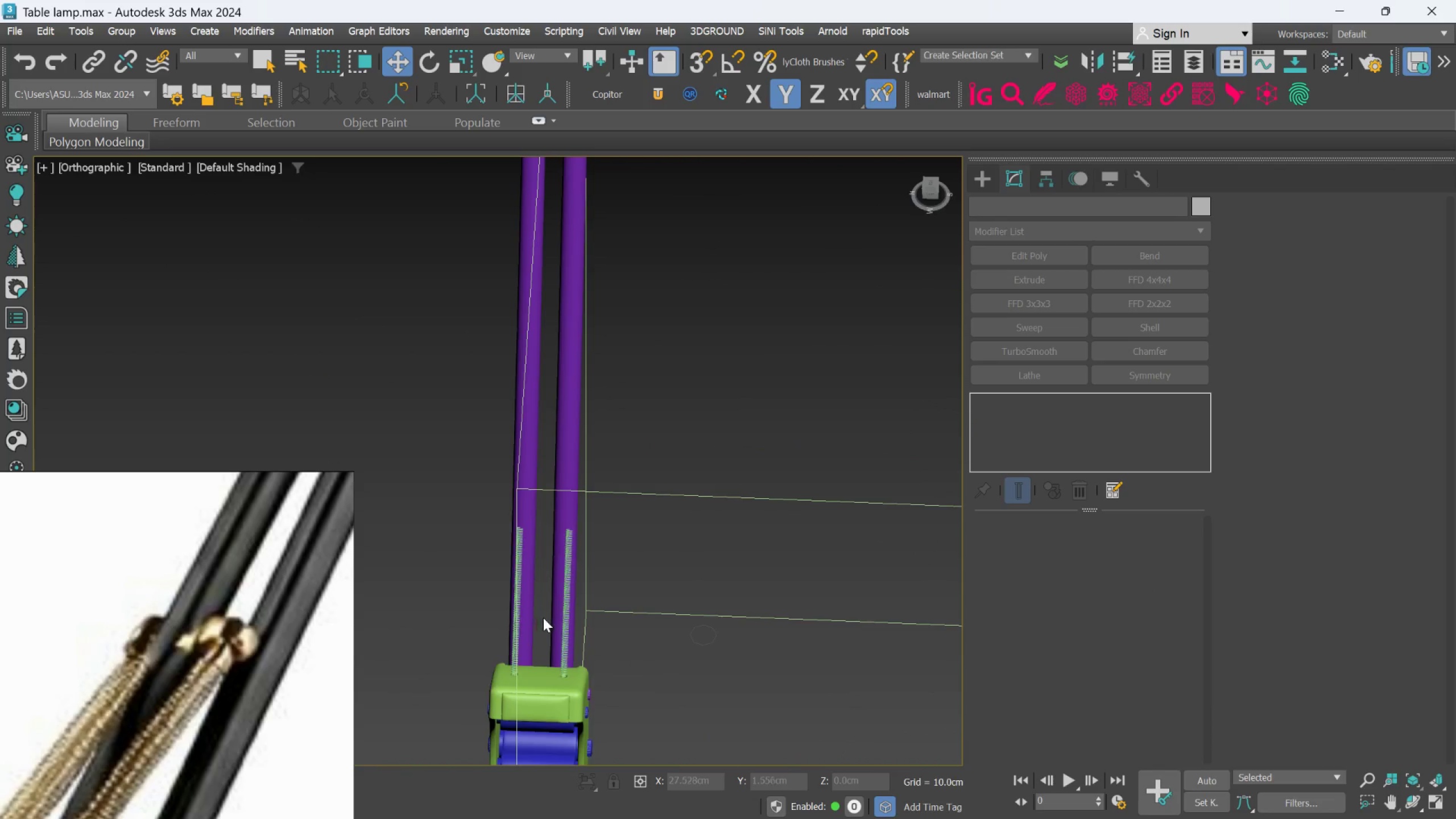 
hold_key(key=AltLeft, duration=0.83)
 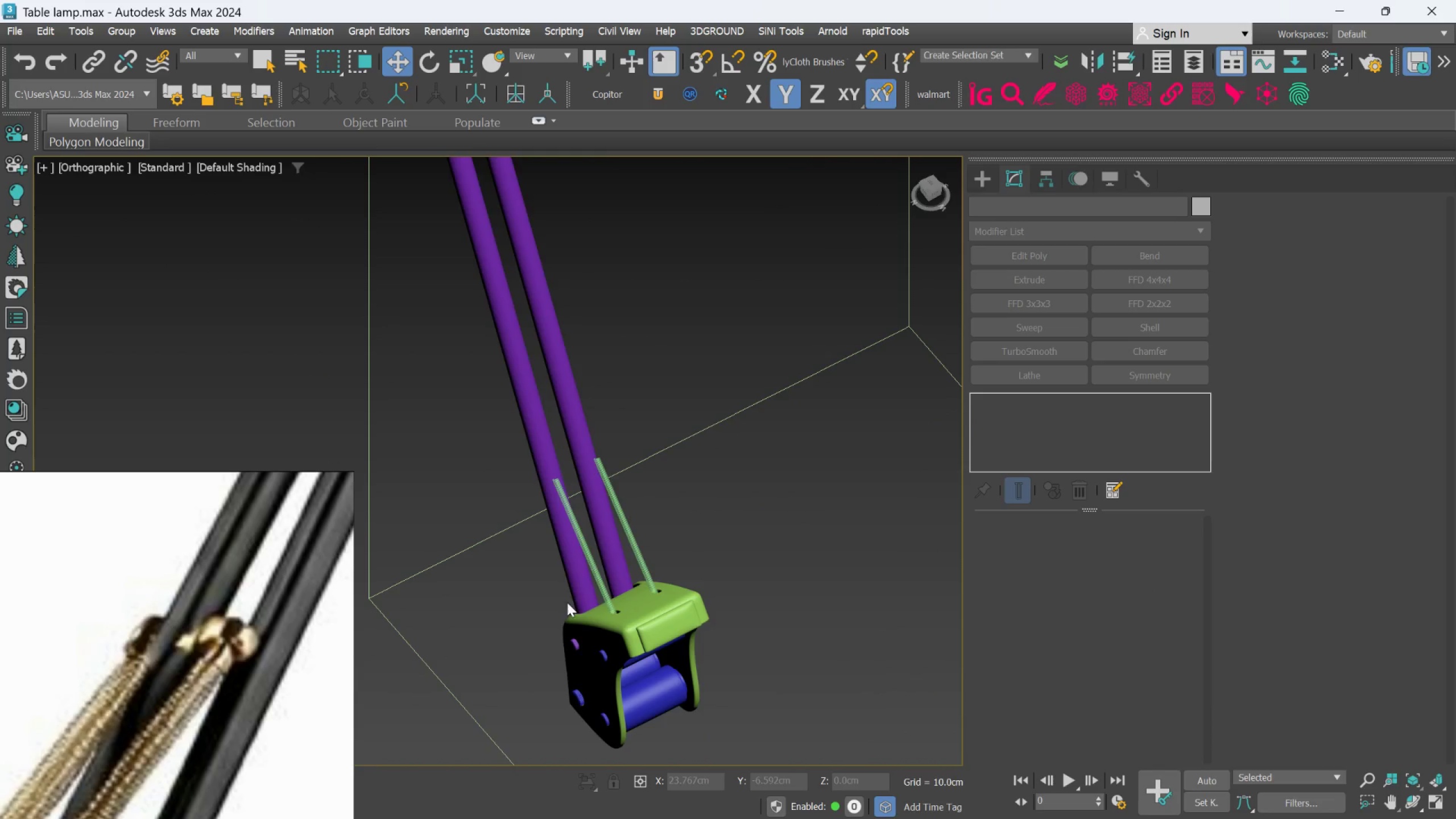 
scroll: coordinate [578, 599], scroll_direction: up, amount: 3.0
 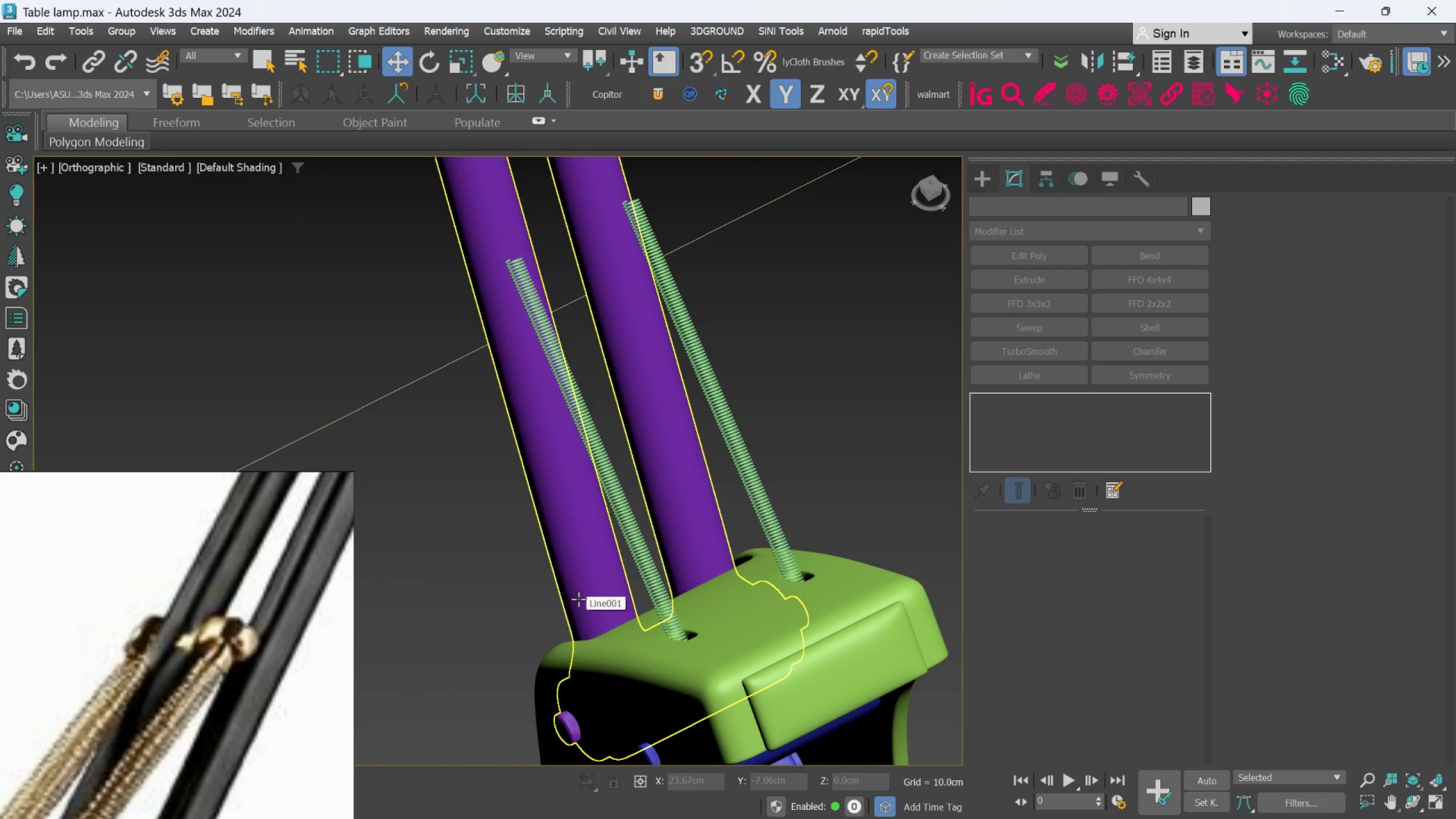 
scroll: coordinate [581, 601], scroll_direction: down, amount: 2.0
 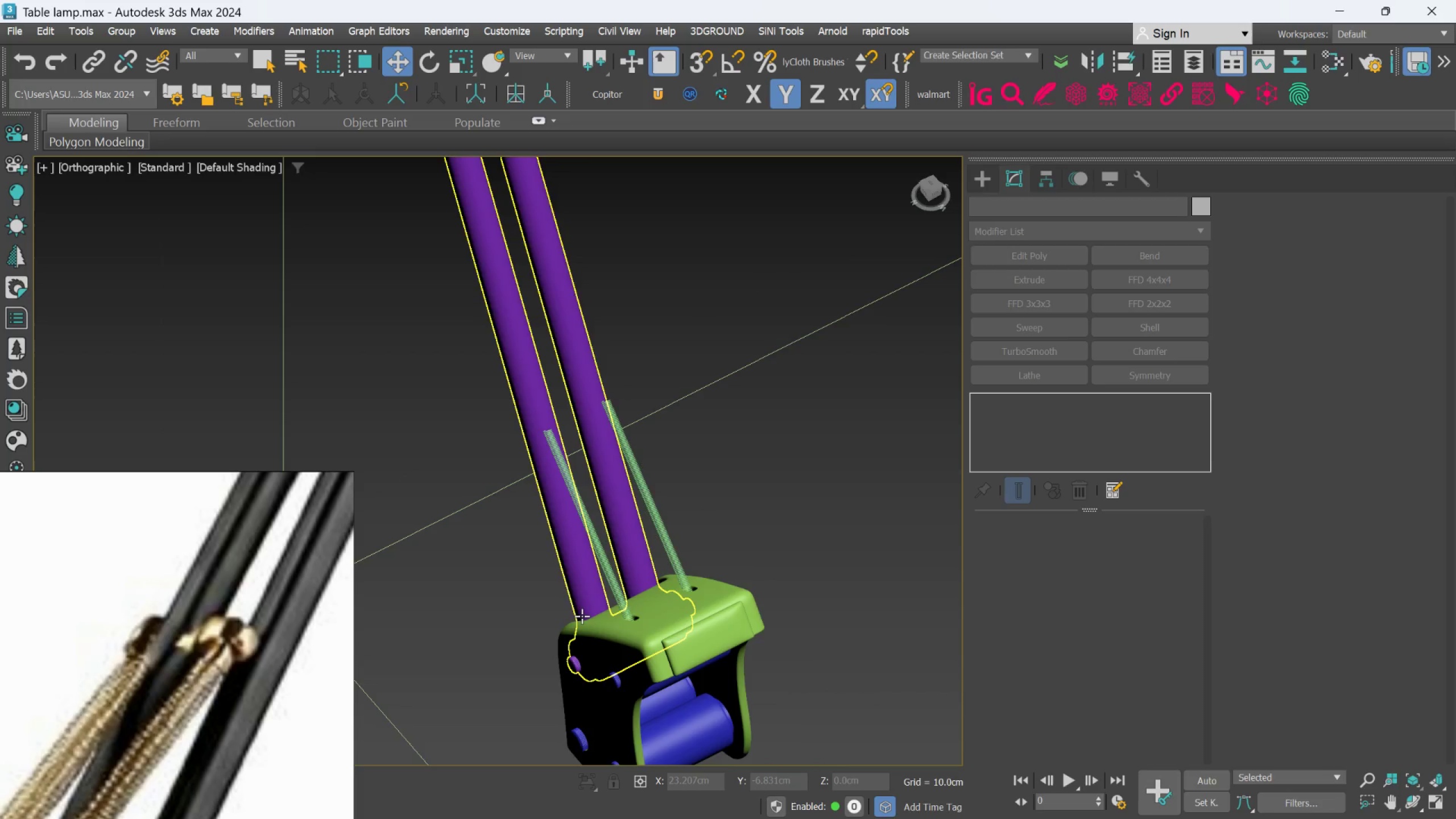 
hold_key(key=AltLeft, duration=0.61)
 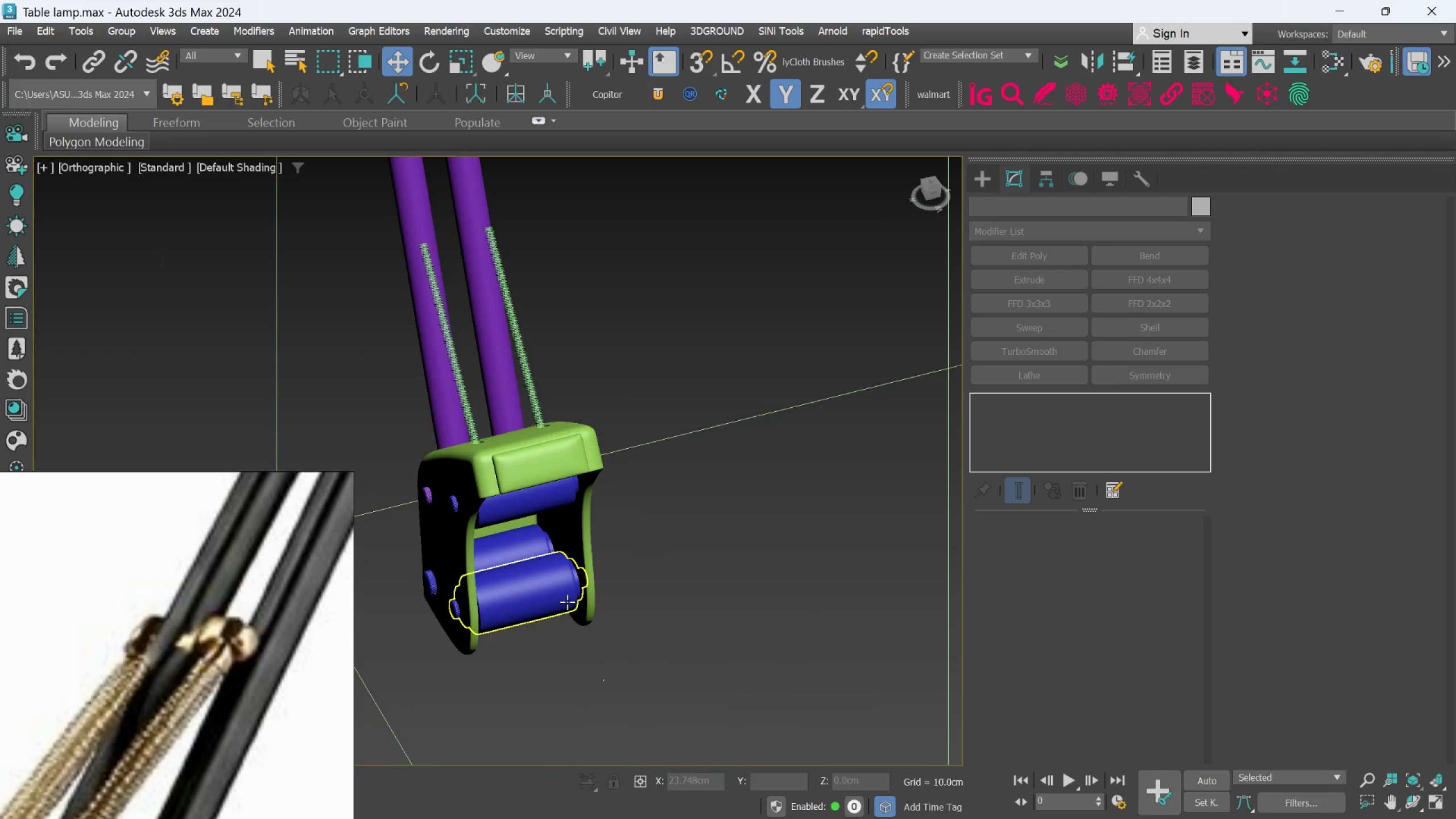 
hold_key(key=AltLeft, duration=0.55)
 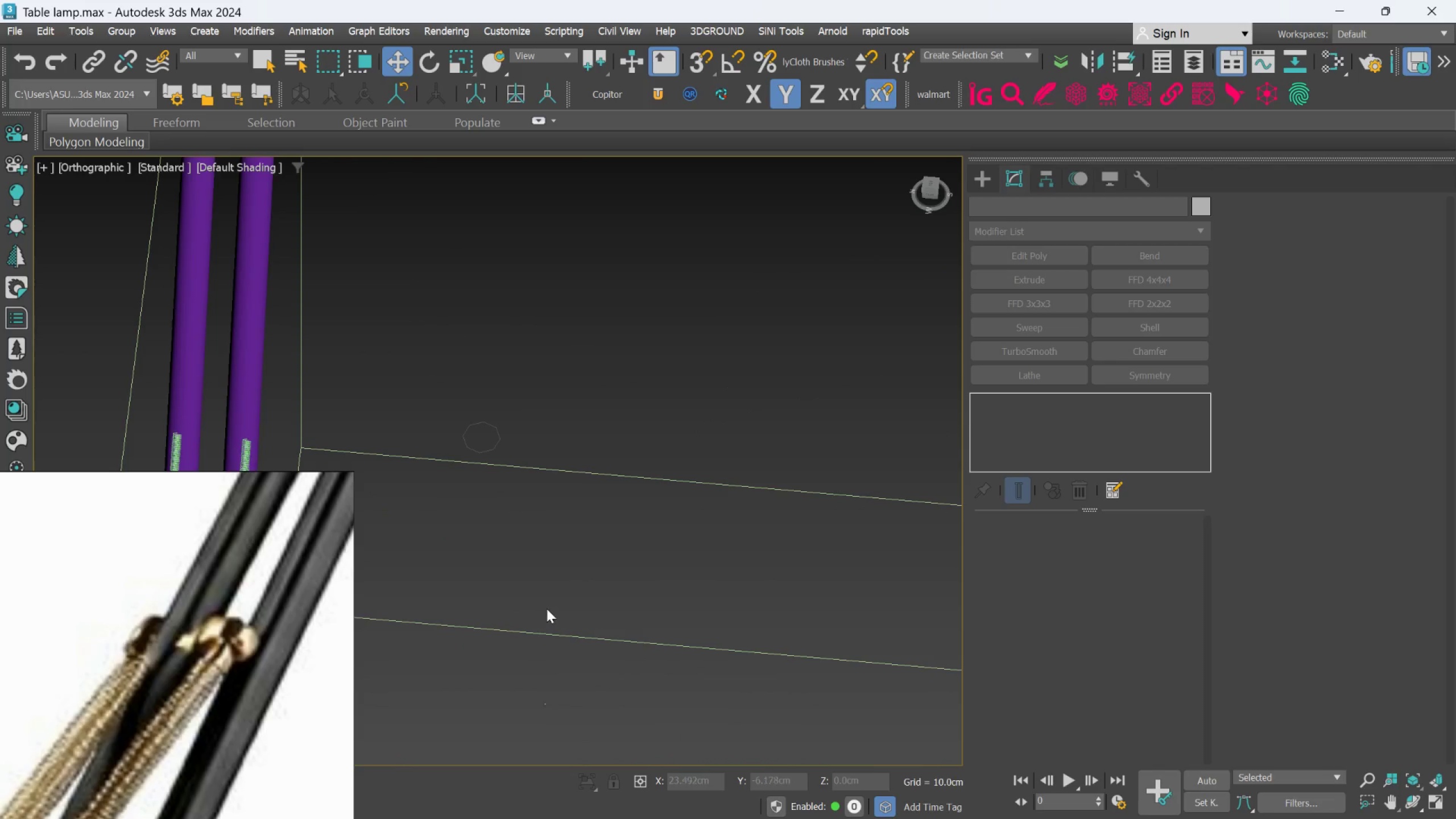 
scroll: coordinate [547, 608], scroll_direction: down, amount: 3.0
 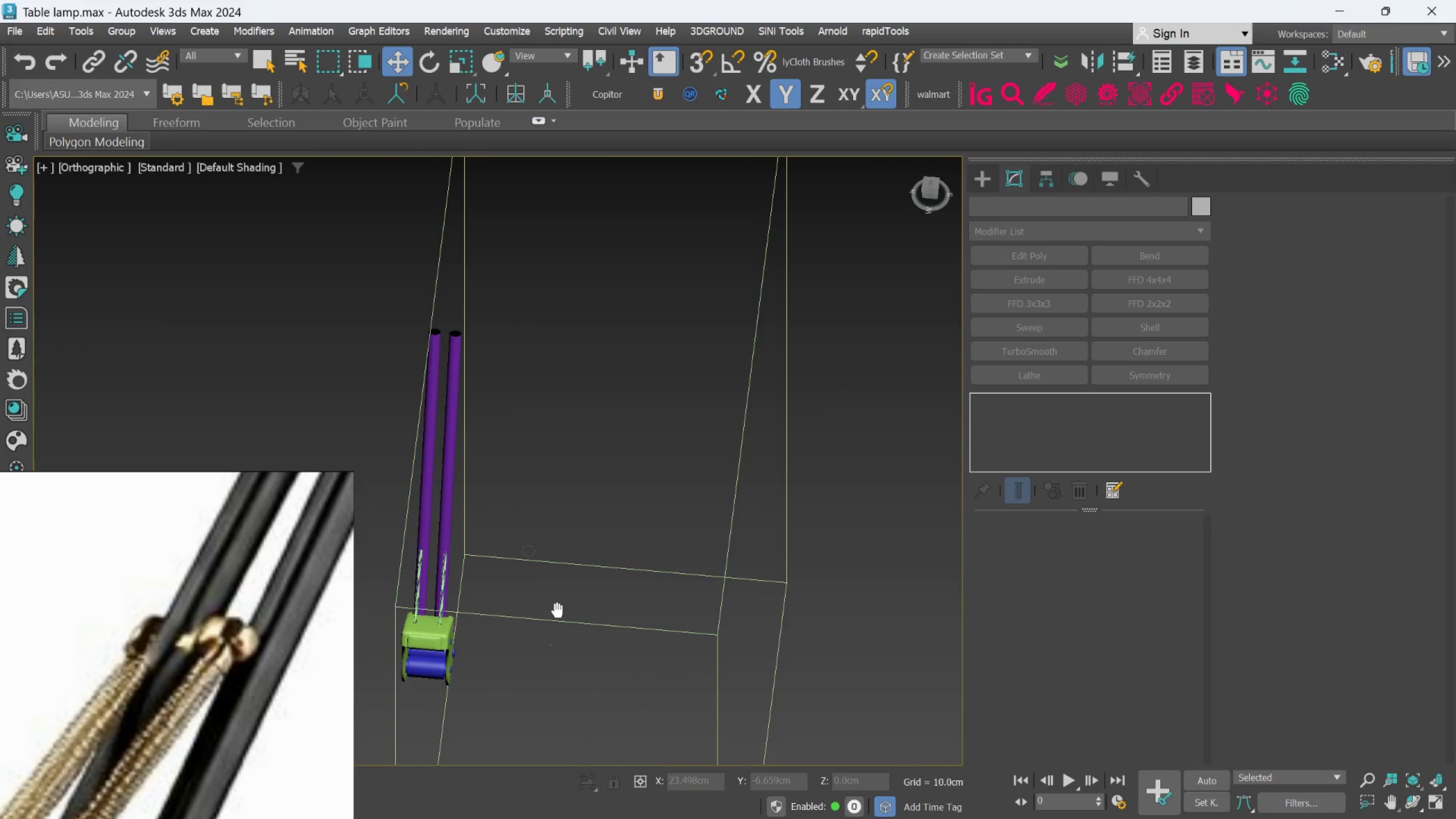 
hold_key(key=AltLeft, duration=0.55)
 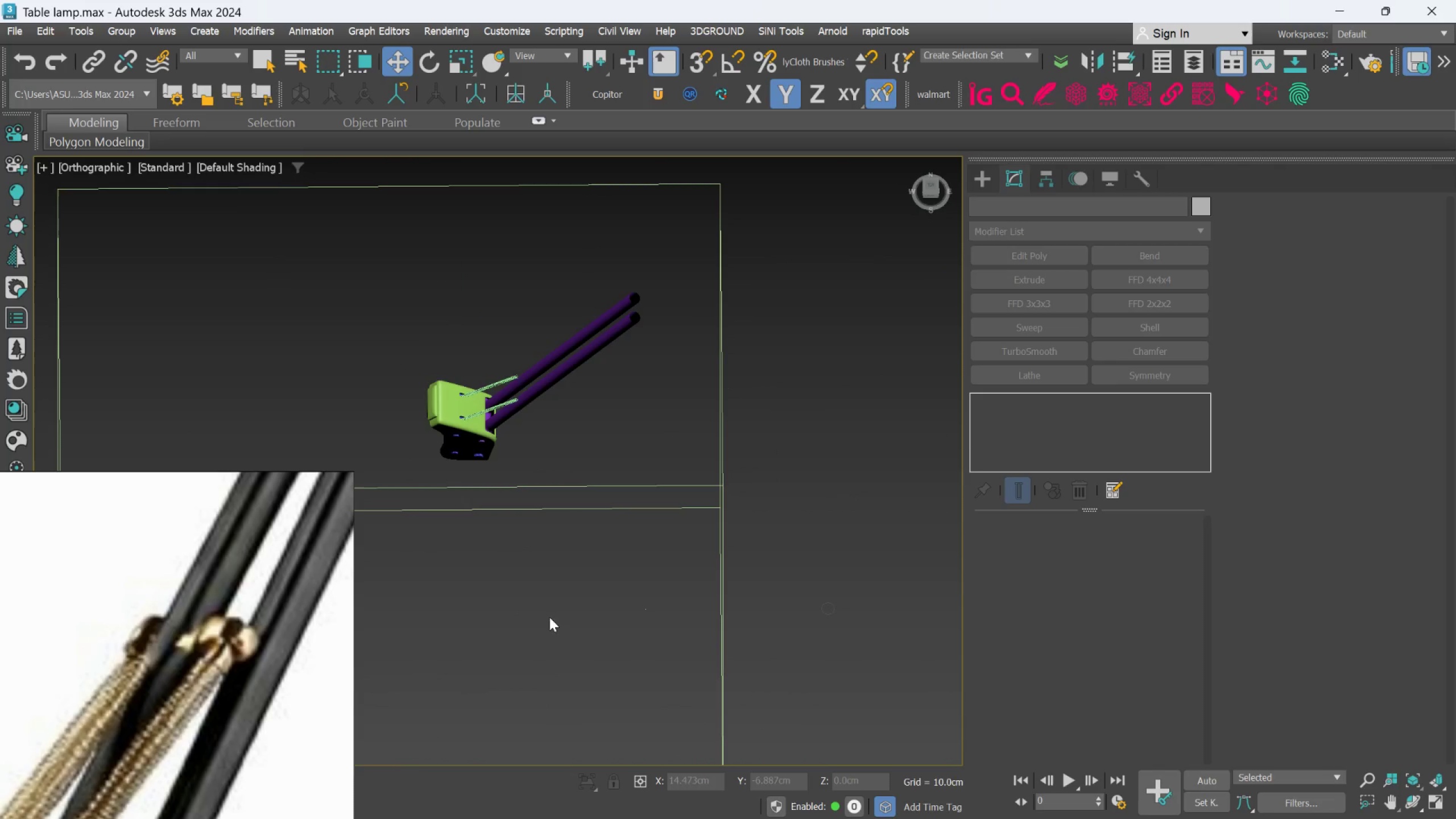 
hold_key(key=AltLeft, duration=1.19)
 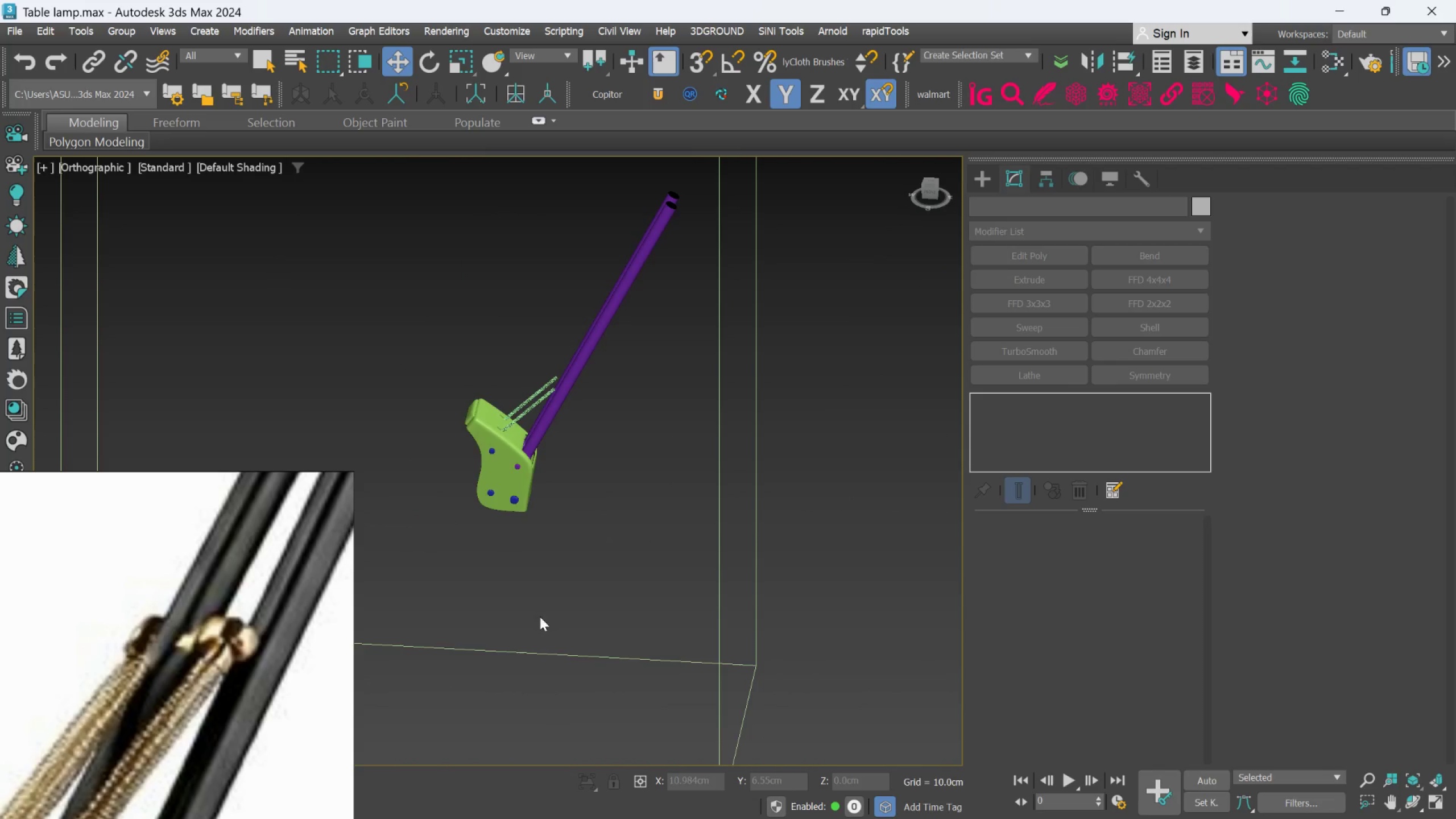 
hold_key(key=AltLeft, duration=1.11)
 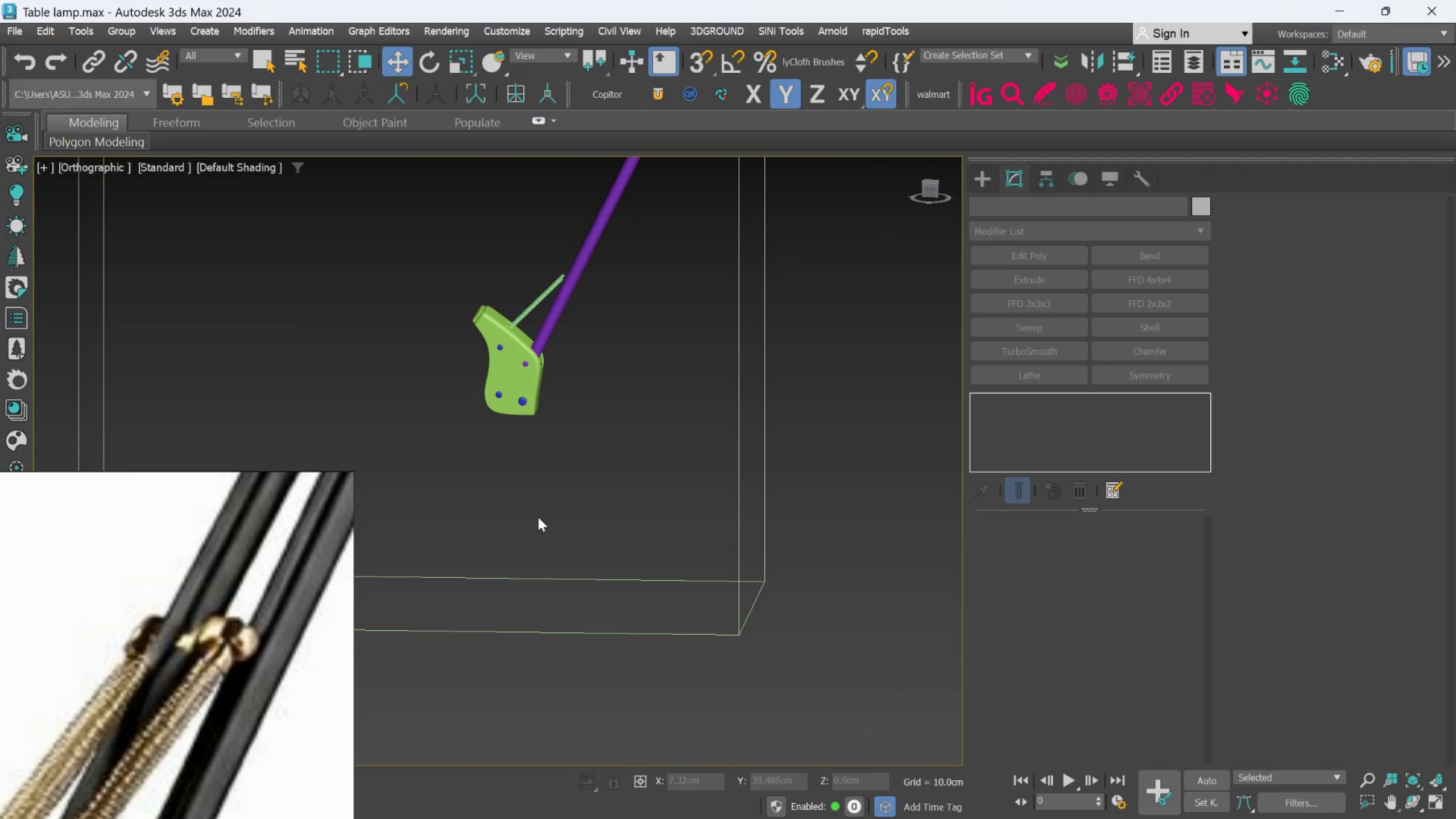 
scroll: coordinate [532, 403], scroll_direction: up, amount: 5.0
 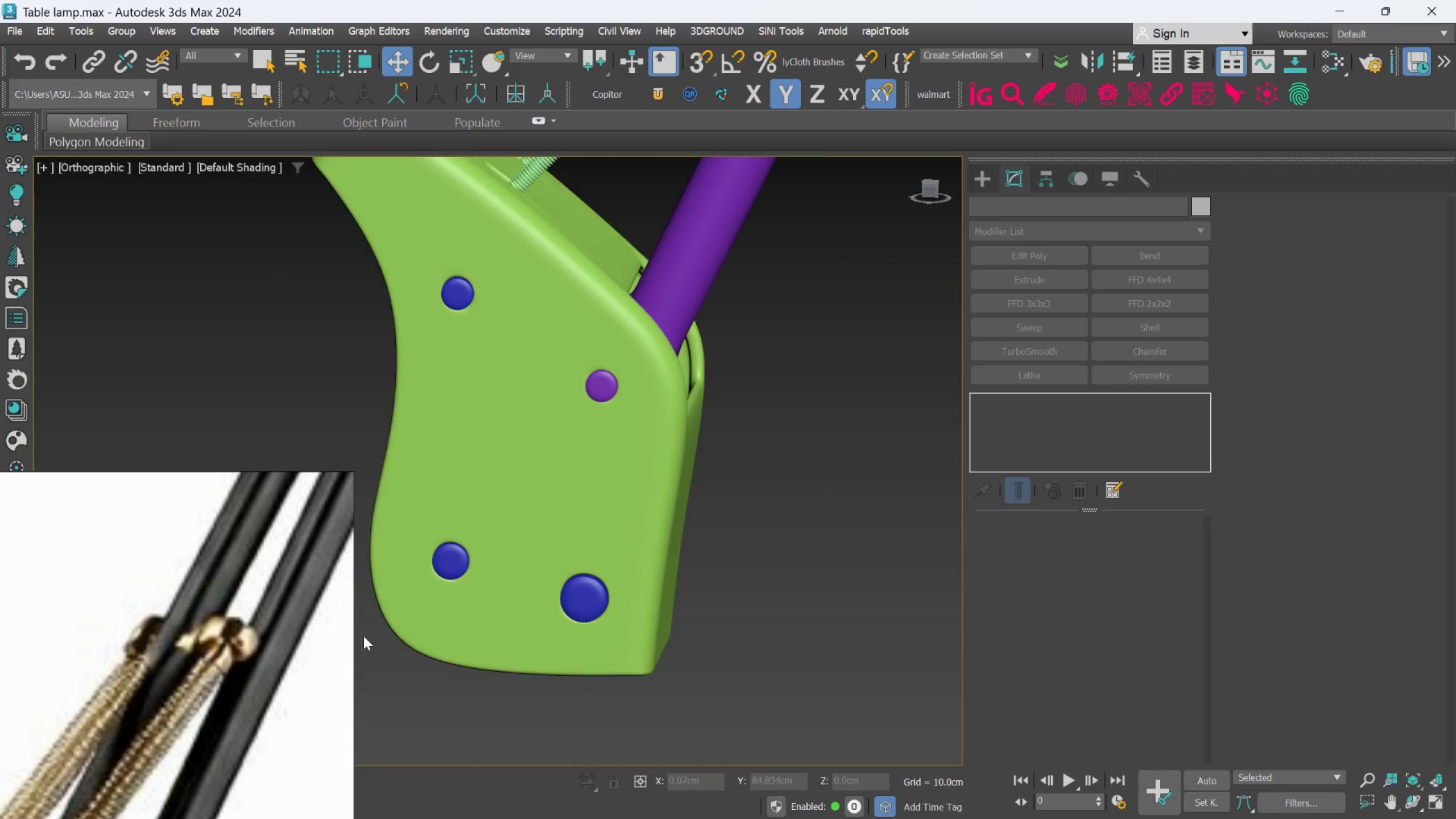 
scroll: coordinate [668, 627], scroll_direction: down, amount: 16.0
 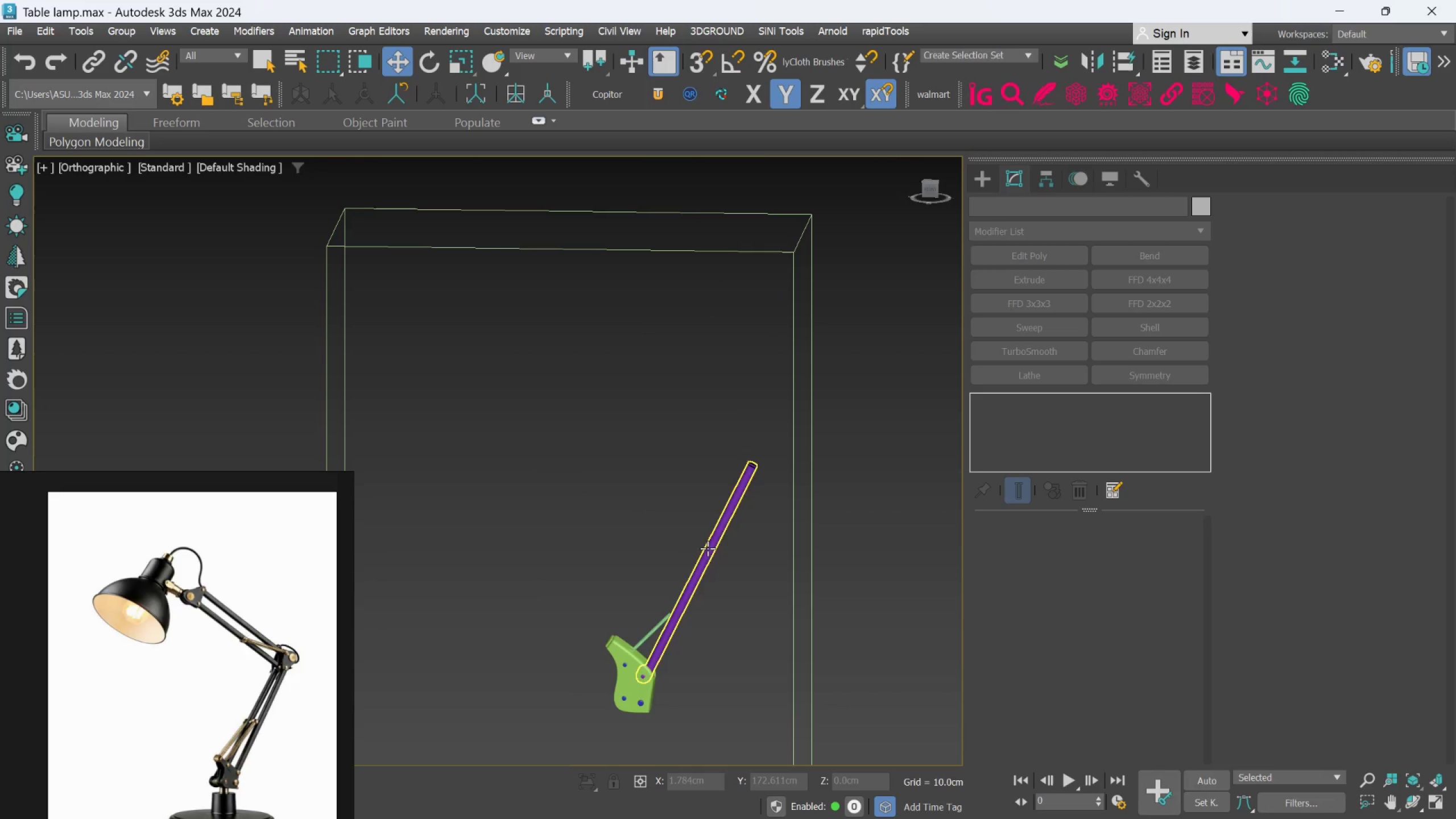 
scroll: coordinate [282, 675], scroll_direction: up, amount: 10.0
 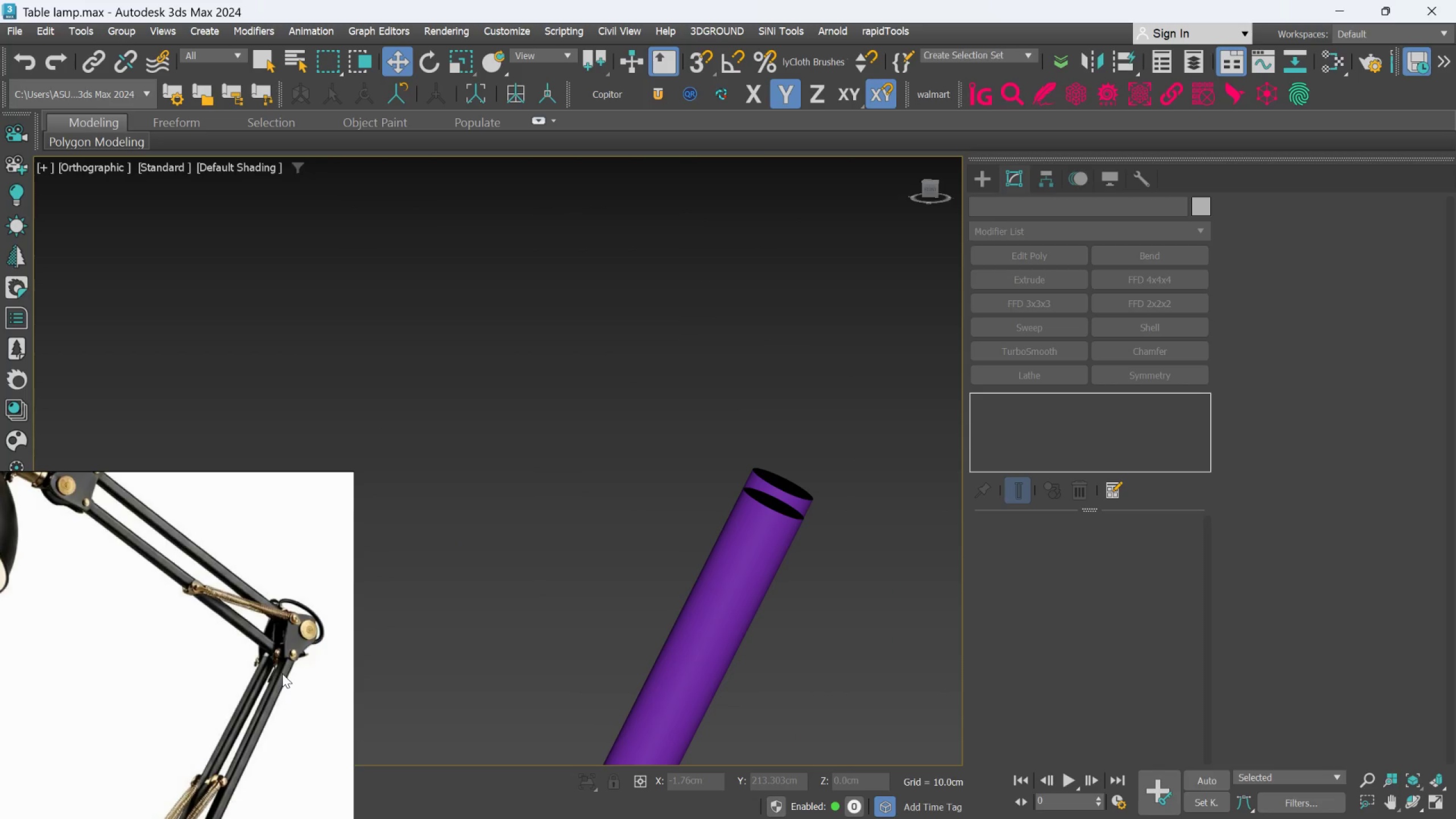 
scroll: coordinate [282, 673], scroll_direction: down, amount: 4.0
 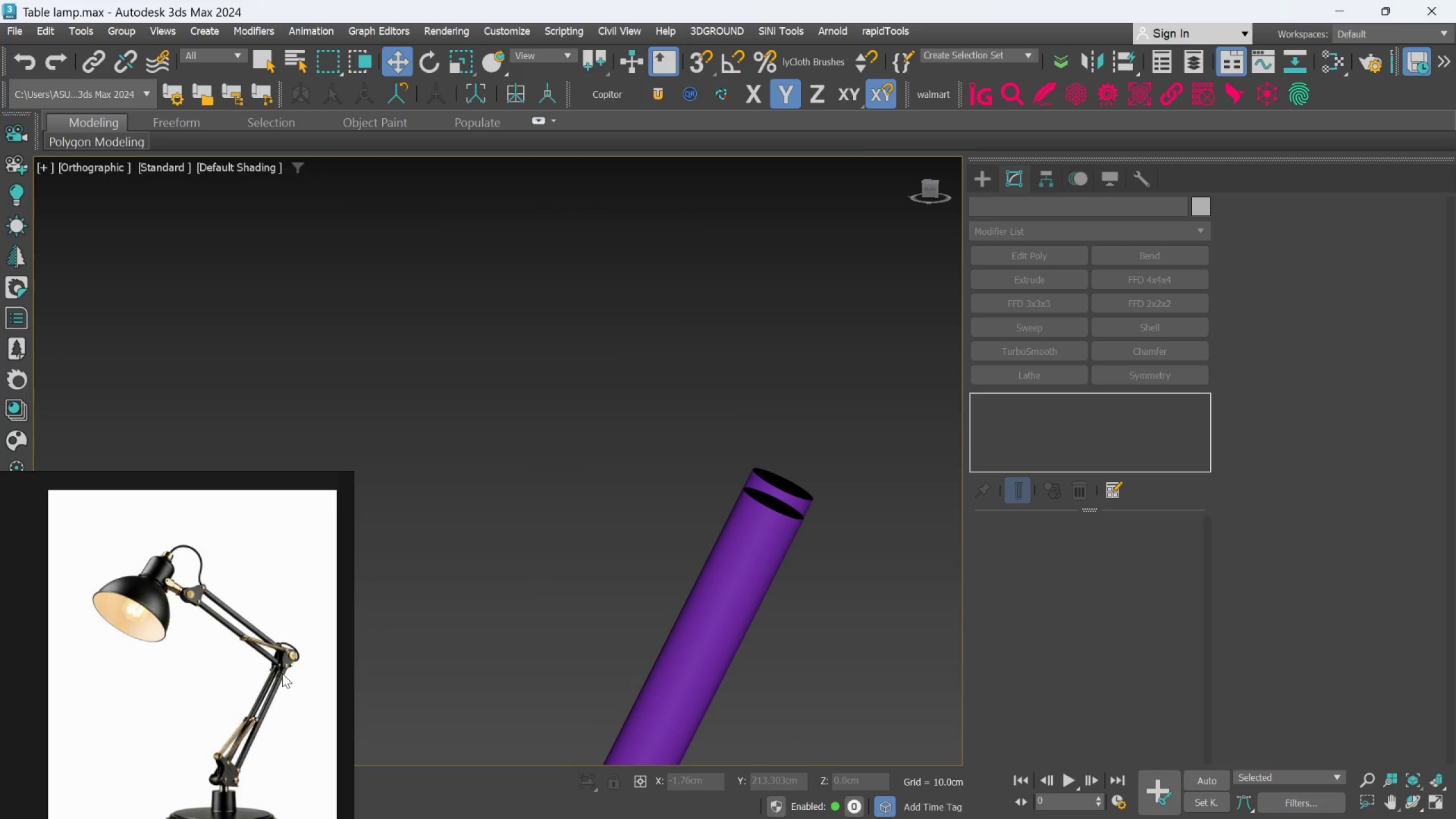 
scroll: coordinate [282, 674], scroll_direction: up, amount: 4.0
 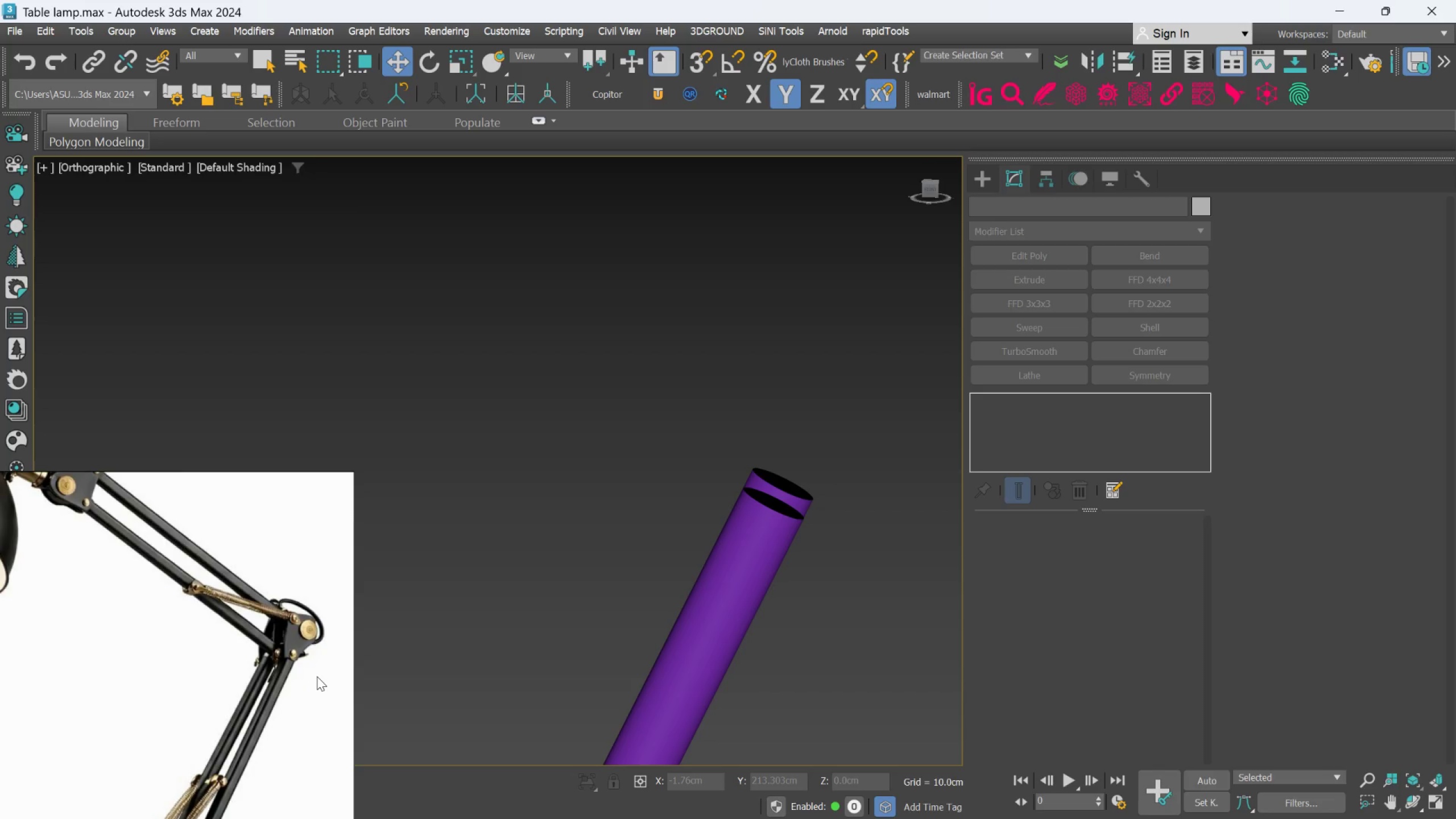 
wait(18.76)
 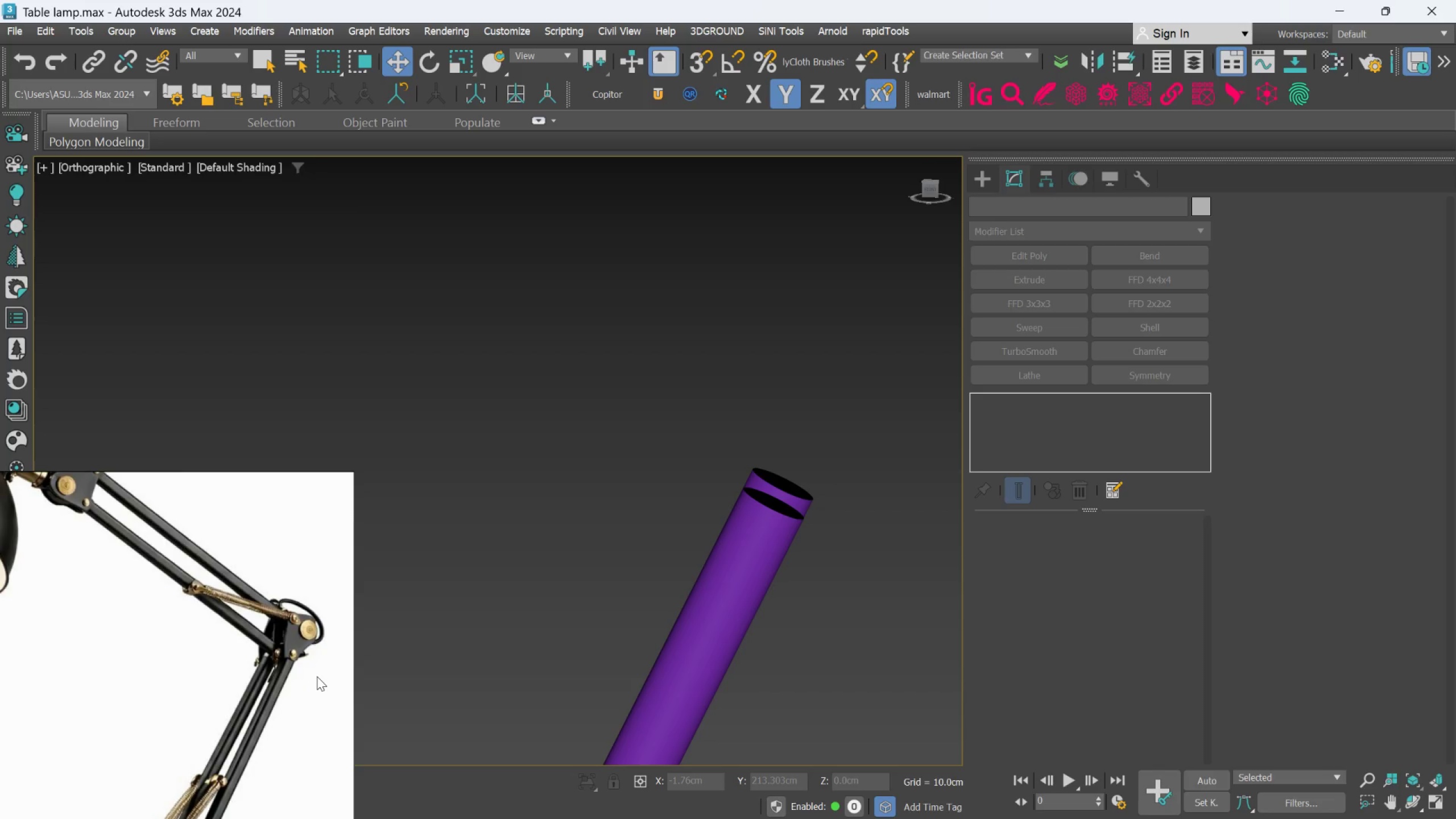 
scroll: coordinate [233, 625], scroll_direction: down, amount: 4.0
 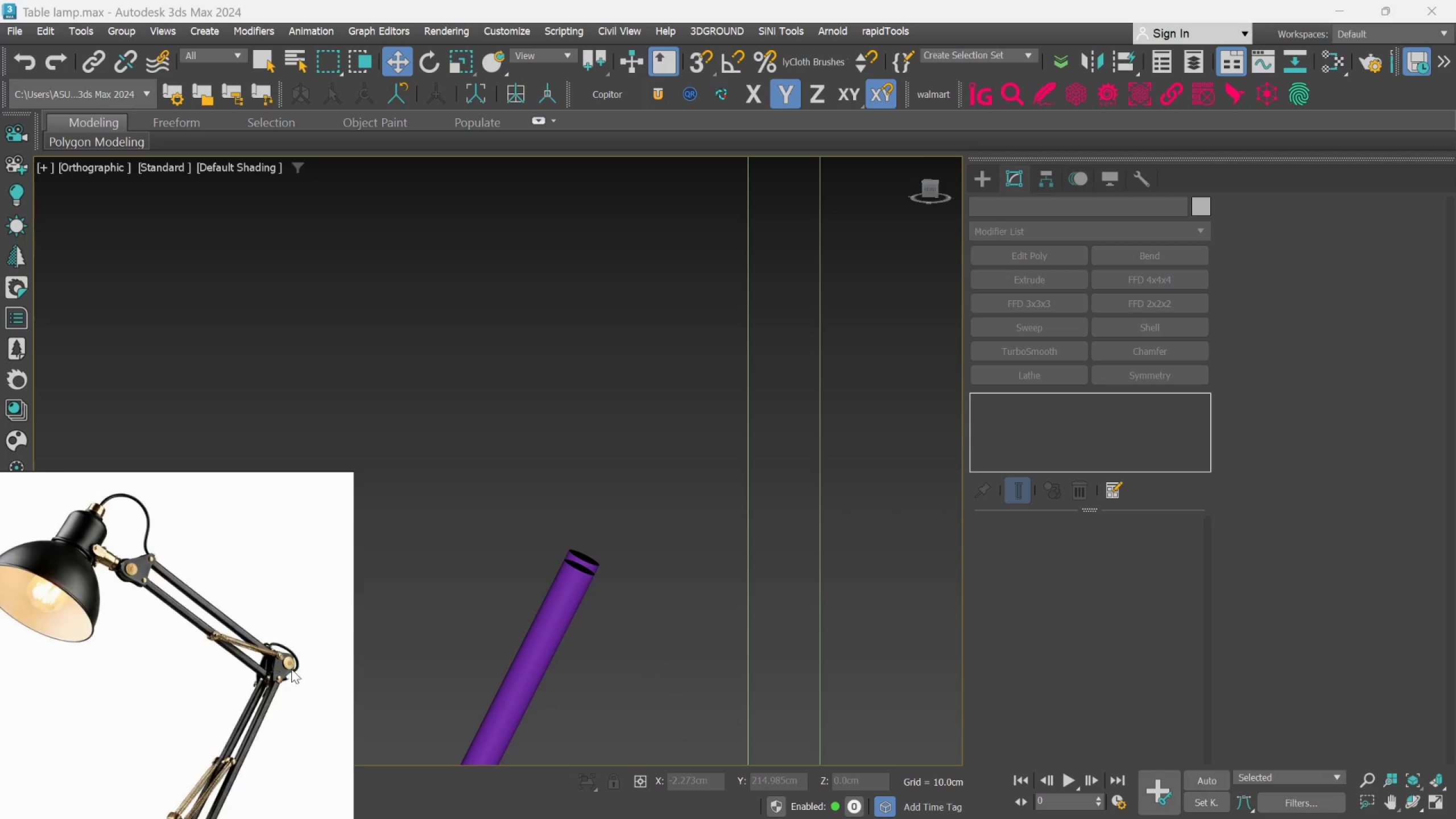 
scroll: coordinate [292, 668], scroll_direction: up, amount: 2.0
 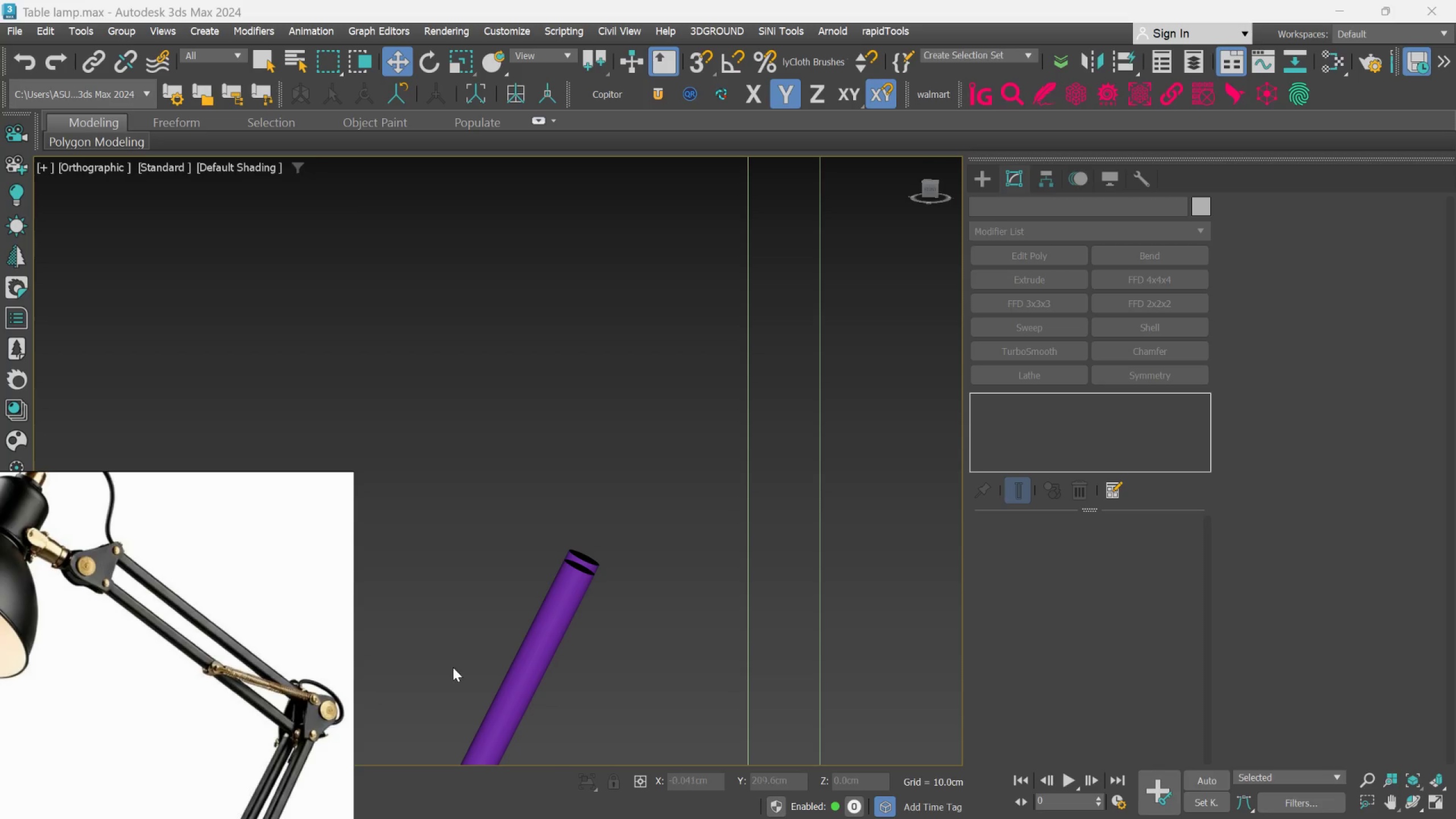 
scroll: coordinate [527, 625], scroll_direction: down, amount: 3.0
 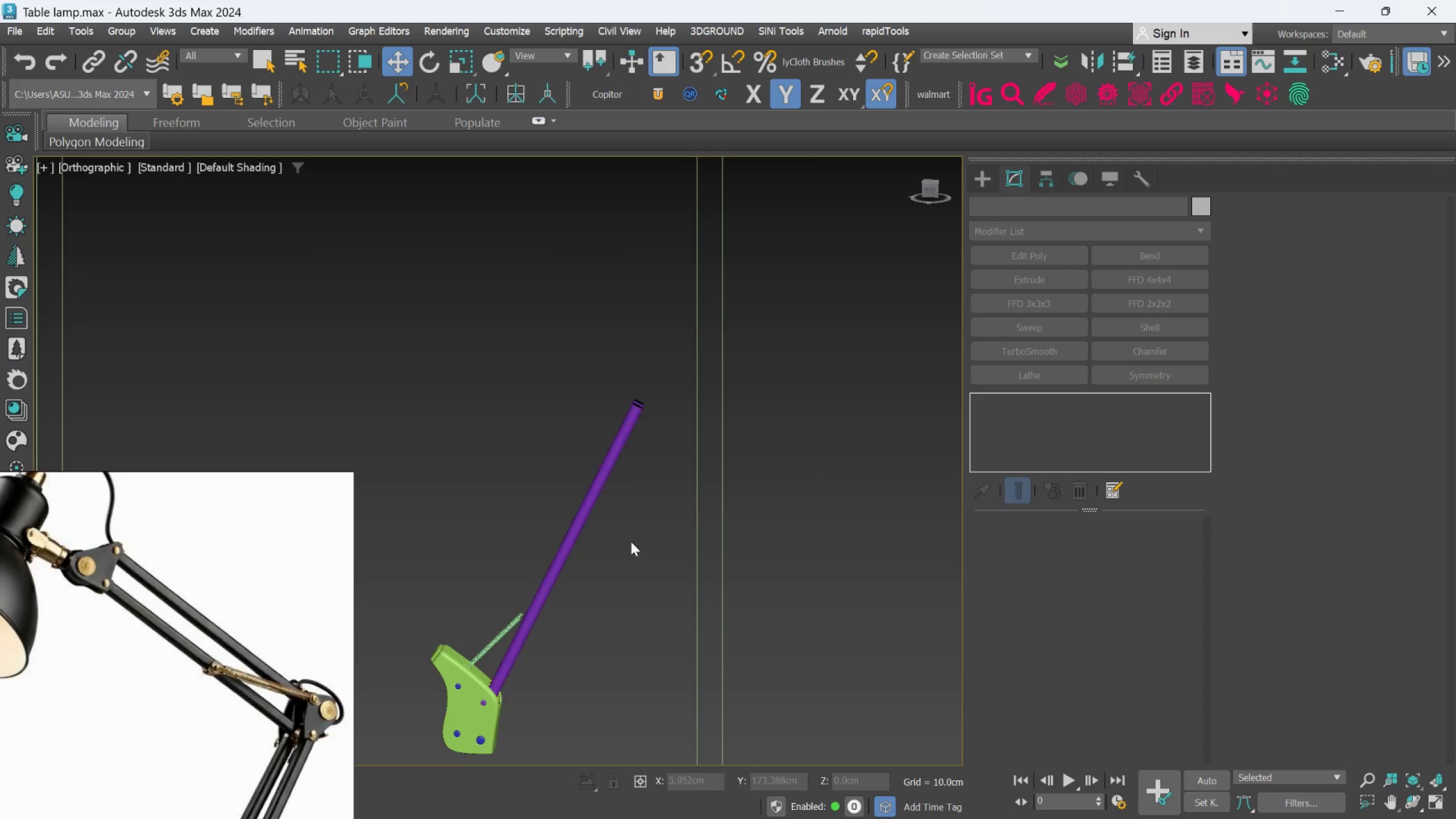 
scroll: coordinate [630, 586], scroll_direction: up, amount: 1.0
 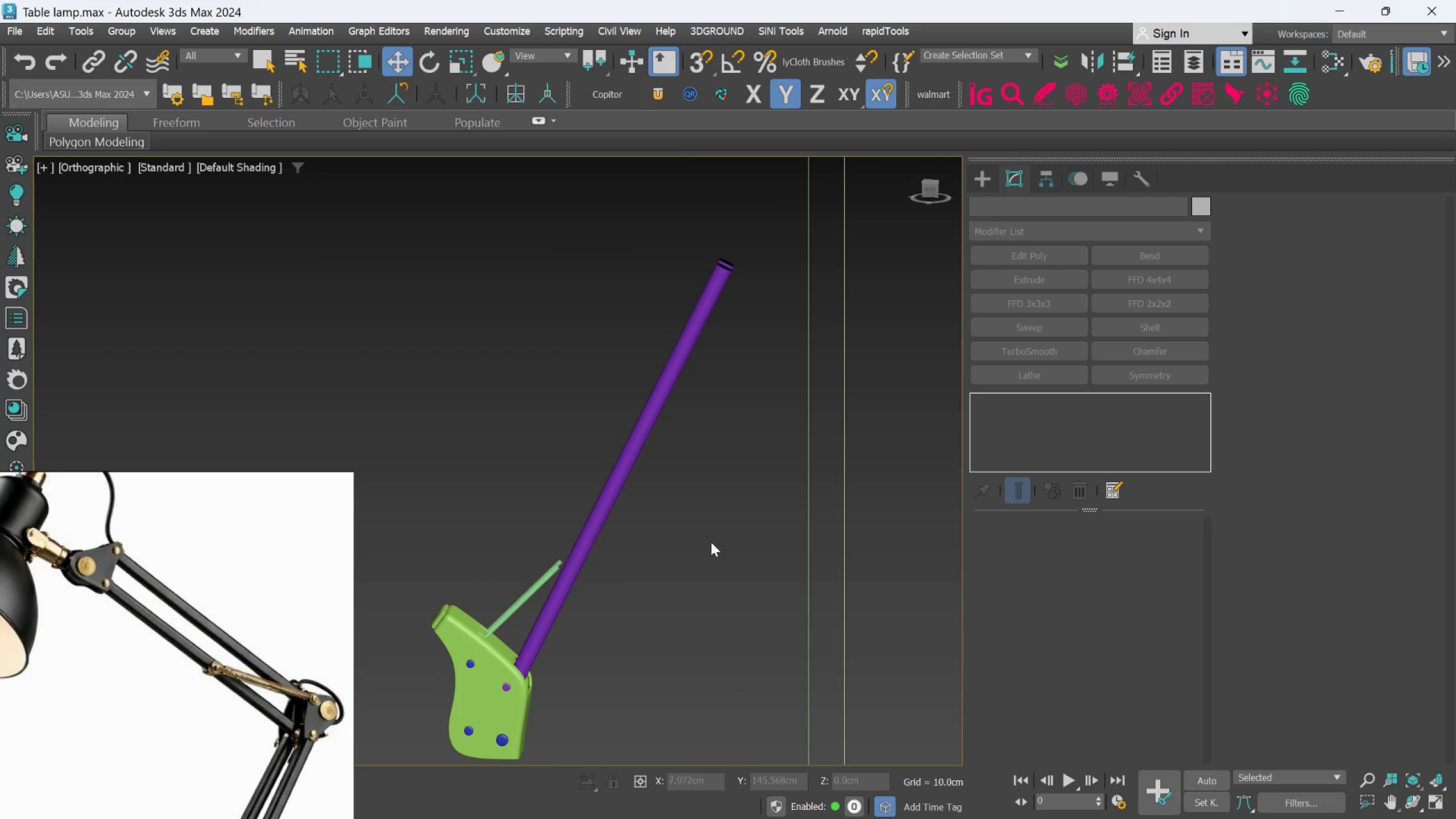 
key(Control+S)
 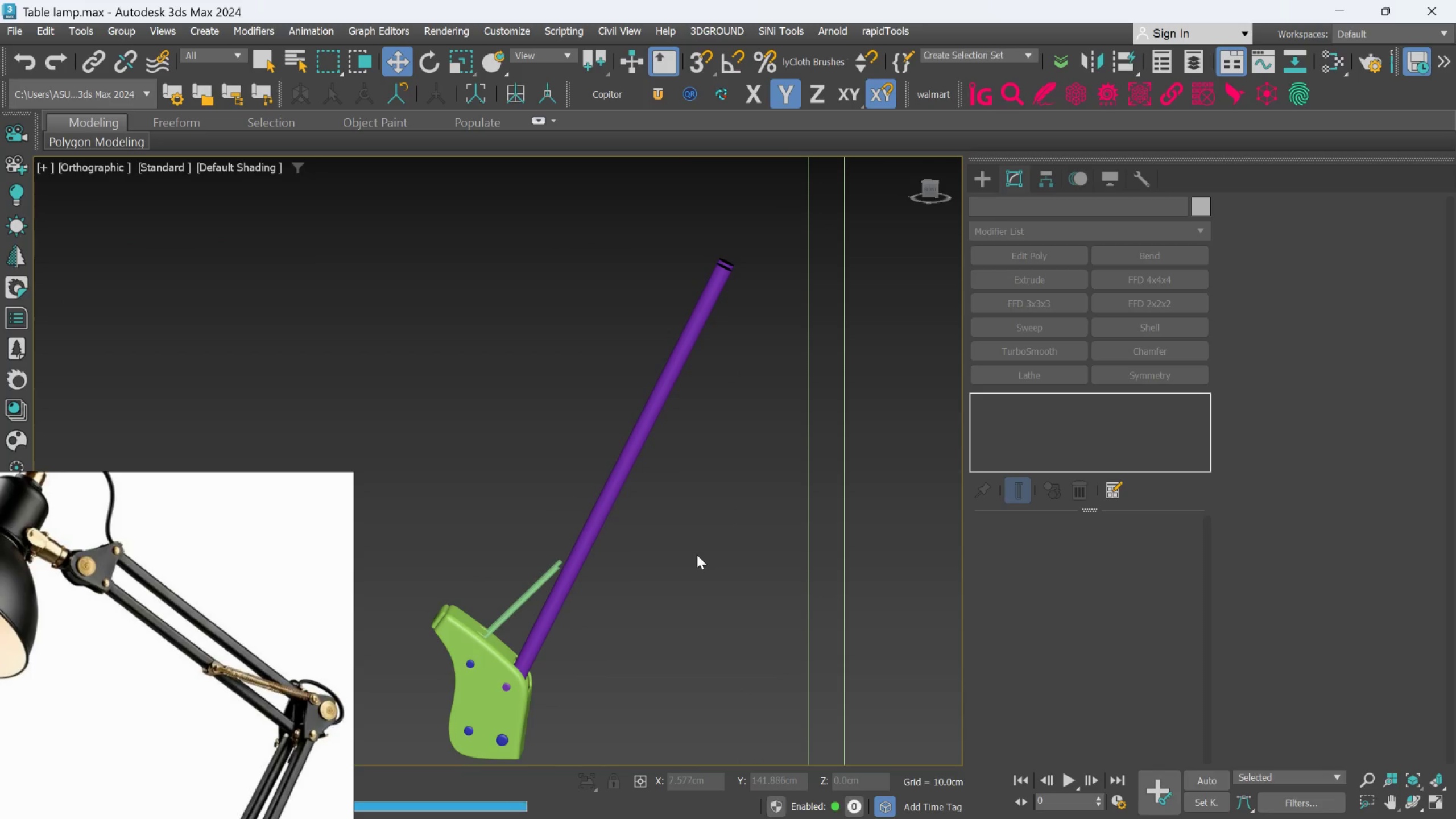 
scroll: coordinate [697, 555], scroll_direction: down, amount: 3.0
 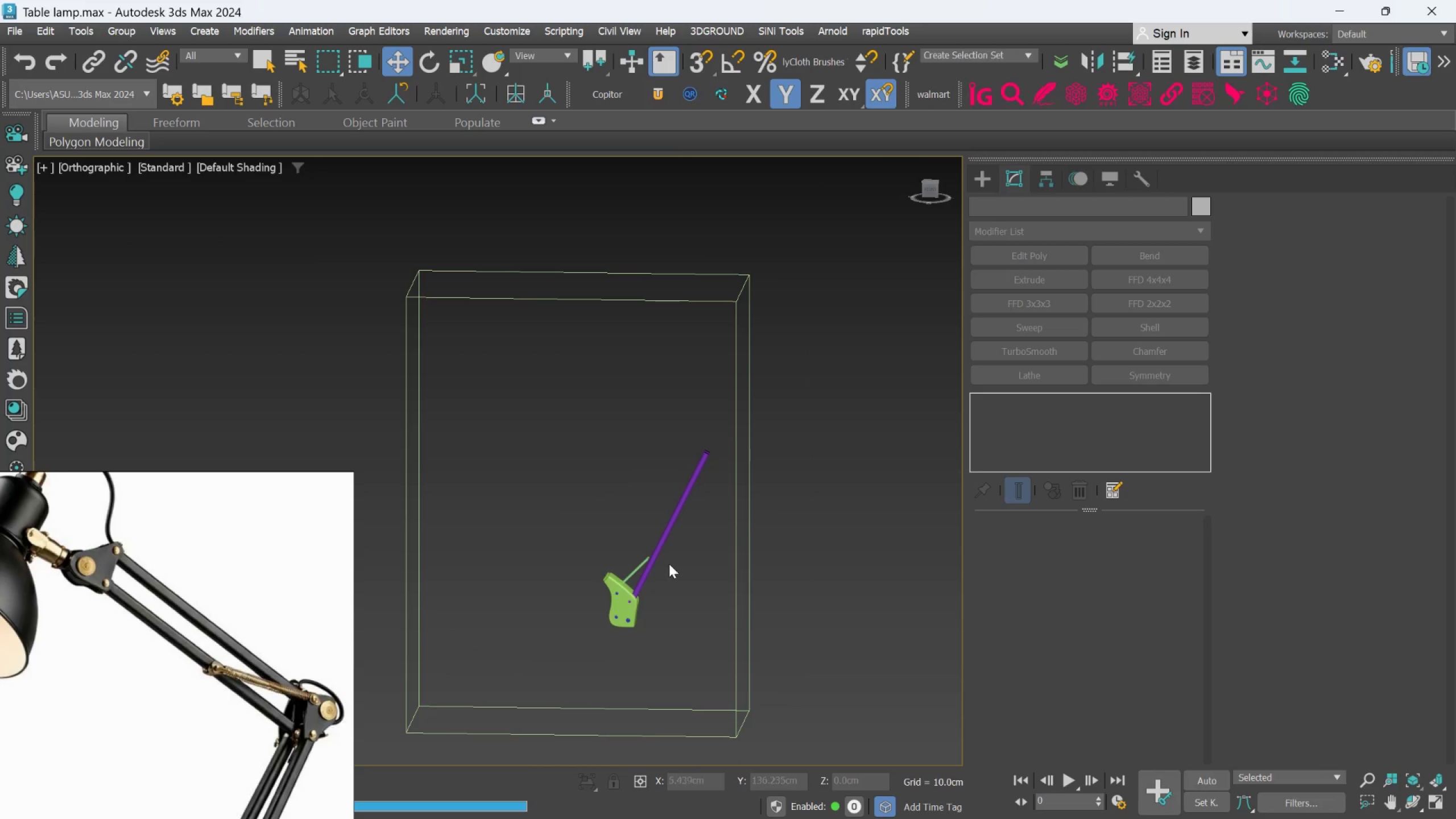 
scroll: coordinate [659, 566], scroll_direction: up, amount: 2.0
 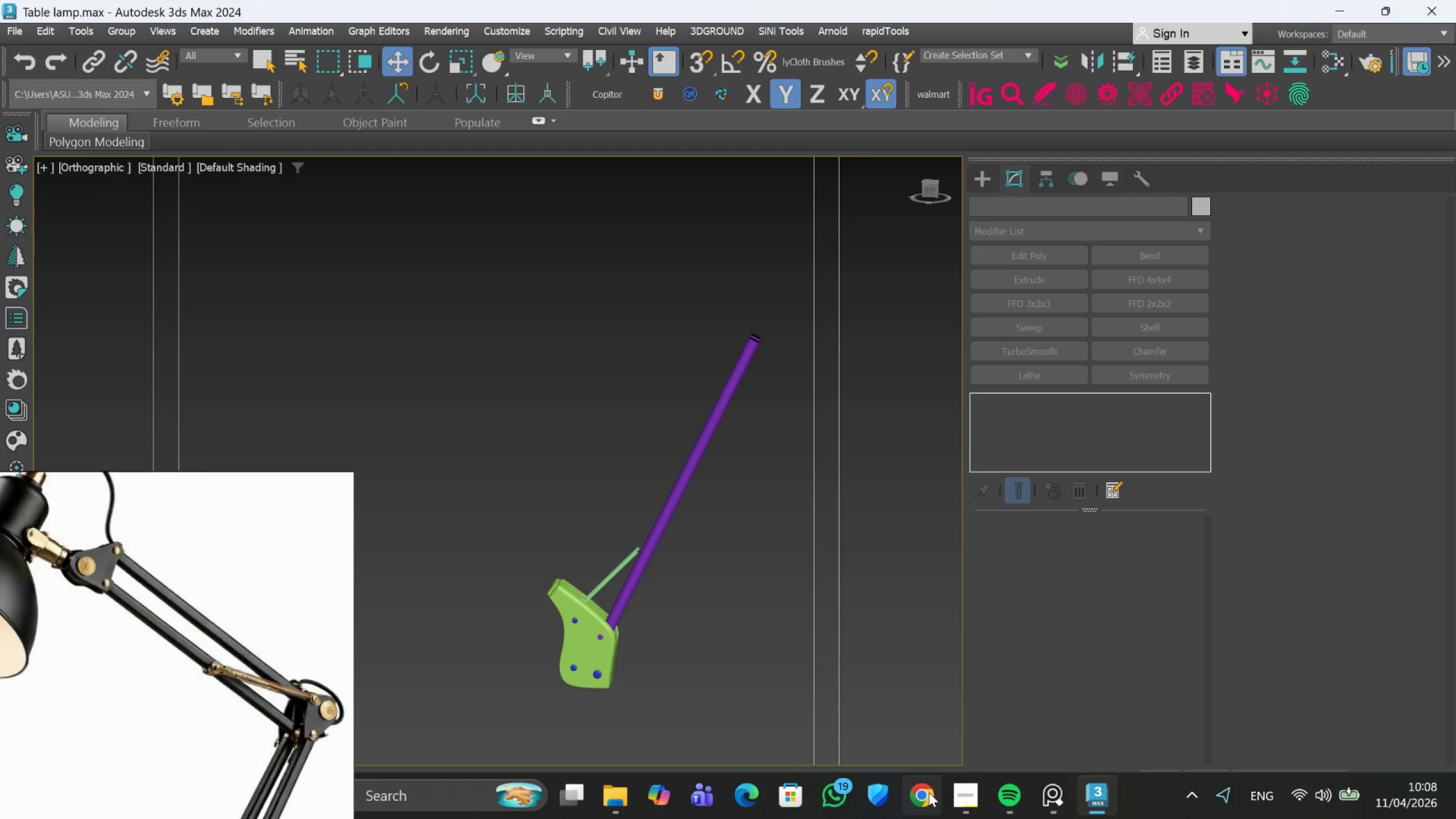 
wait(6.28)
 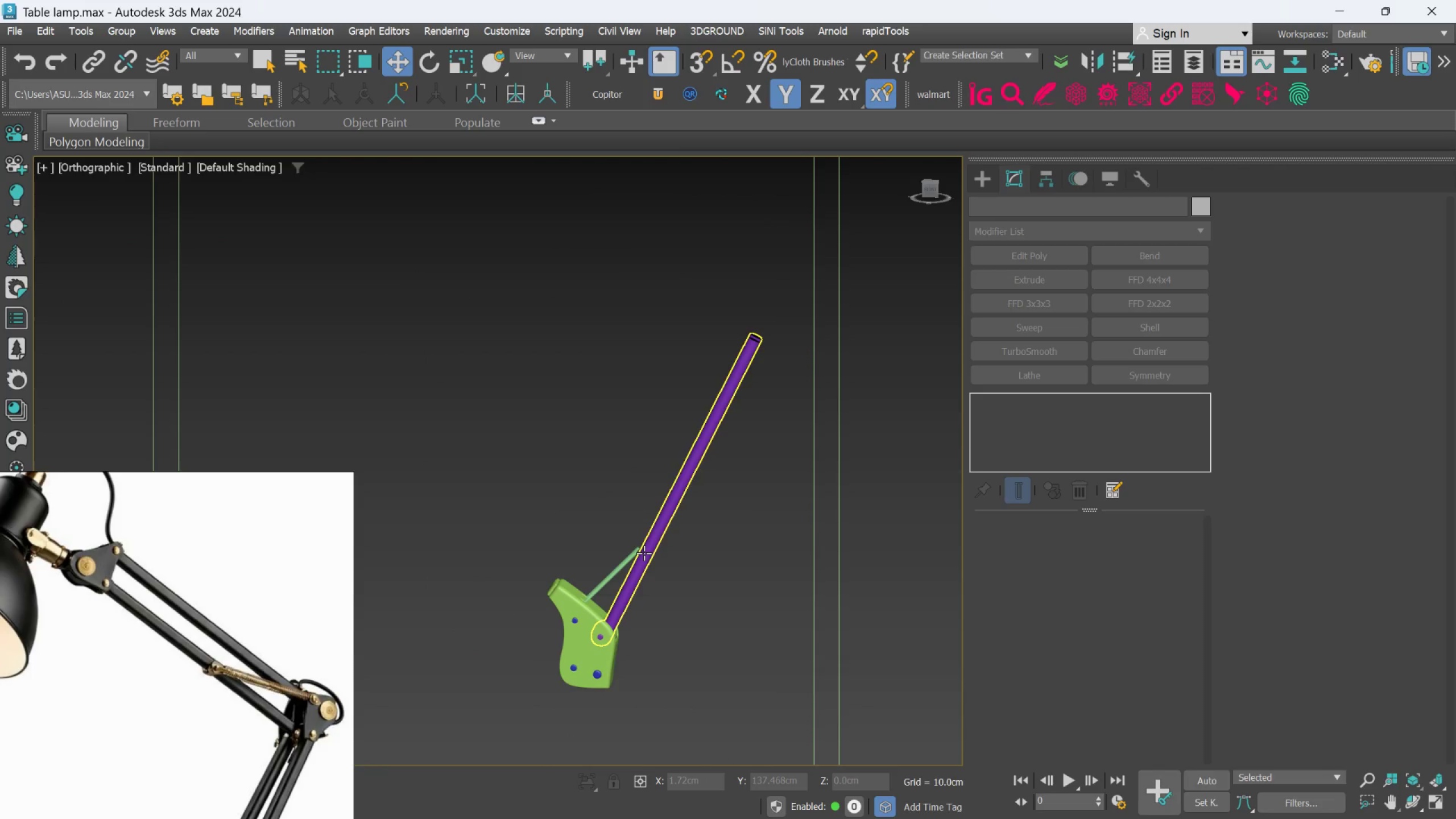 
left_click([945, 736])
 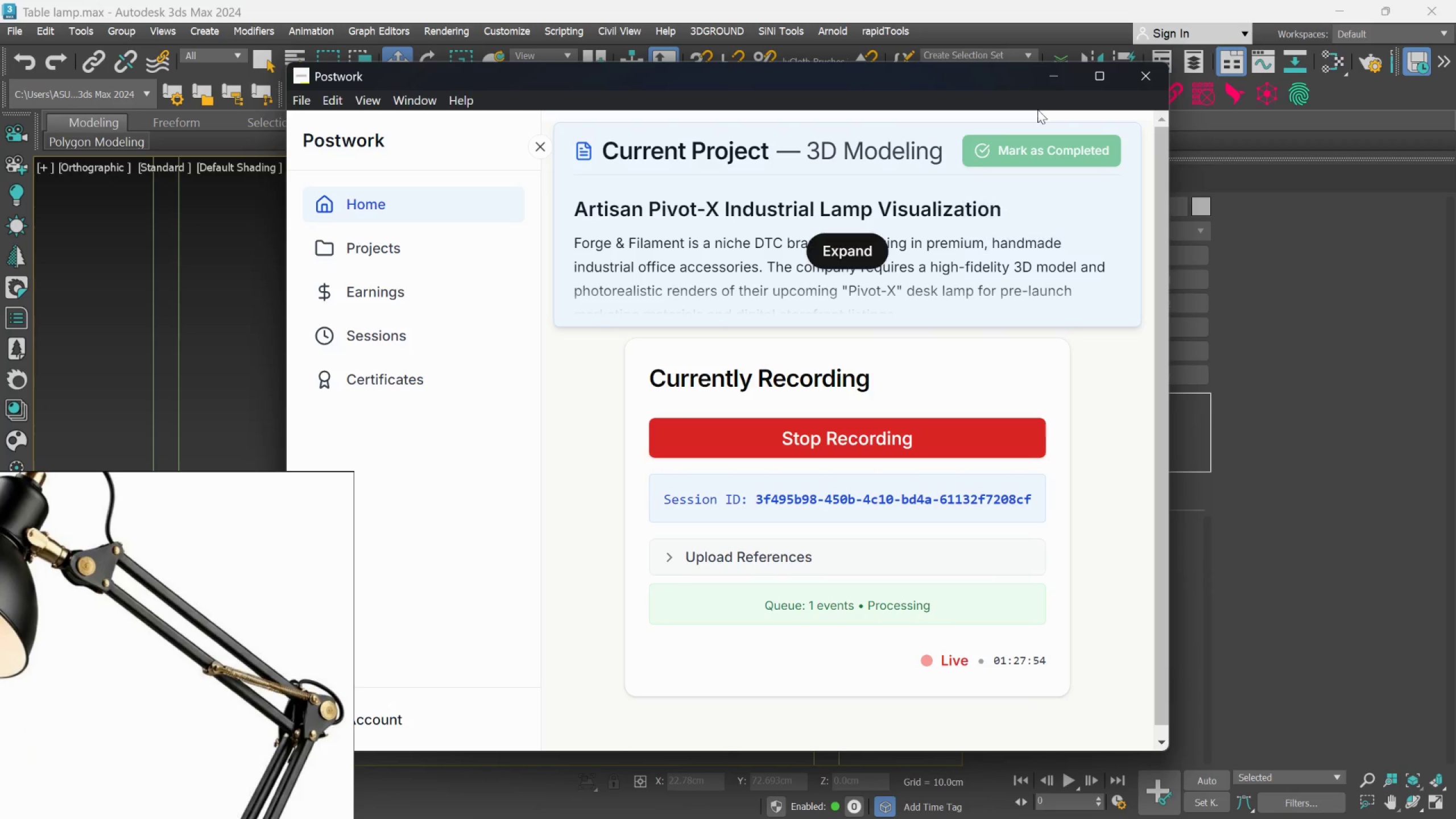 
scroll: coordinate [548, 623], scroll_direction: up, amount: 2.0
 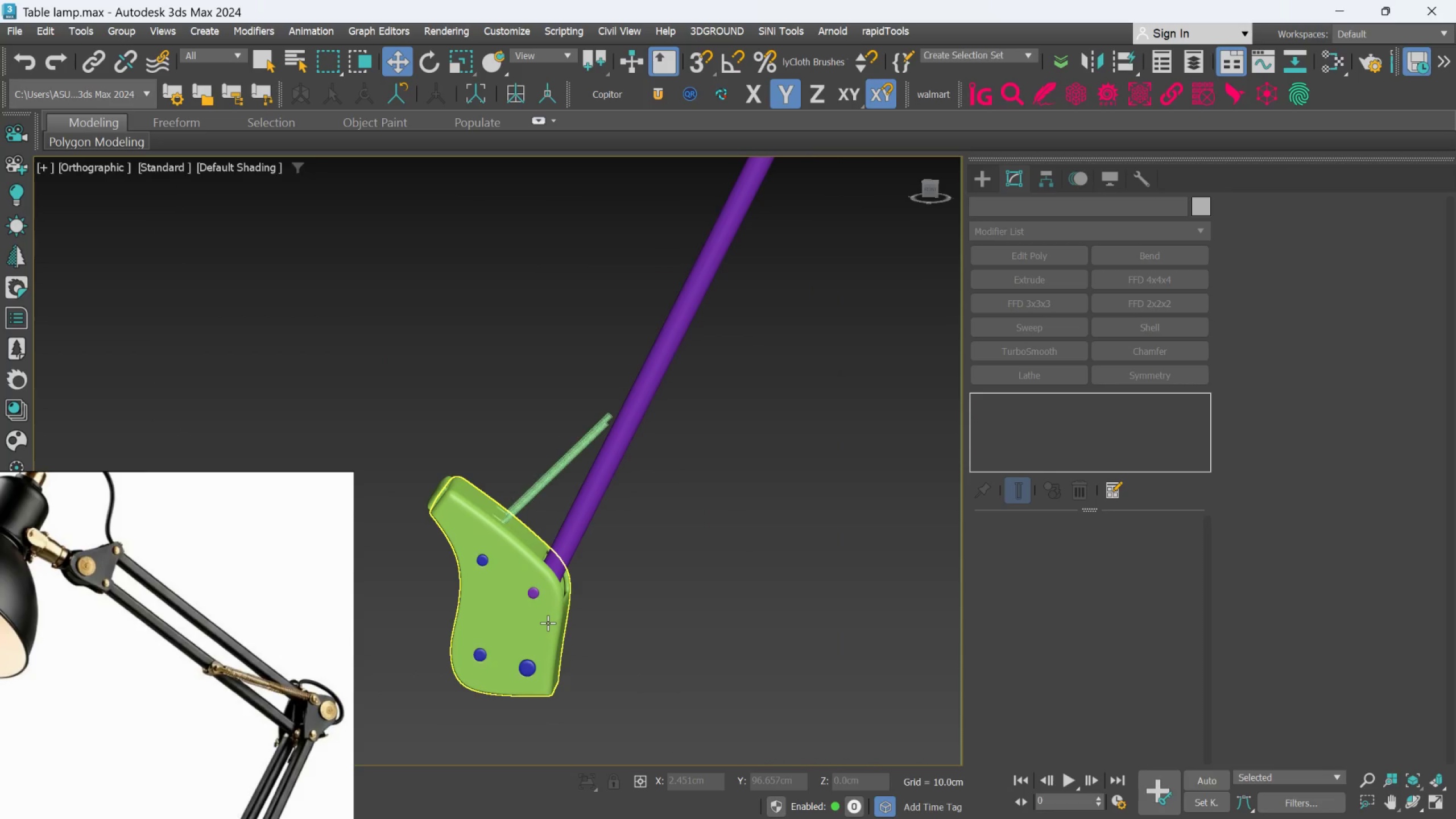 
left_click([548, 623])
 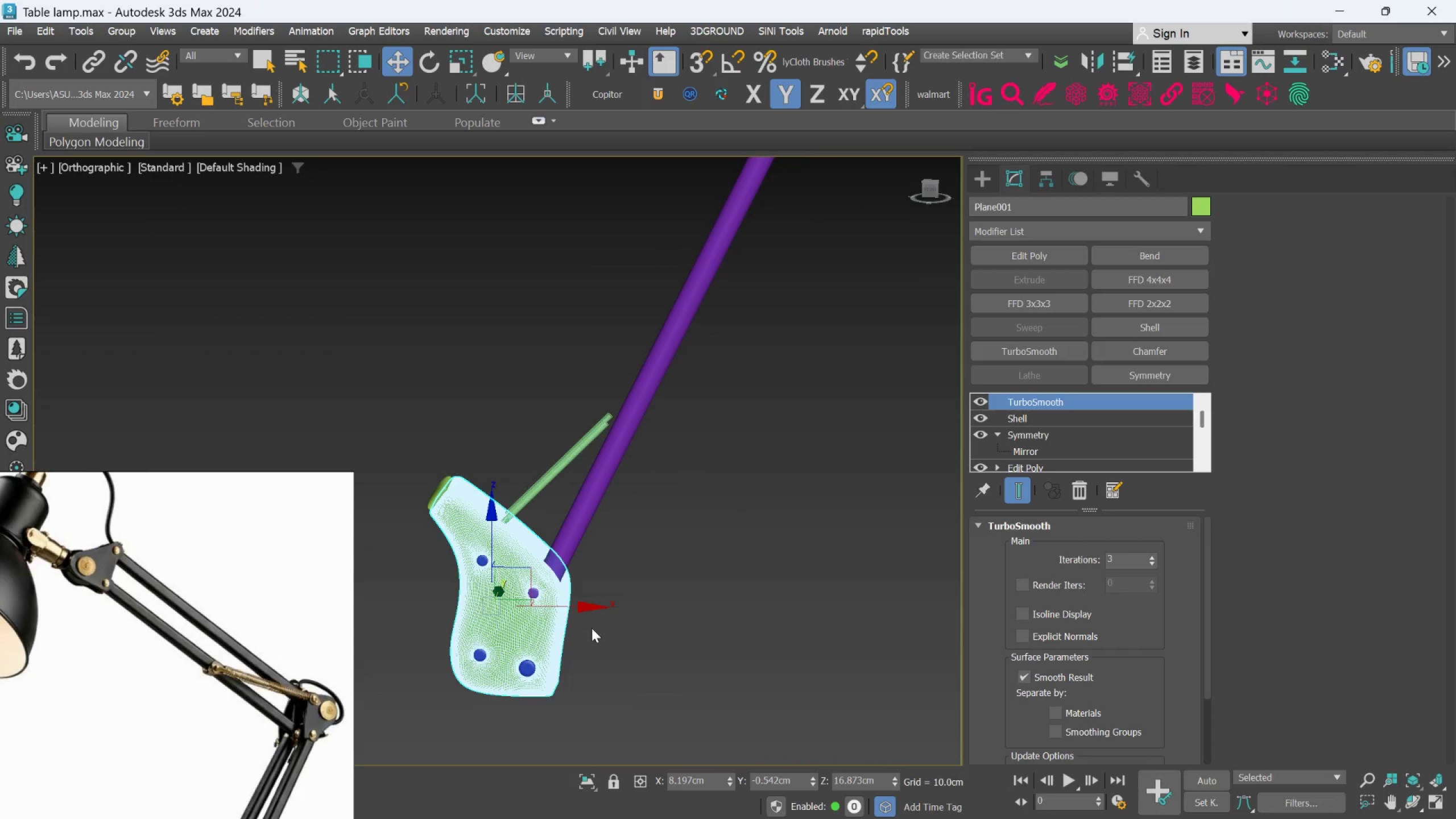 
hold_key(key=AltLeft, duration=1.08)
 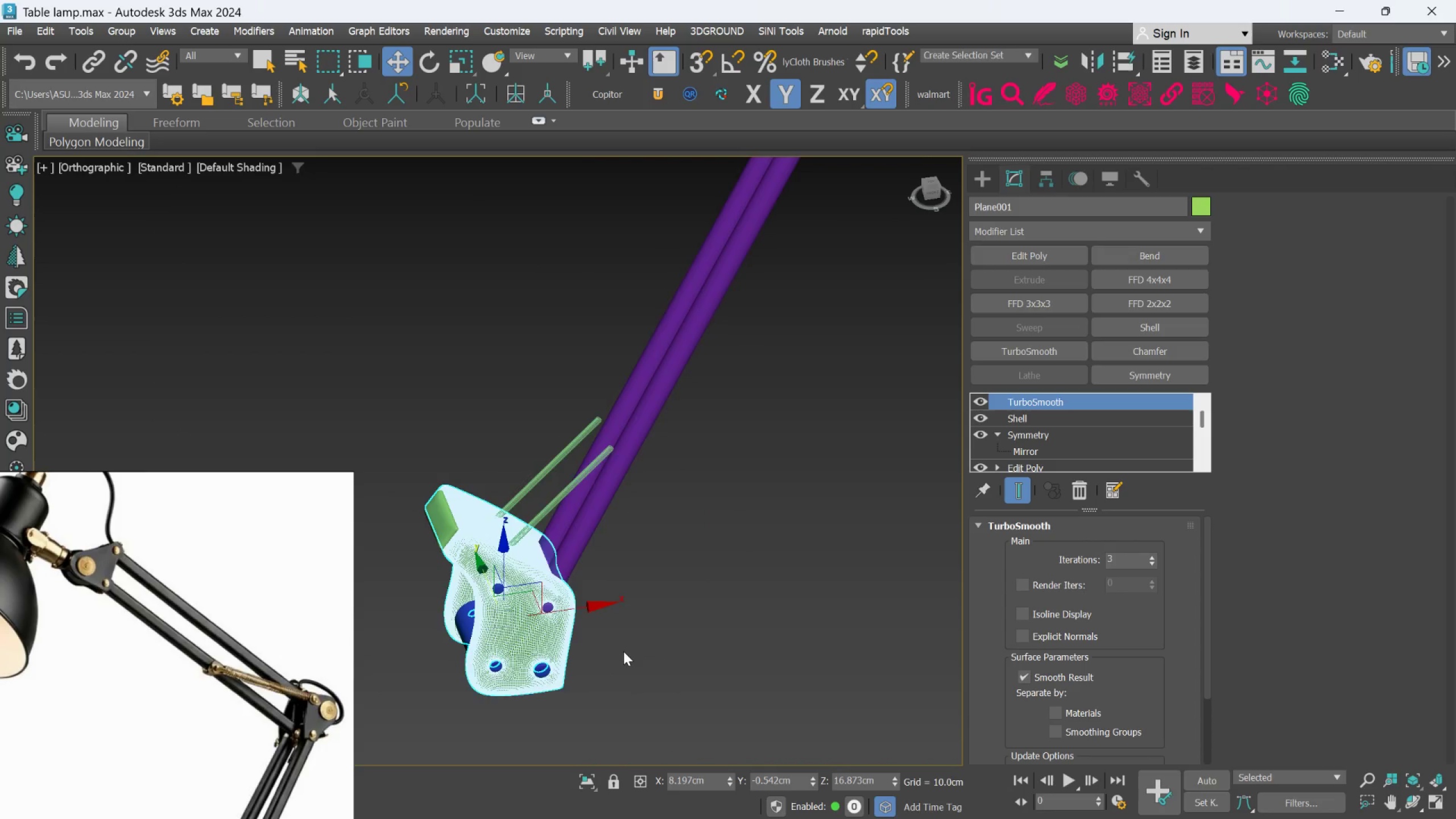 
hold_key(key=AltLeft, duration=1.5)
 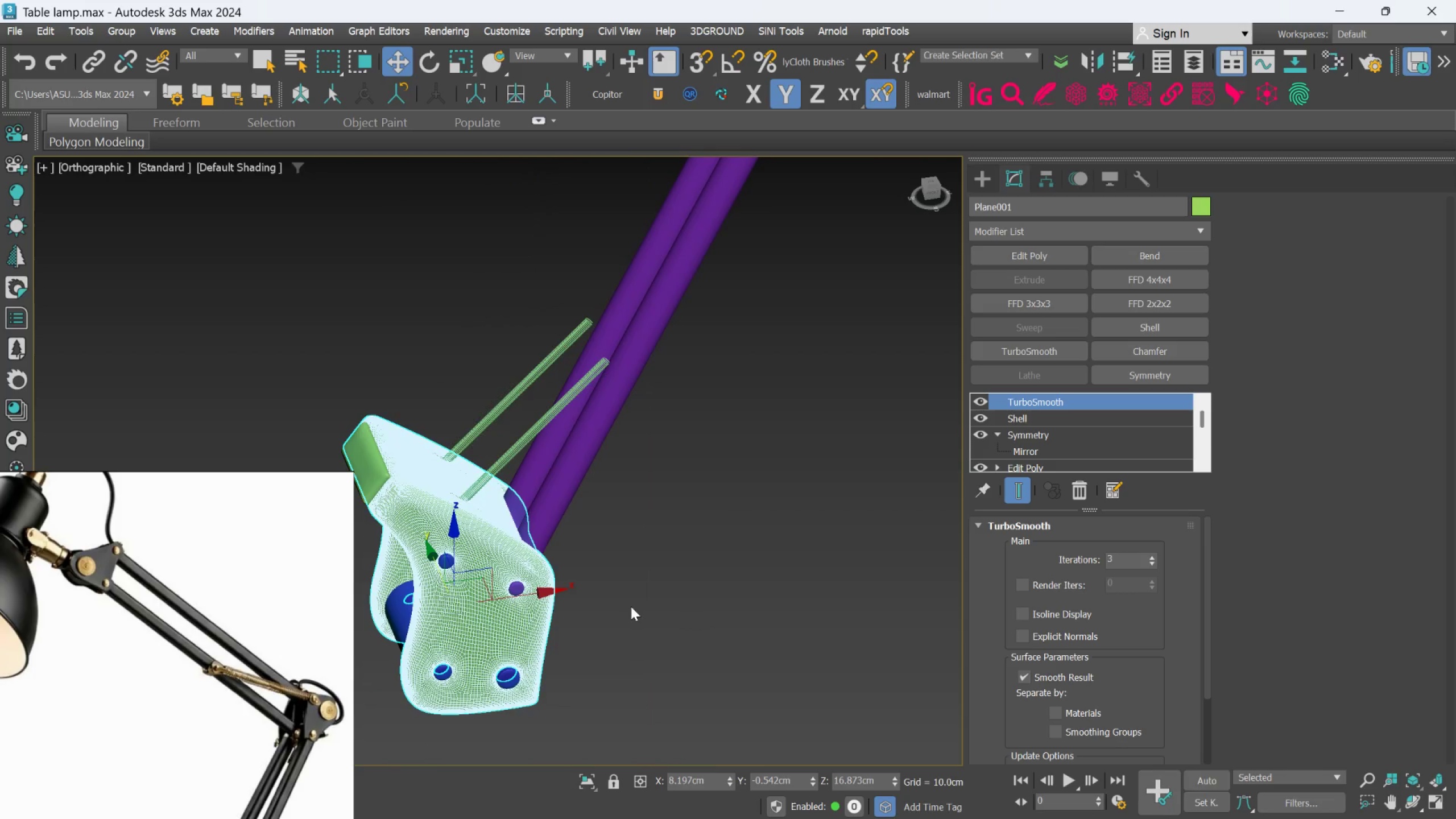 
scroll: coordinate [623, 651], scroll_direction: up, amount: 1.0
 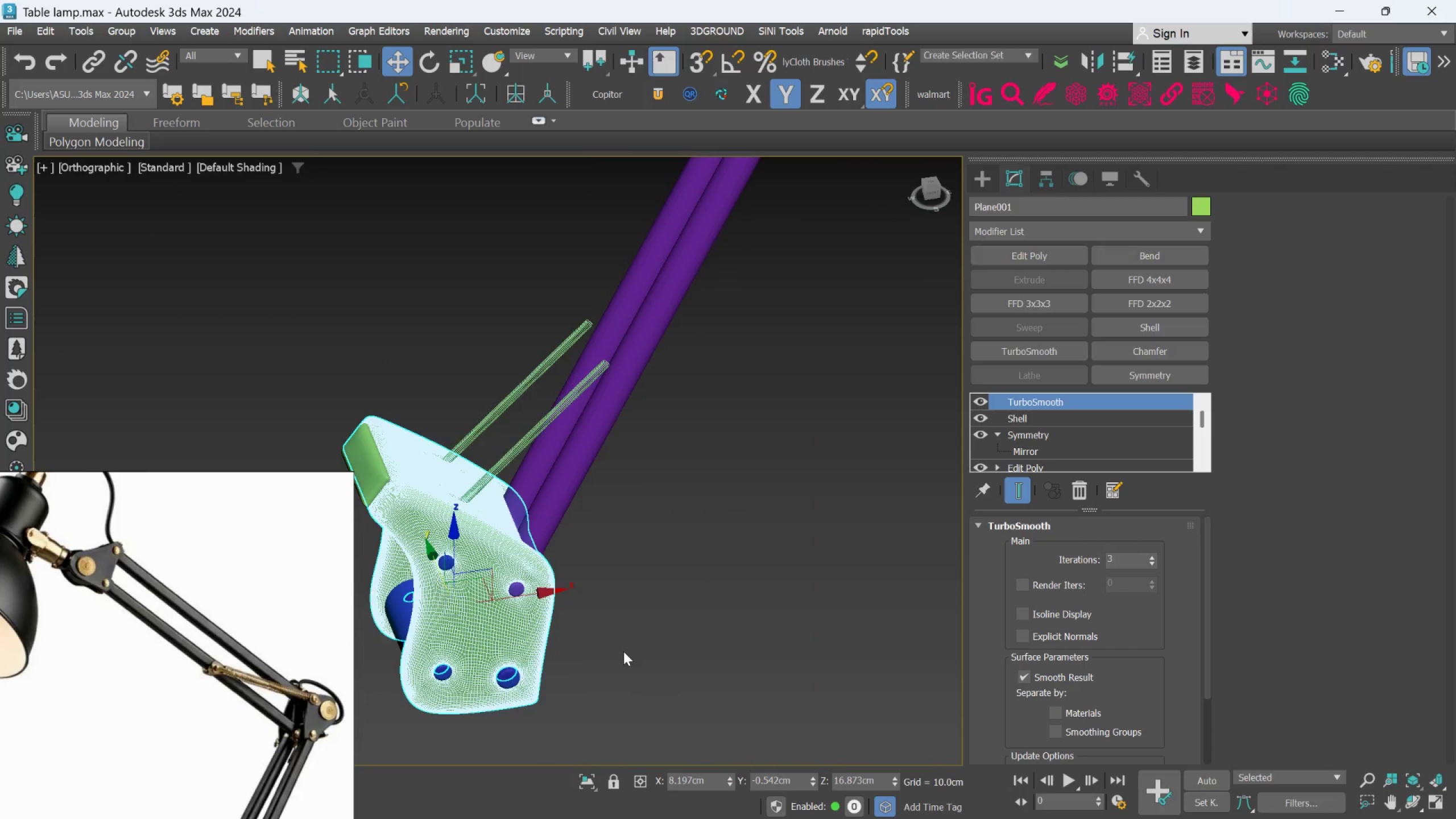 
hold_key(key=AltLeft, duration=0.42)
 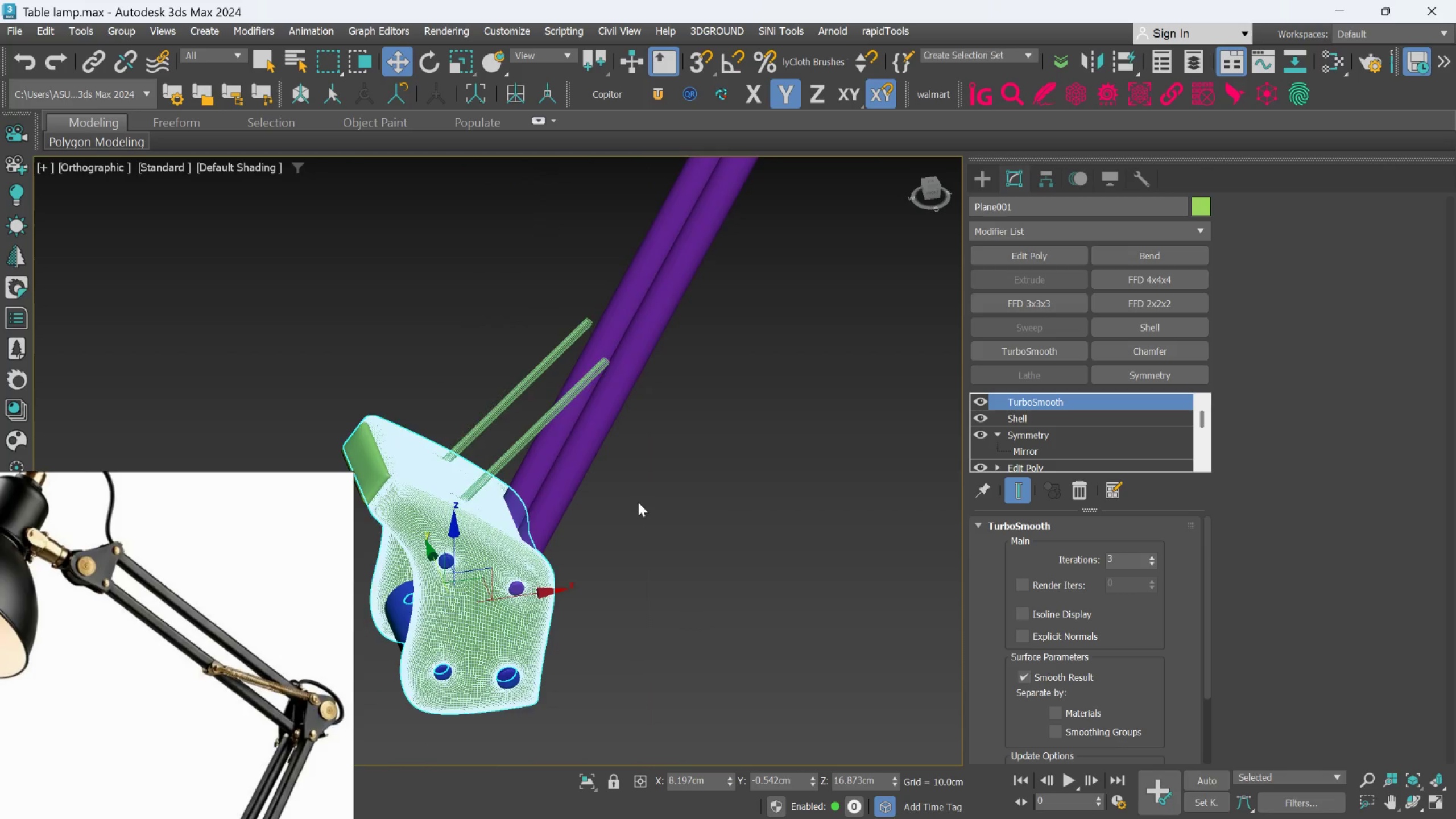 
scroll: coordinate [598, 519], scroll_direction: up, amount: 8.0
 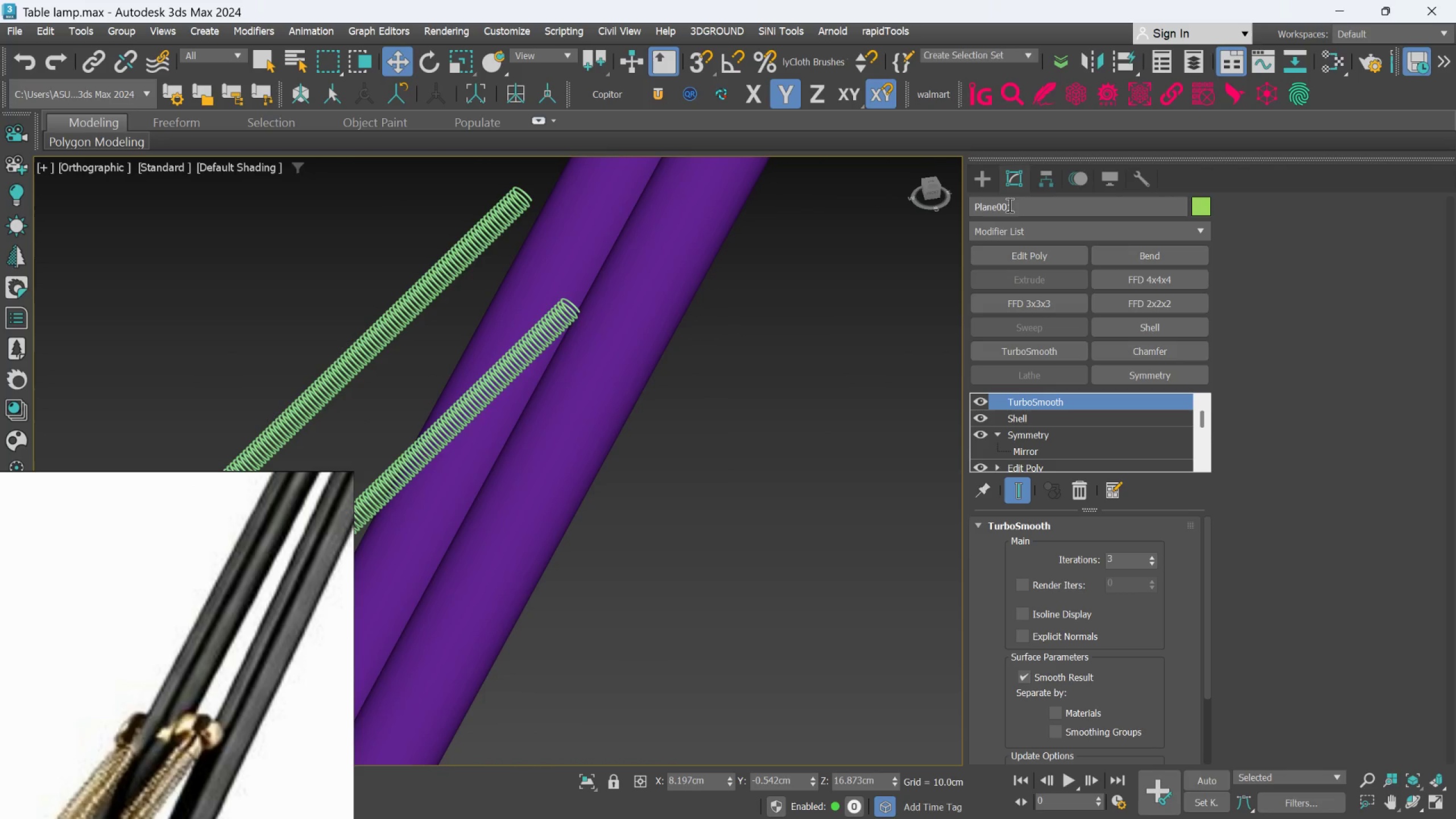 
wait(5.83)
 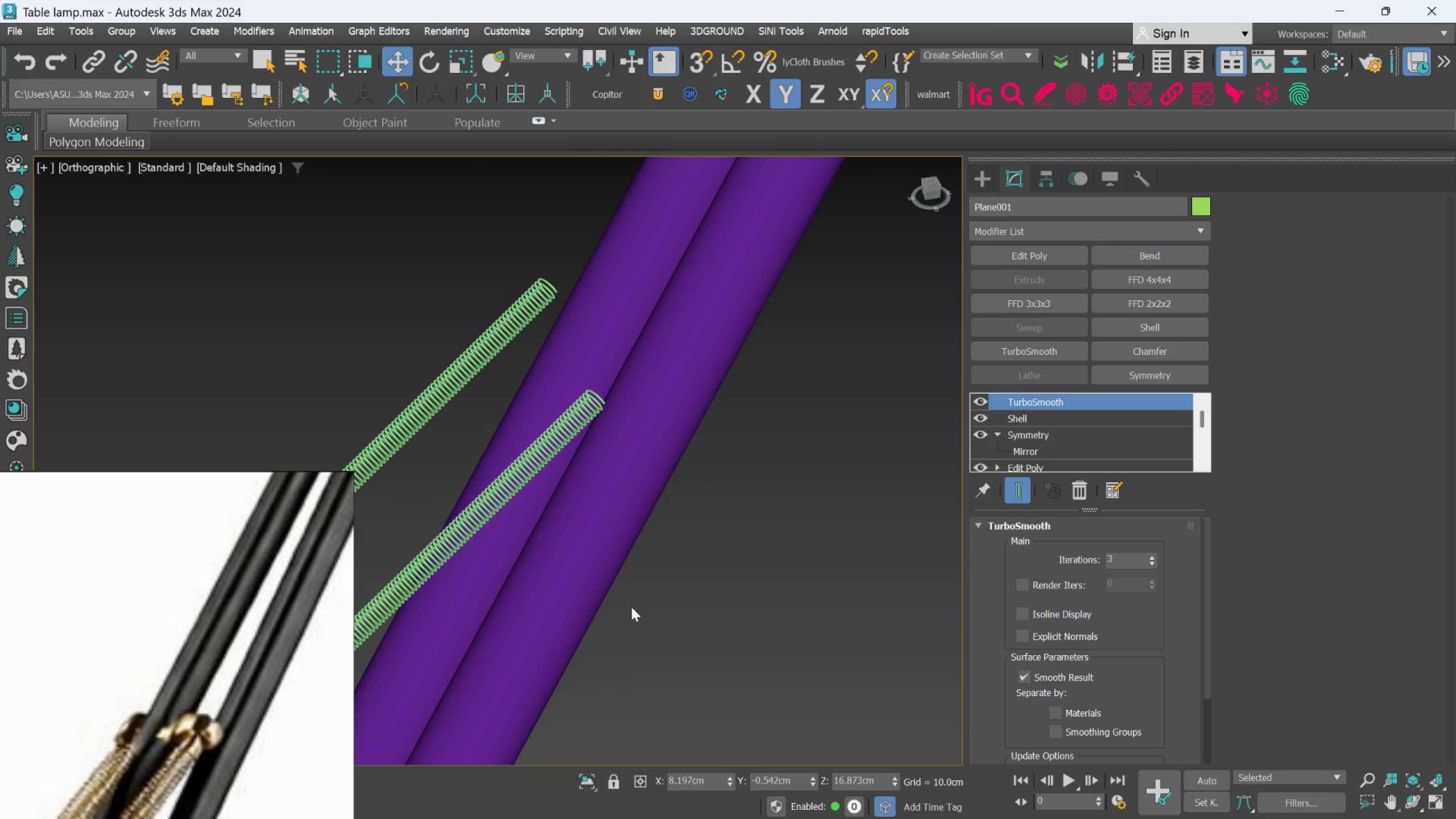 
key(F)
 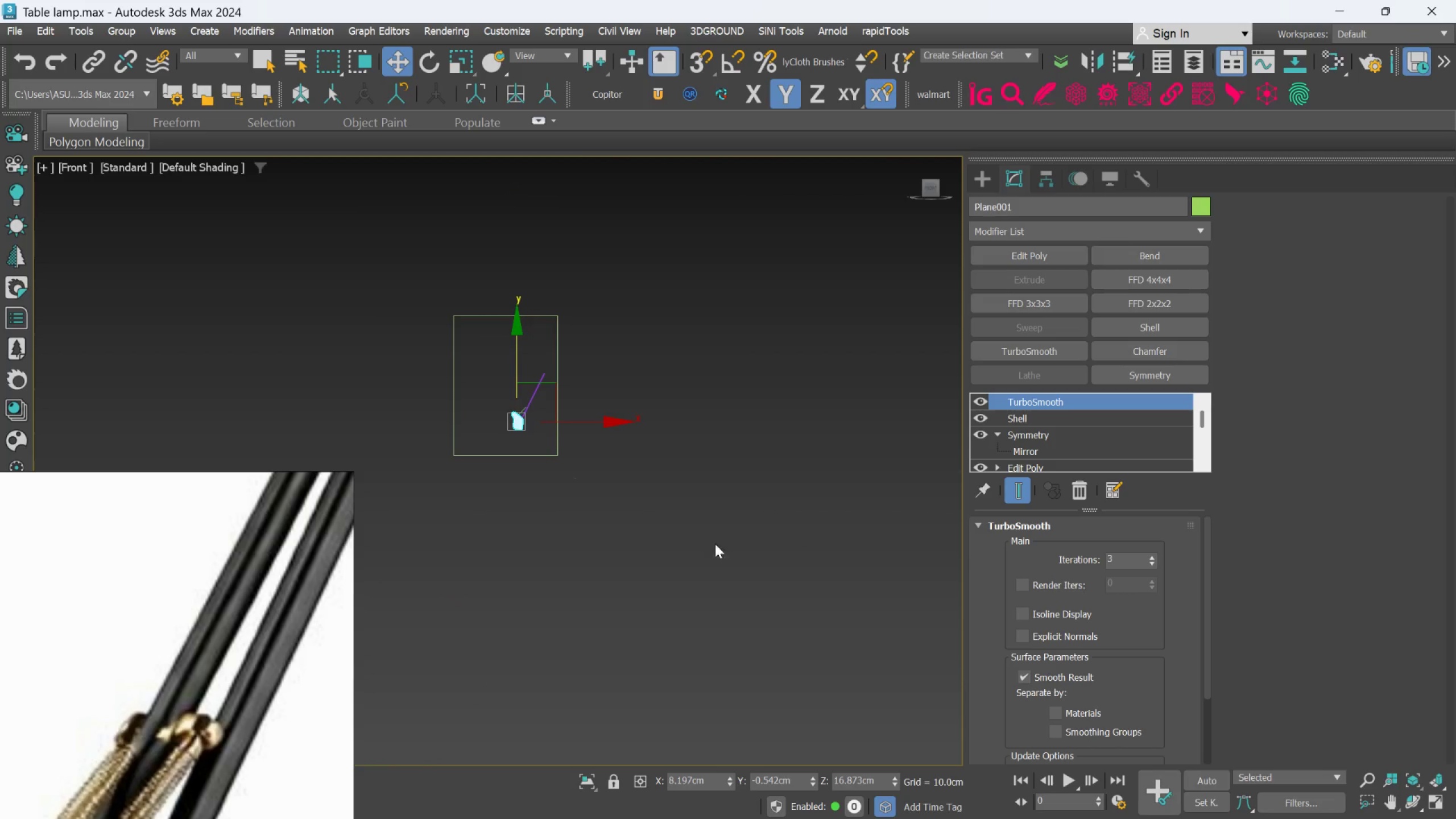 
scroll: coordinate [651, 513], scroll_direction: up, amount: 2.0
 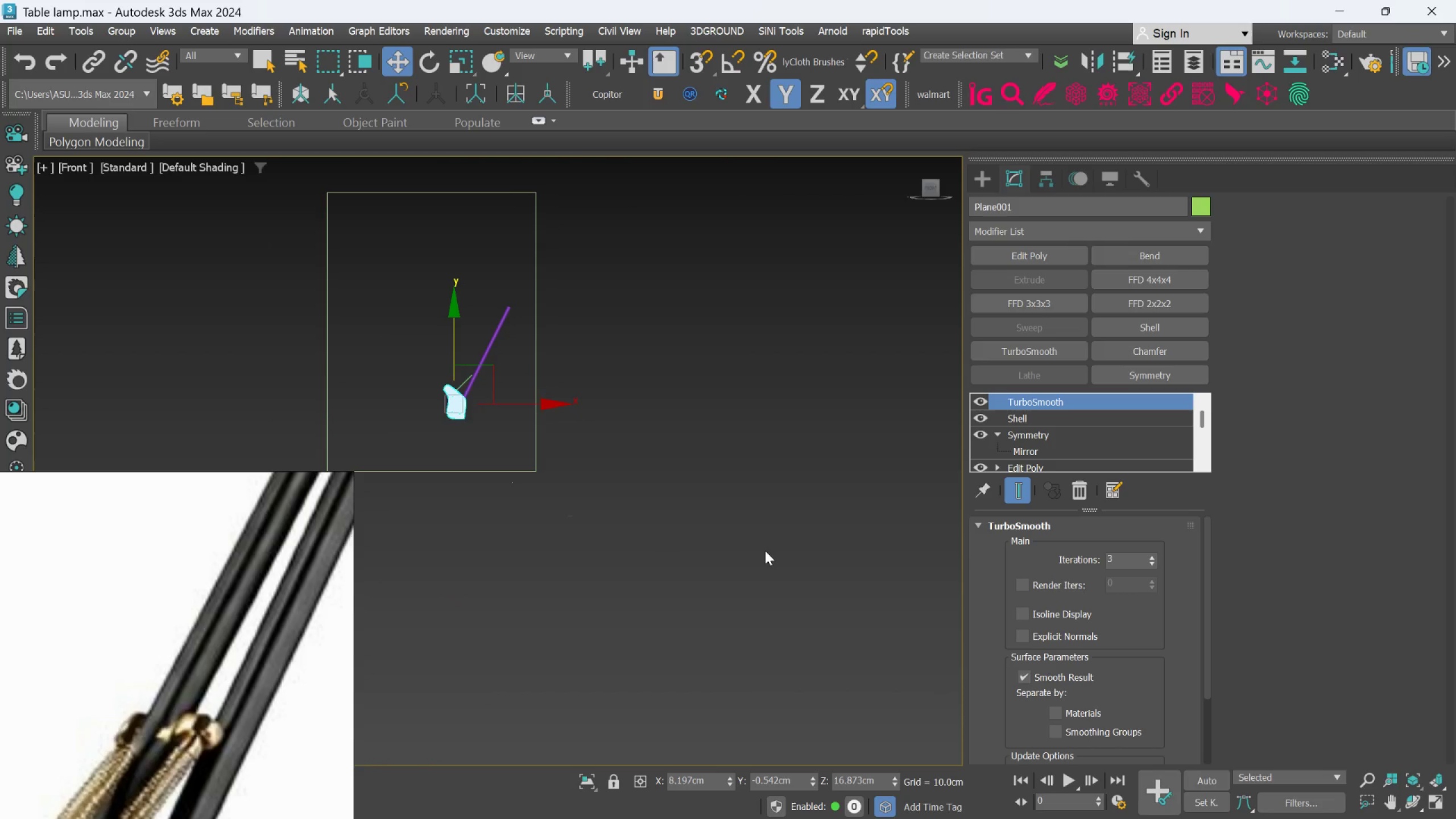 
wait(12.32)
 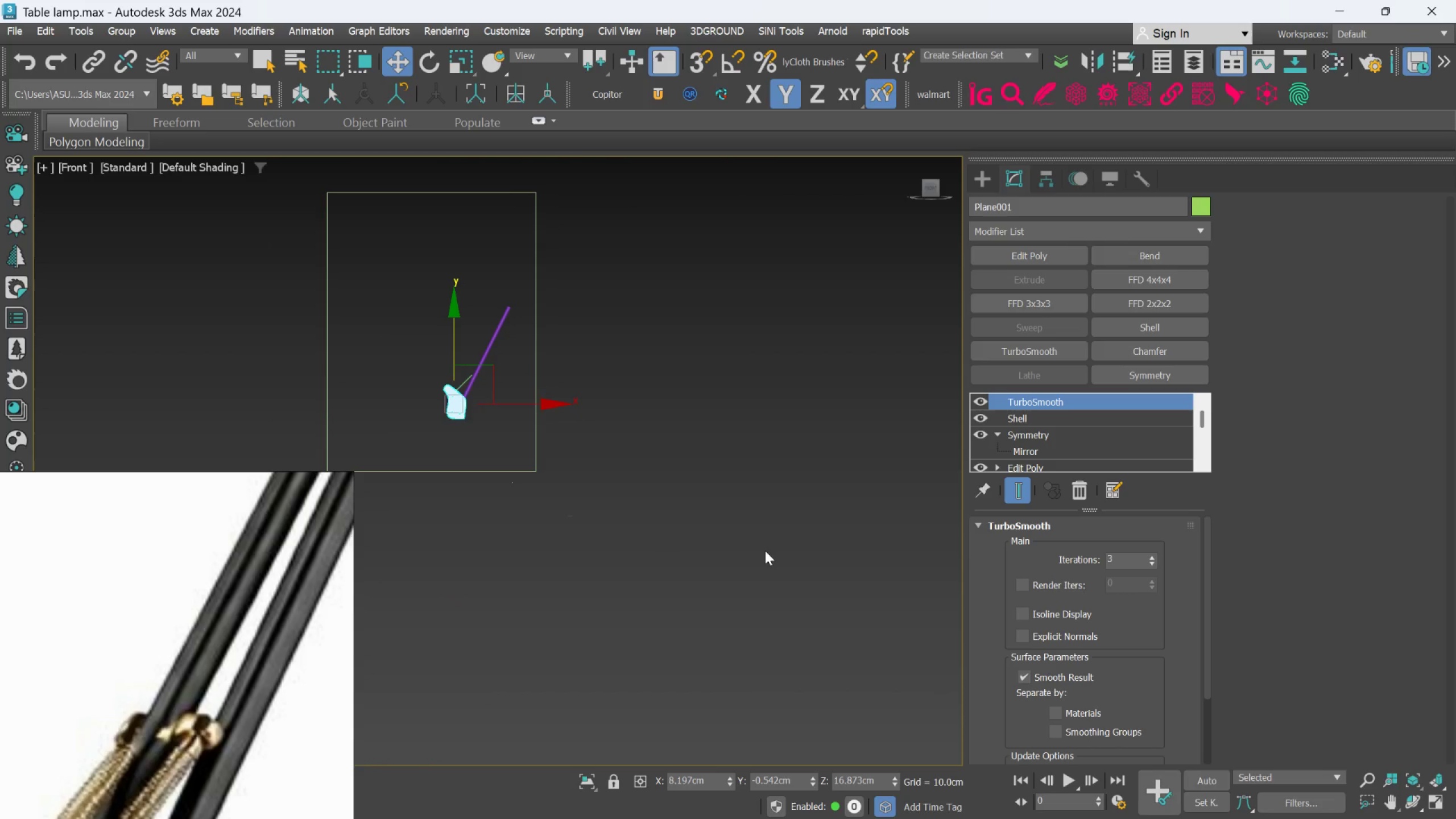 
scroll: coordinate [732, 475], scroll_direction: up, amount: 18.0
 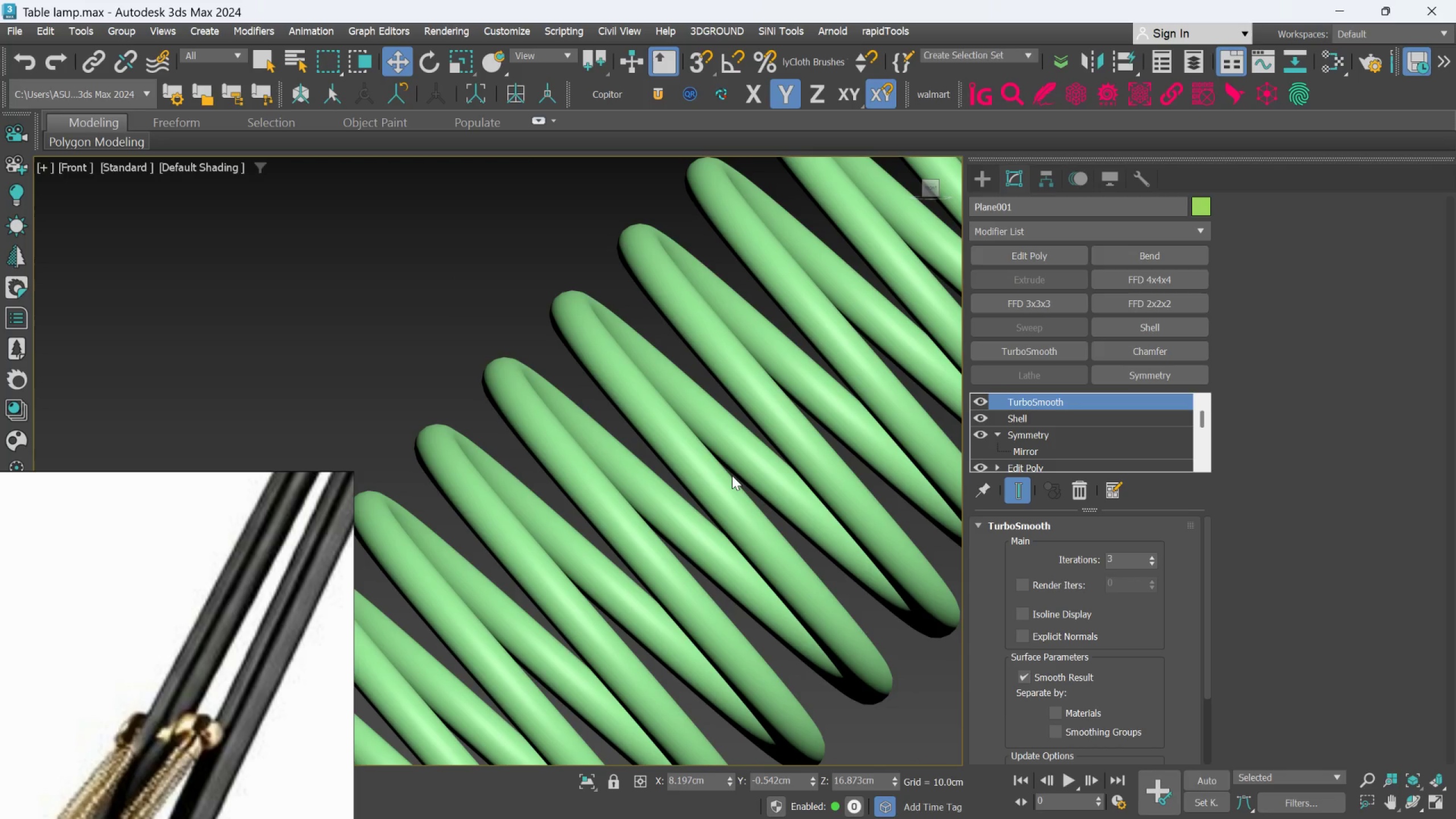 
scroll: coordinate [733, 478], scroll_direction: down, amount: 9.0
 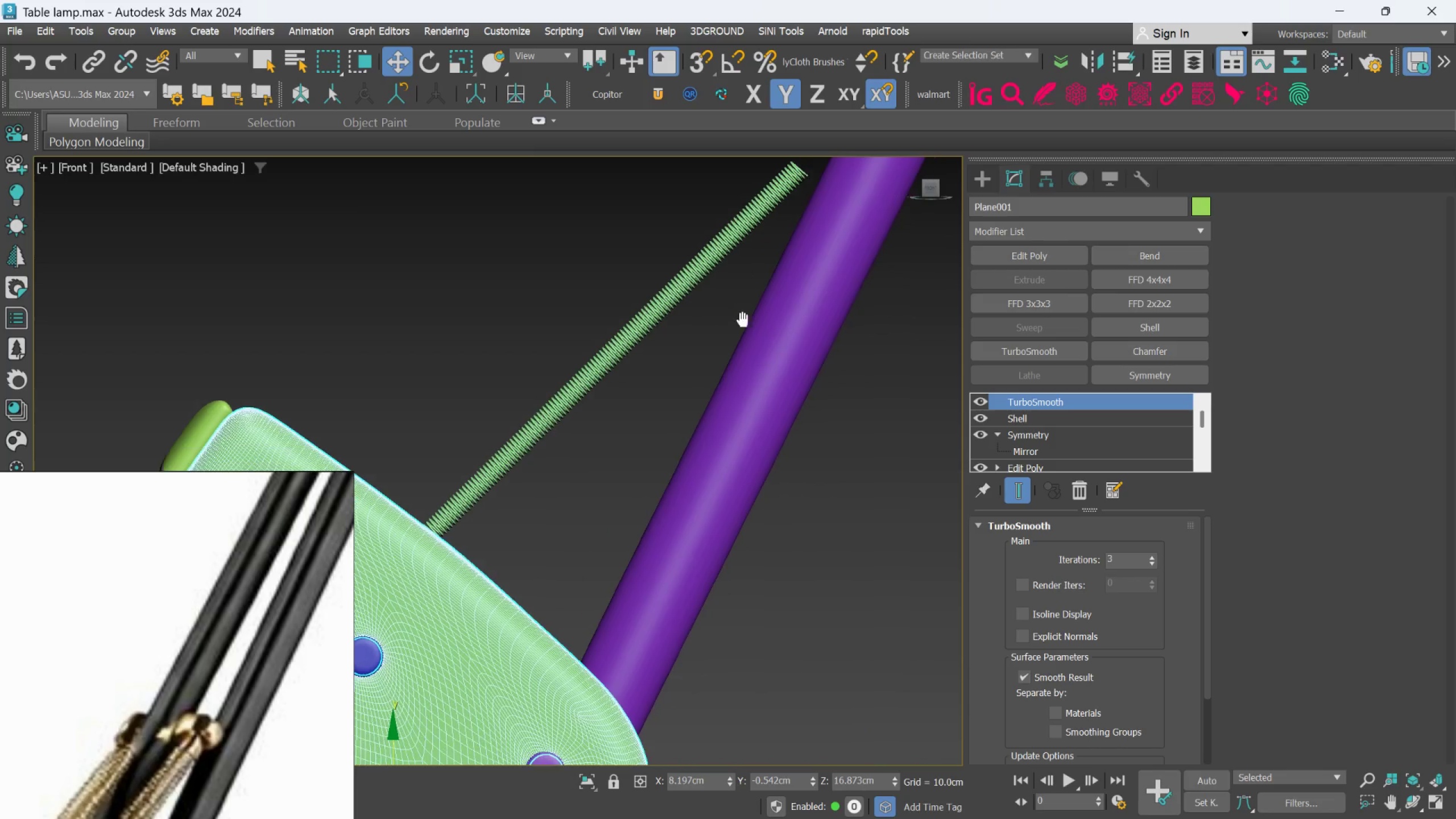 
scroll: coordinate [622, 422], scroll_direction: up, amount: 3.0
 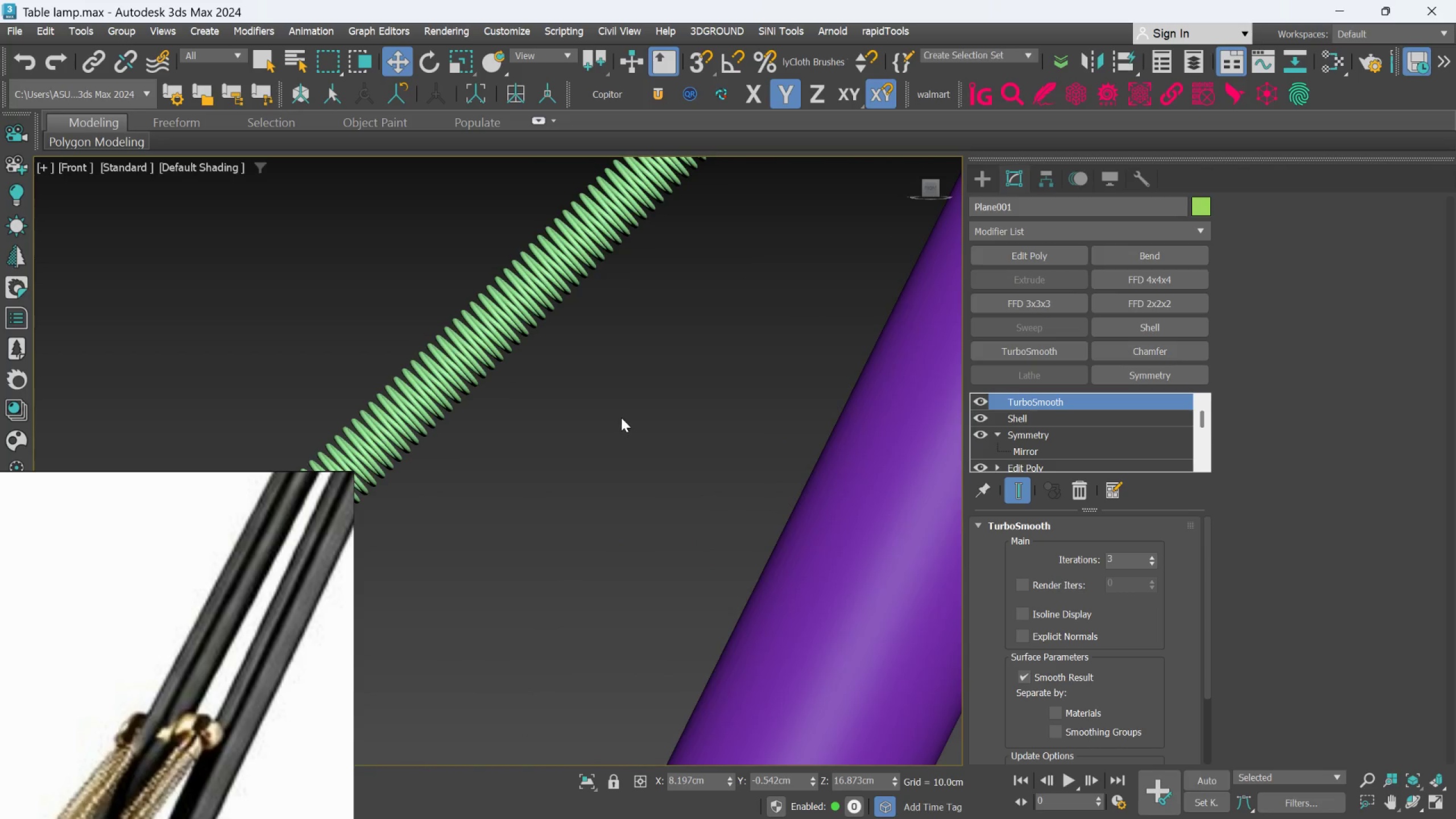 
left_click([621, 417])
 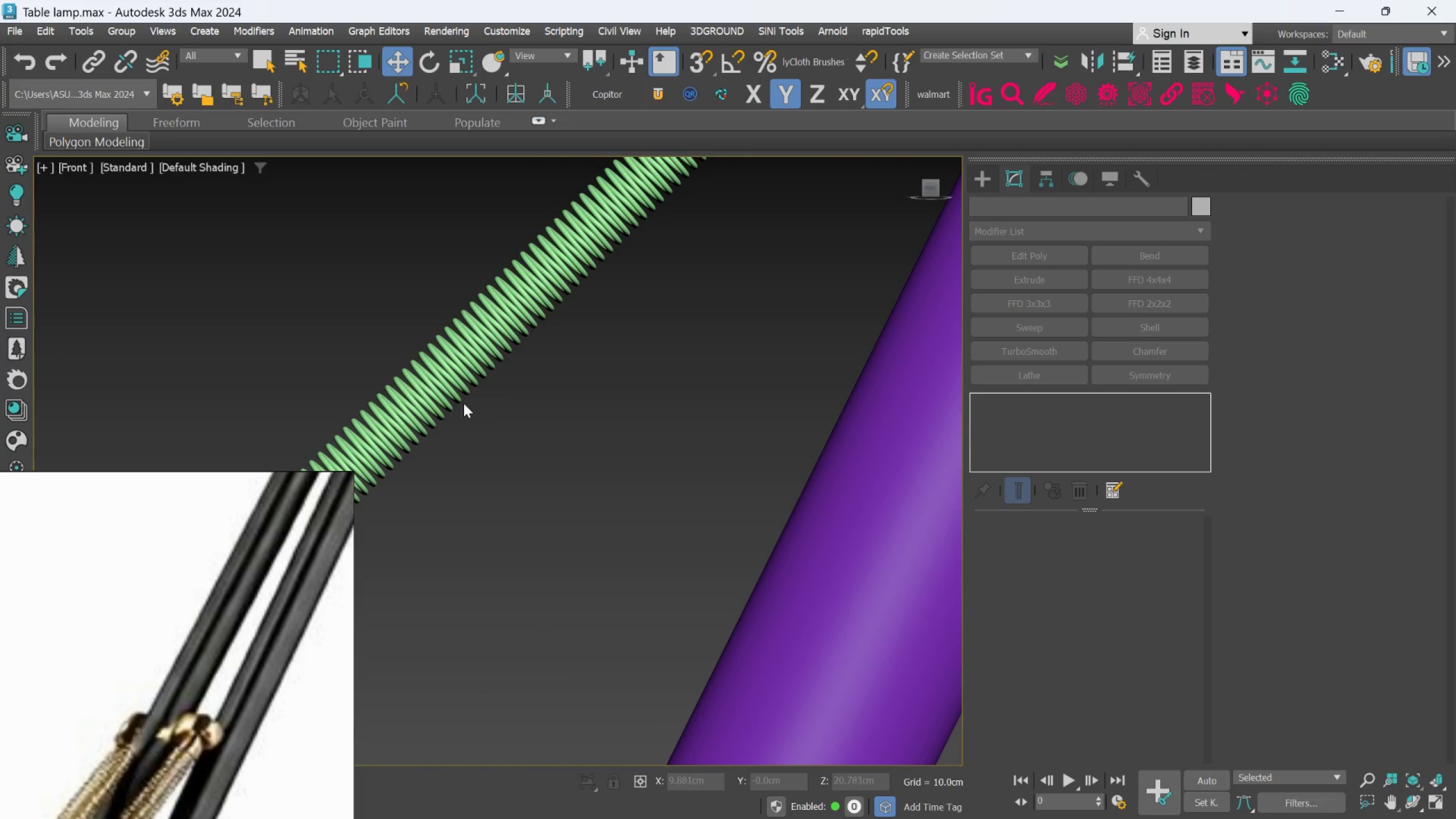 
scroll: coordinate [461, 400], scroll_direction: up, amount: 3.0
 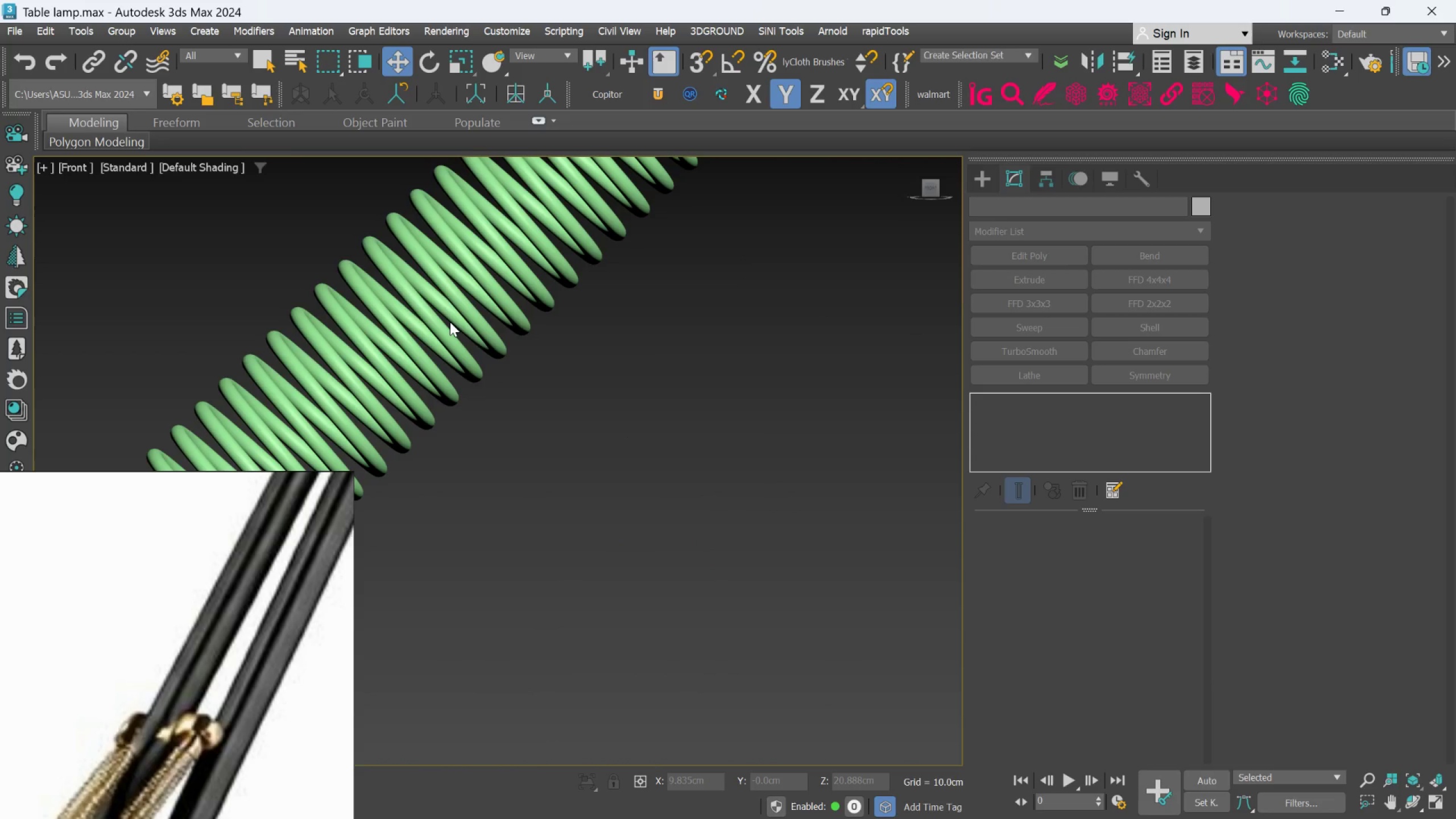 
scroll: coordinate [472, 362], scroll_direction: down, amount: 8.0
 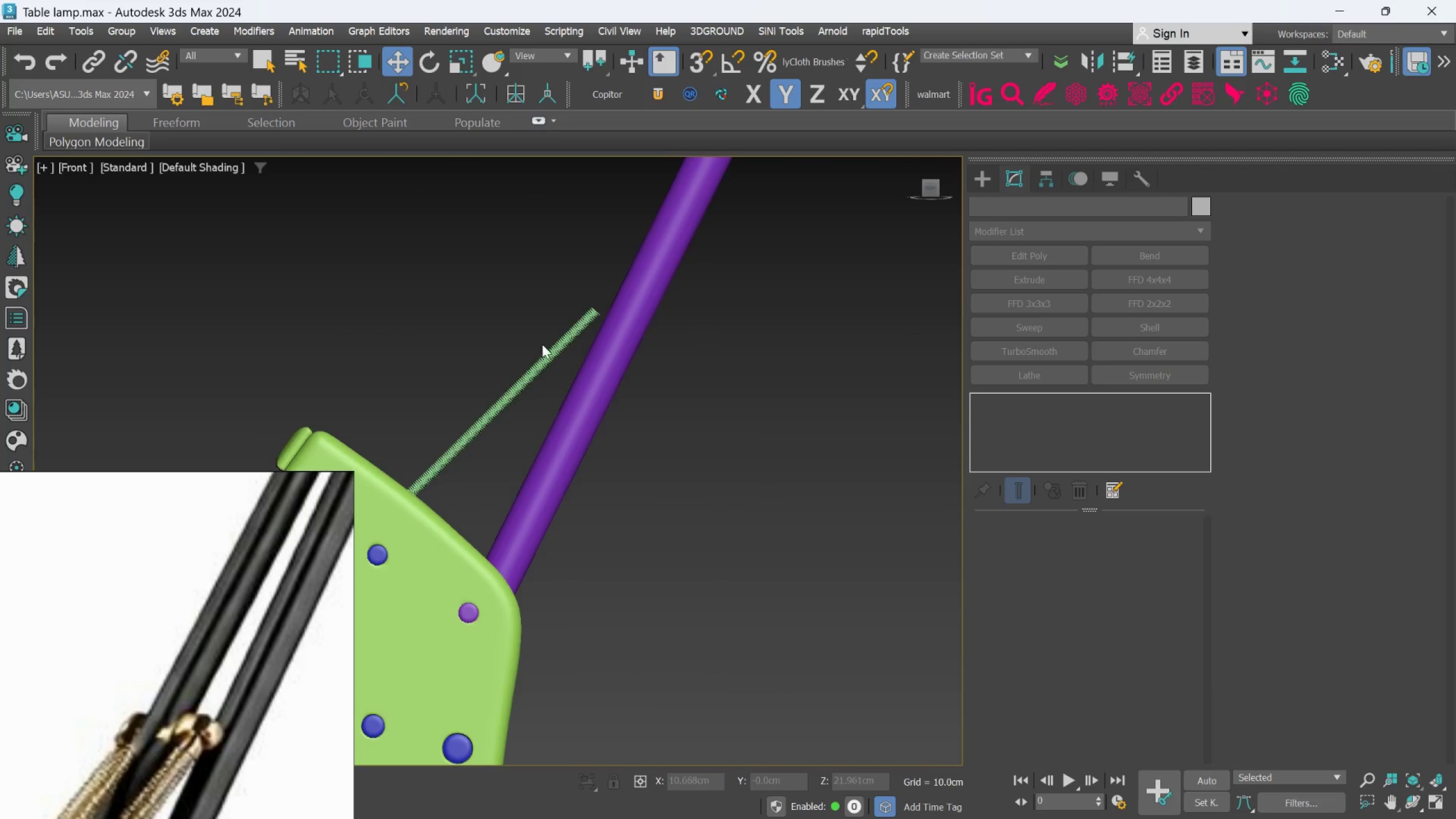 
scroll: coordinate [653, 280], scroll_direction: up, amount: 3.0
 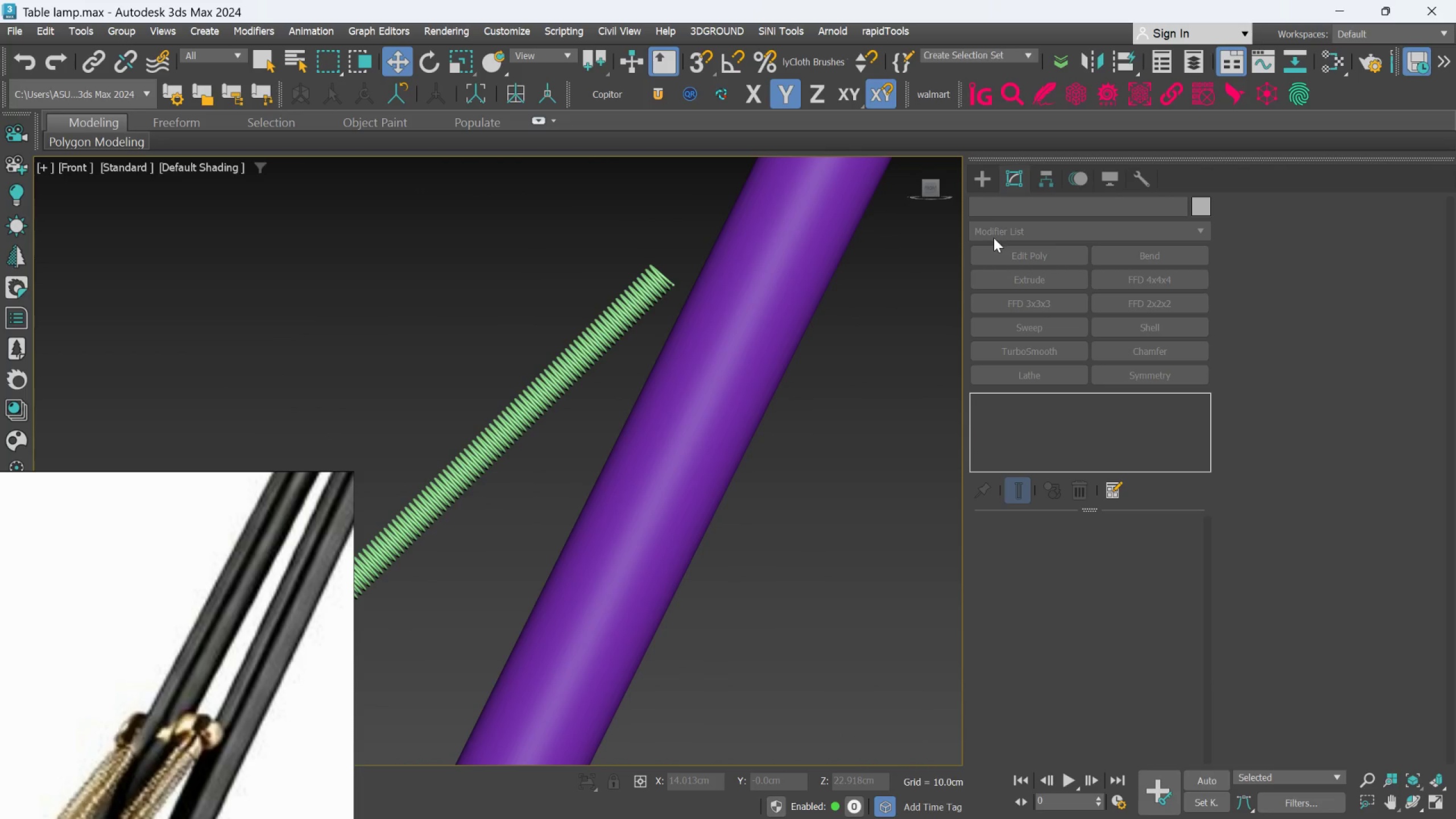 
left_click([988, 172])
 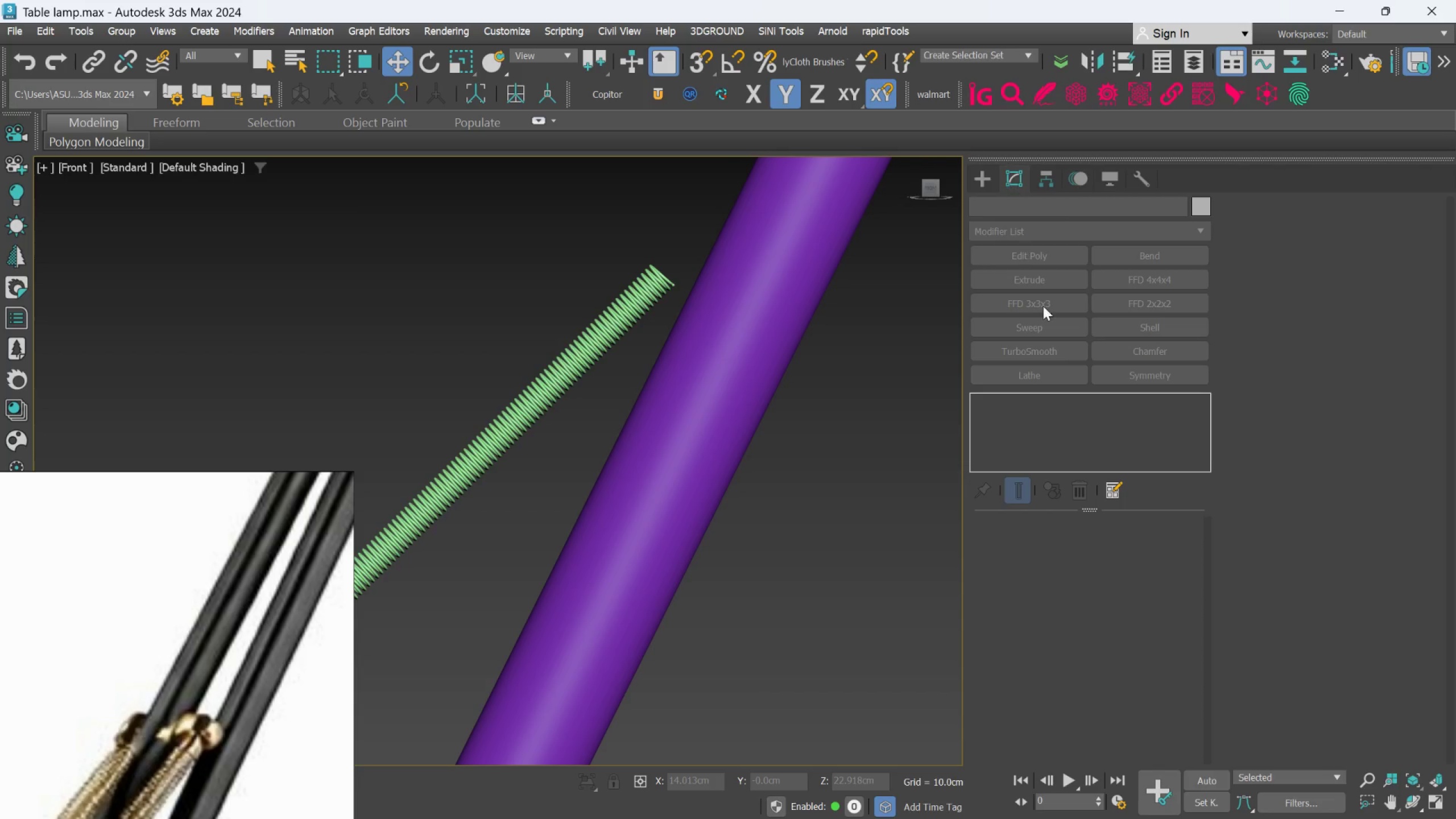 
left_click([925, 350])
 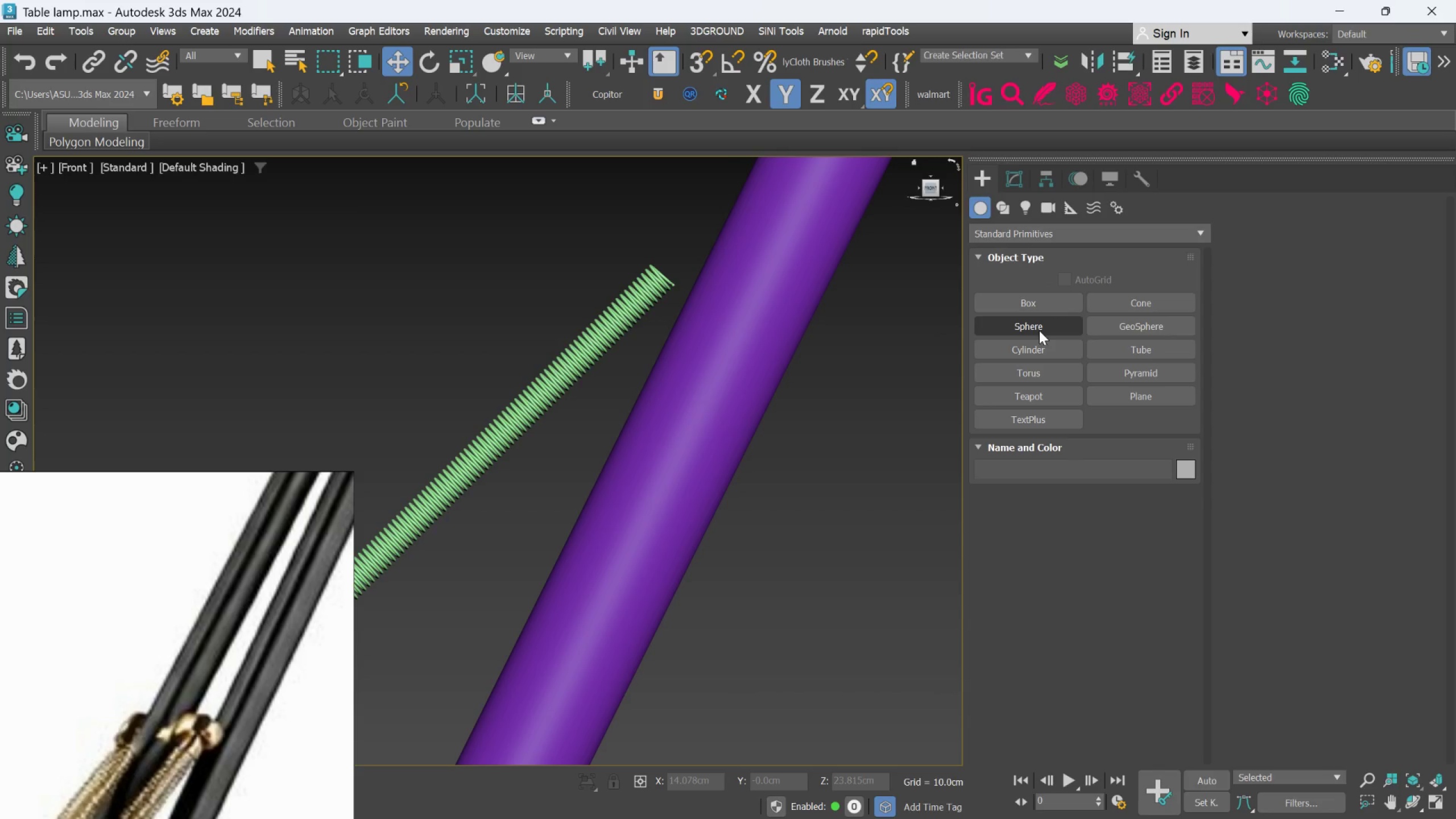 
wait(7.08)
 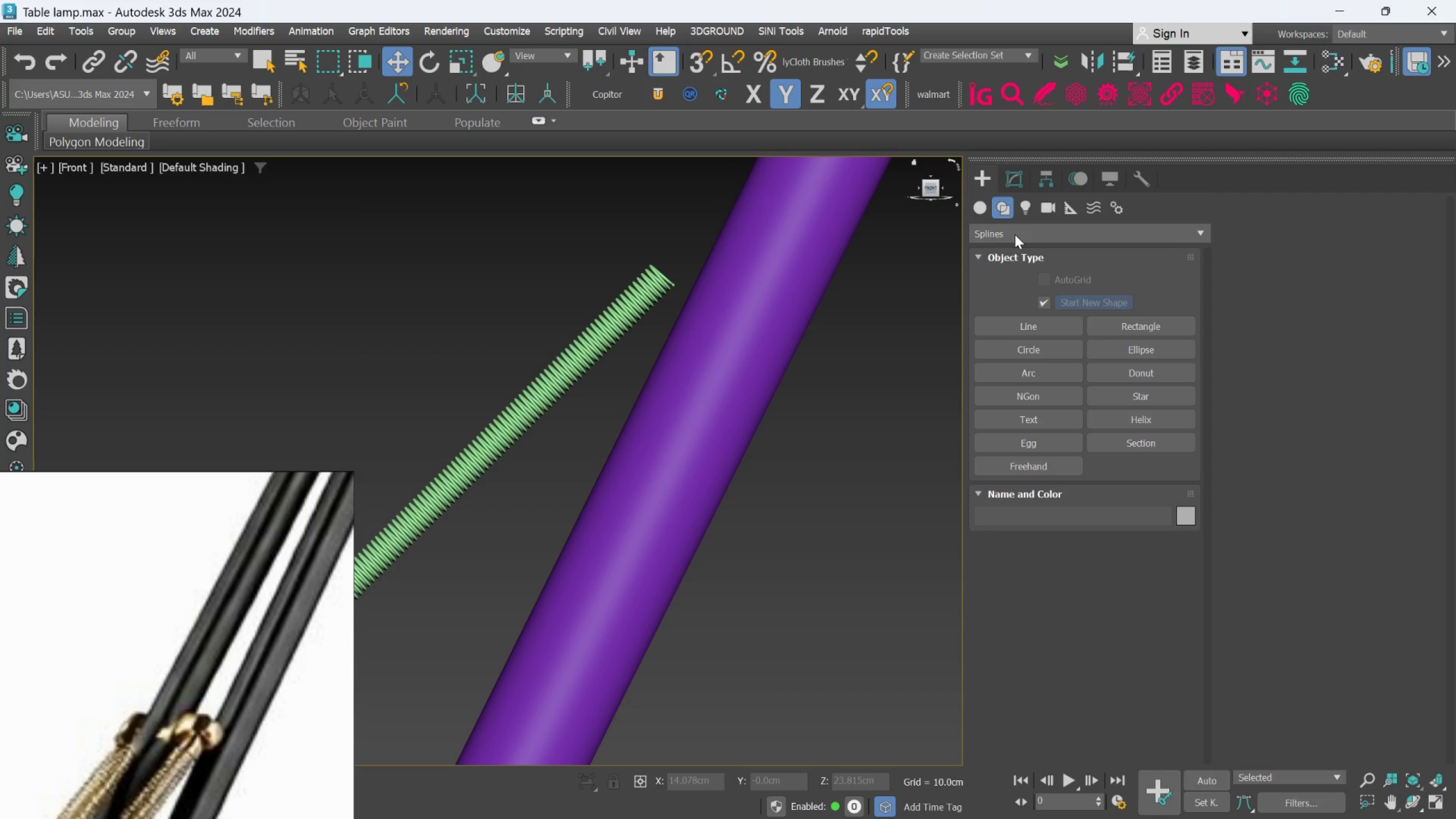 
left_click([1039, 344])
 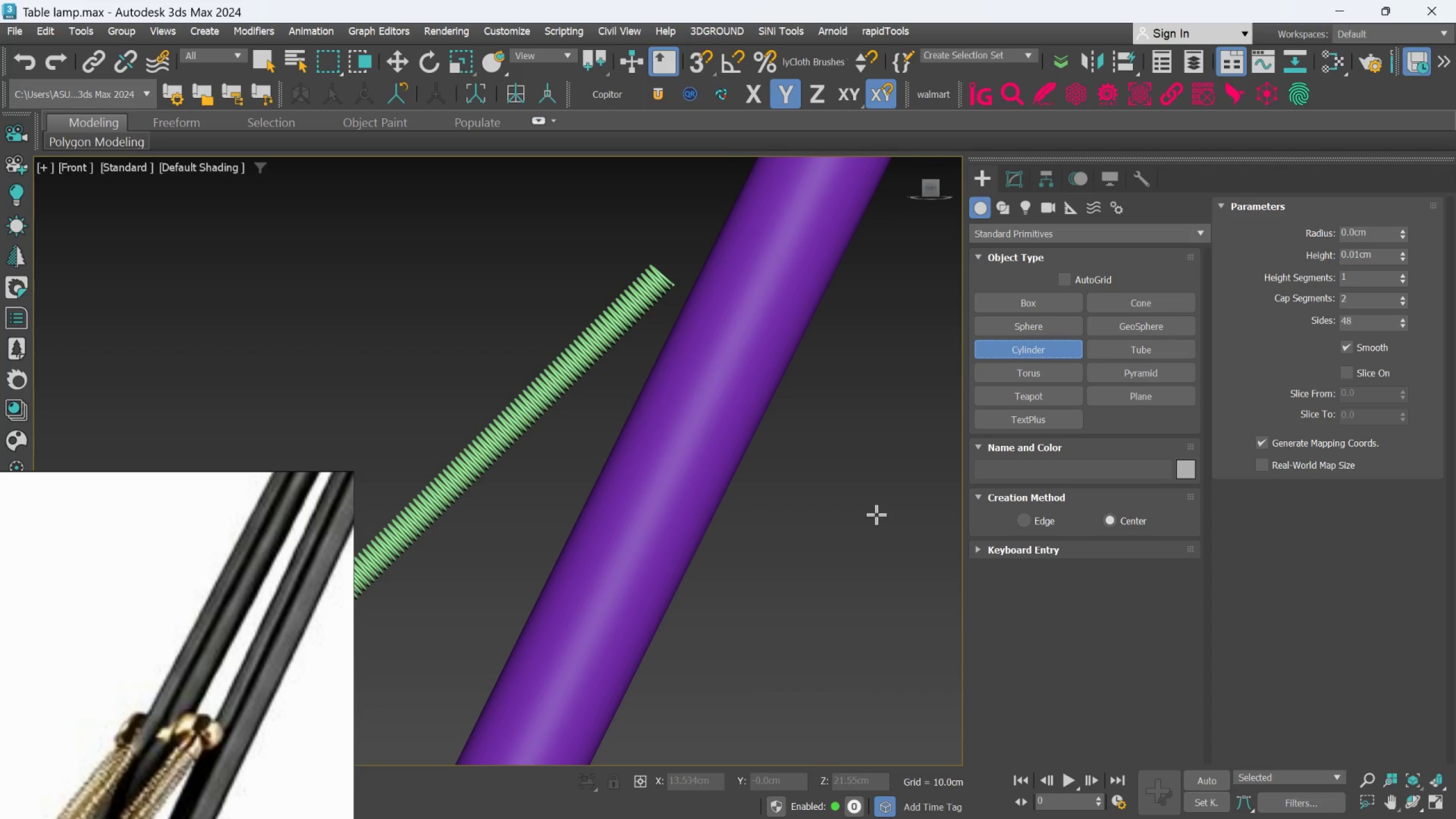 
left_click_drag(start_coordinate=[876, 515], to_coordinate=[891, 521])
 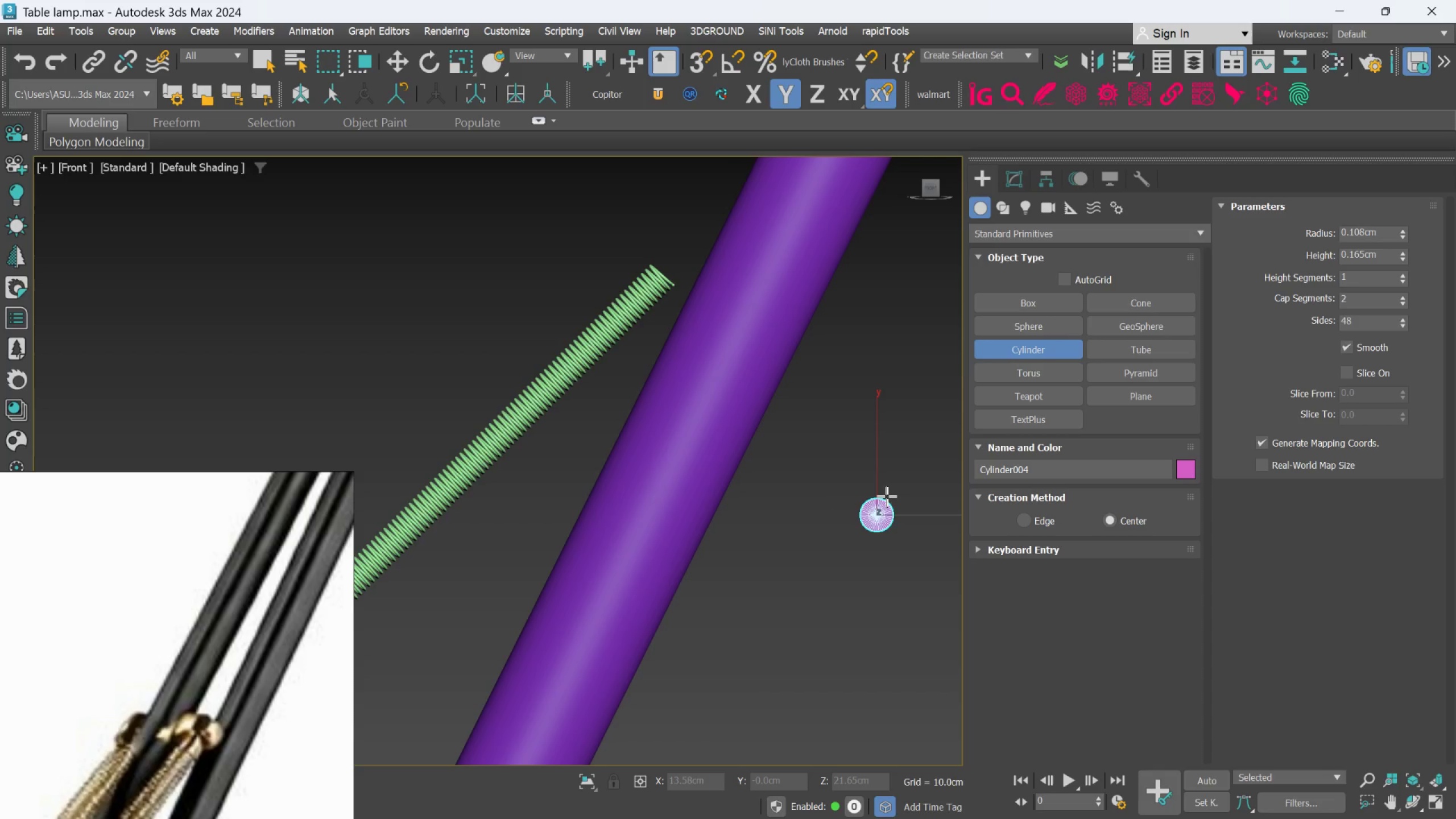 
left_click([887, 497])
 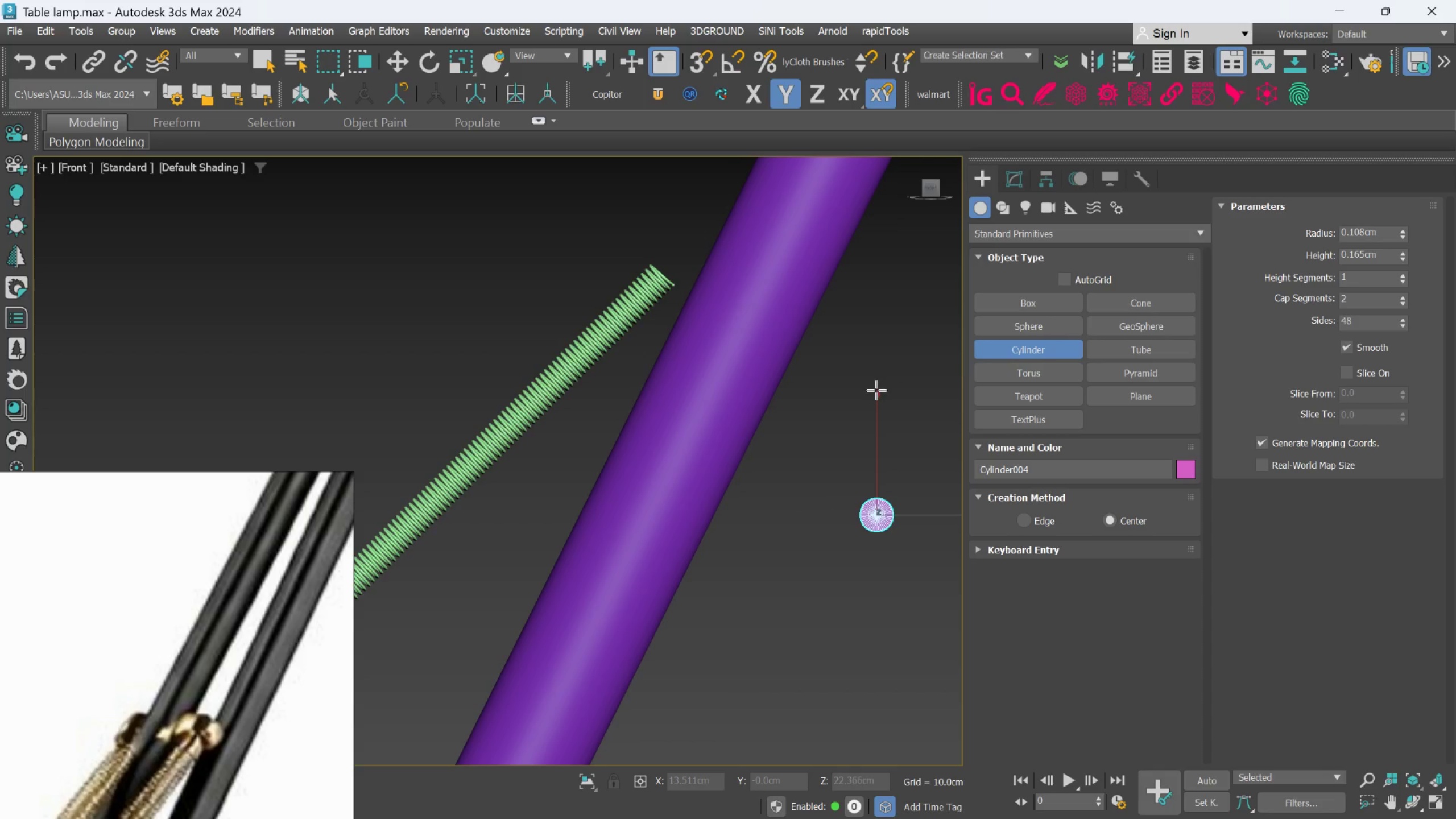 
type(ea)
 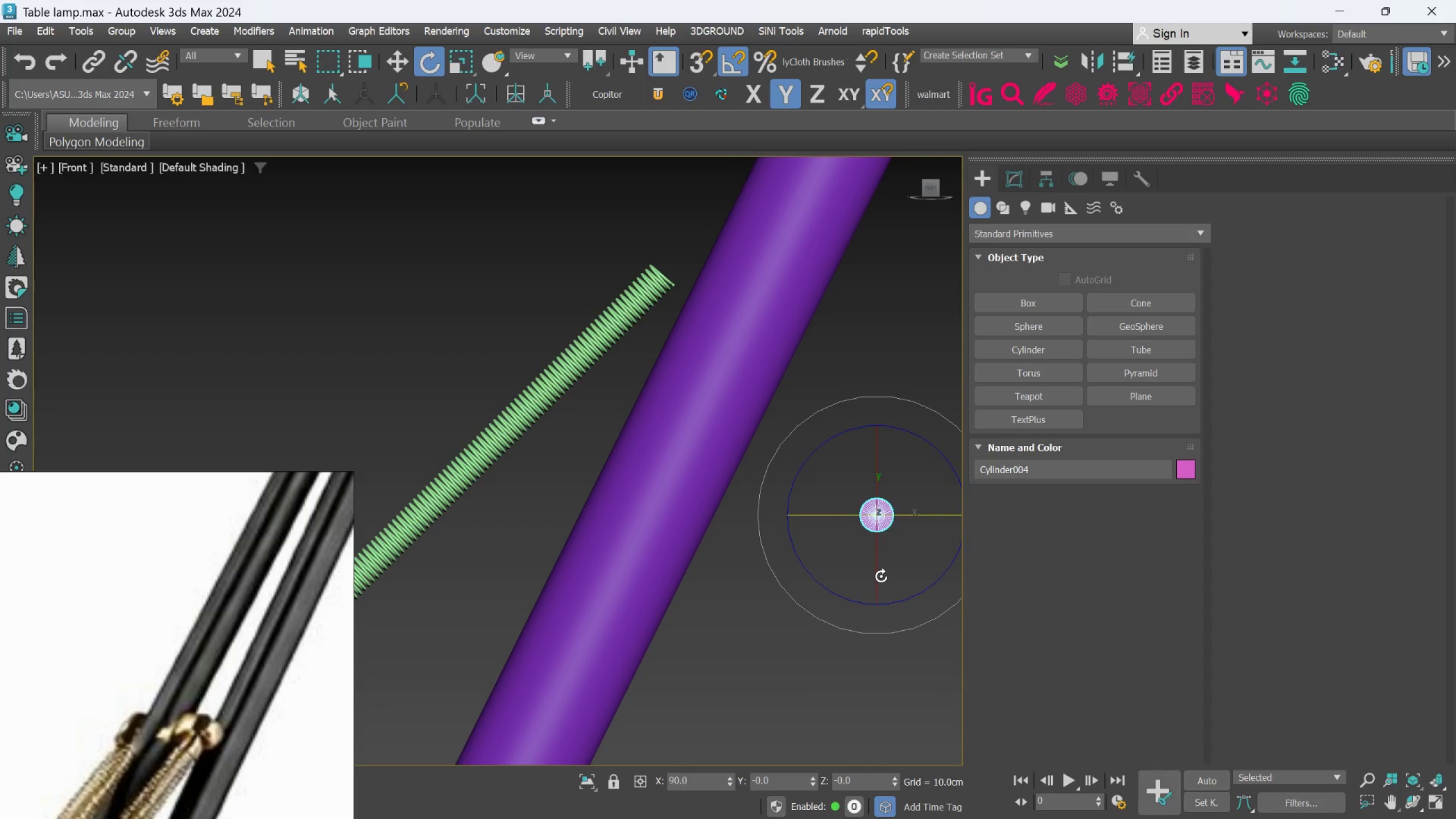 
left_click_drag(start_coordinate=[879, 578], to_coordinate=[874, 569])
 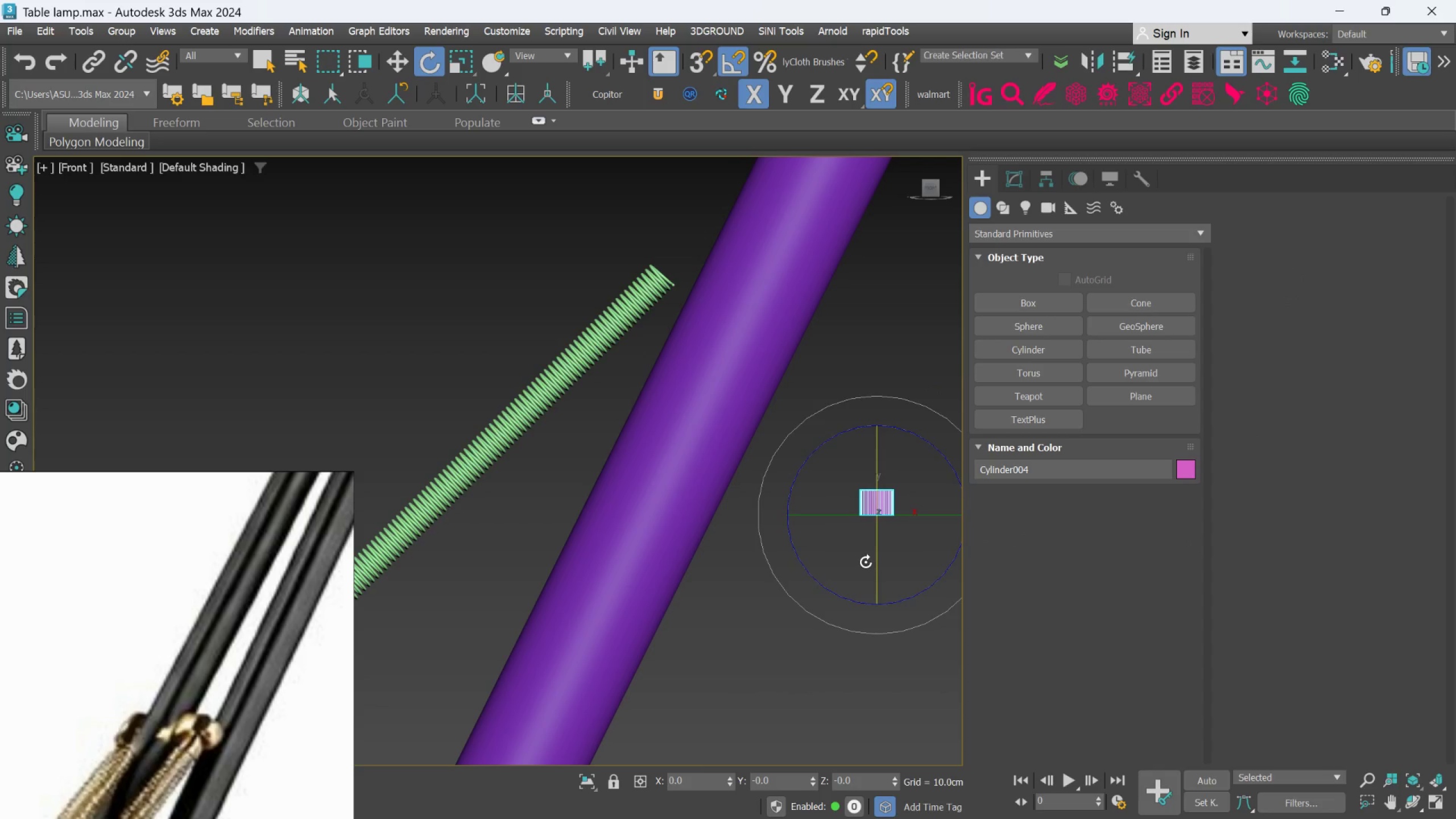 
scroll: coordinate [864, 514], scroll_direction: up, amount: 3.0
 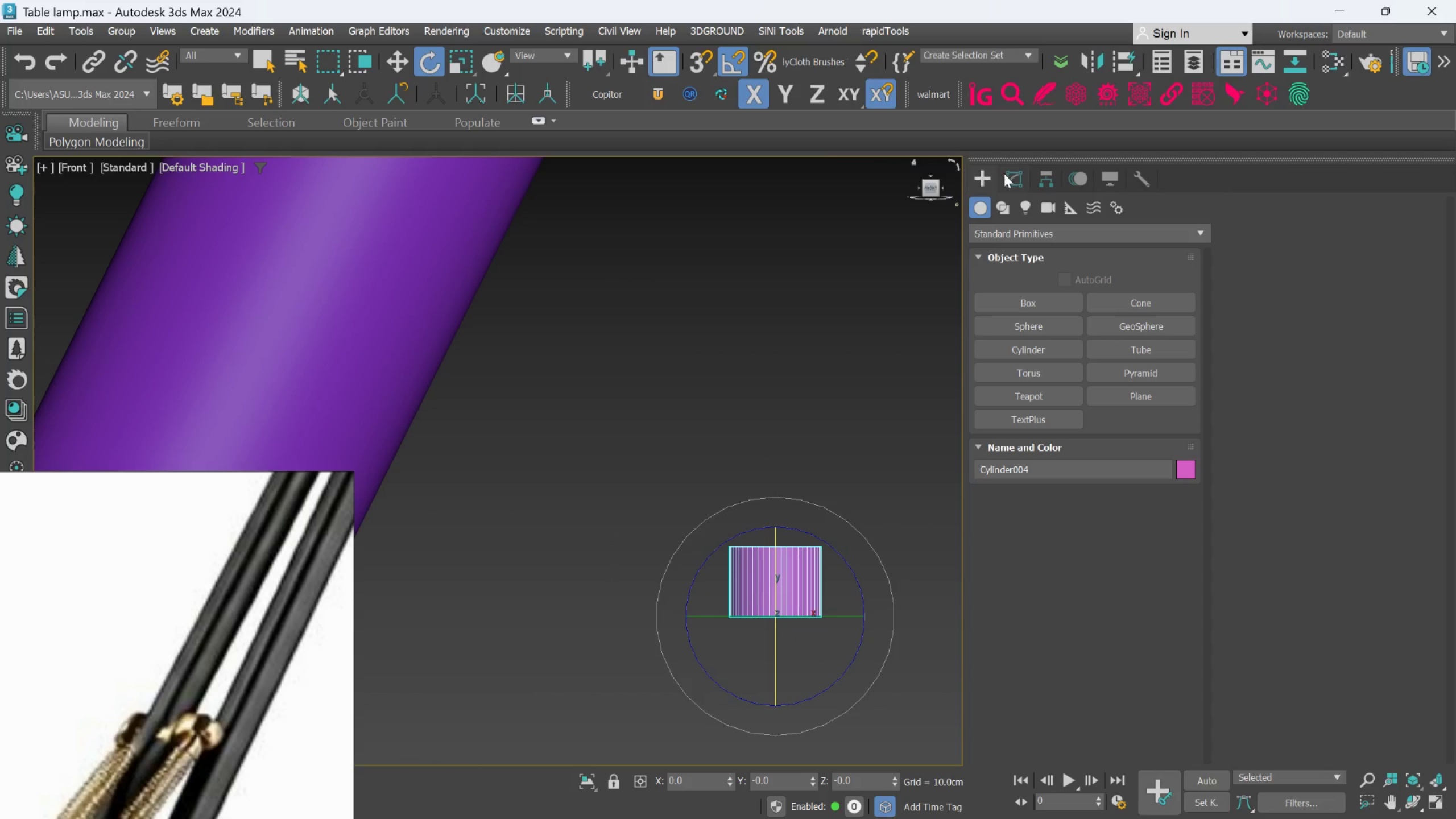 
scroll: coordinate [793, 510], scroll_direction: down, amount: 3.0
 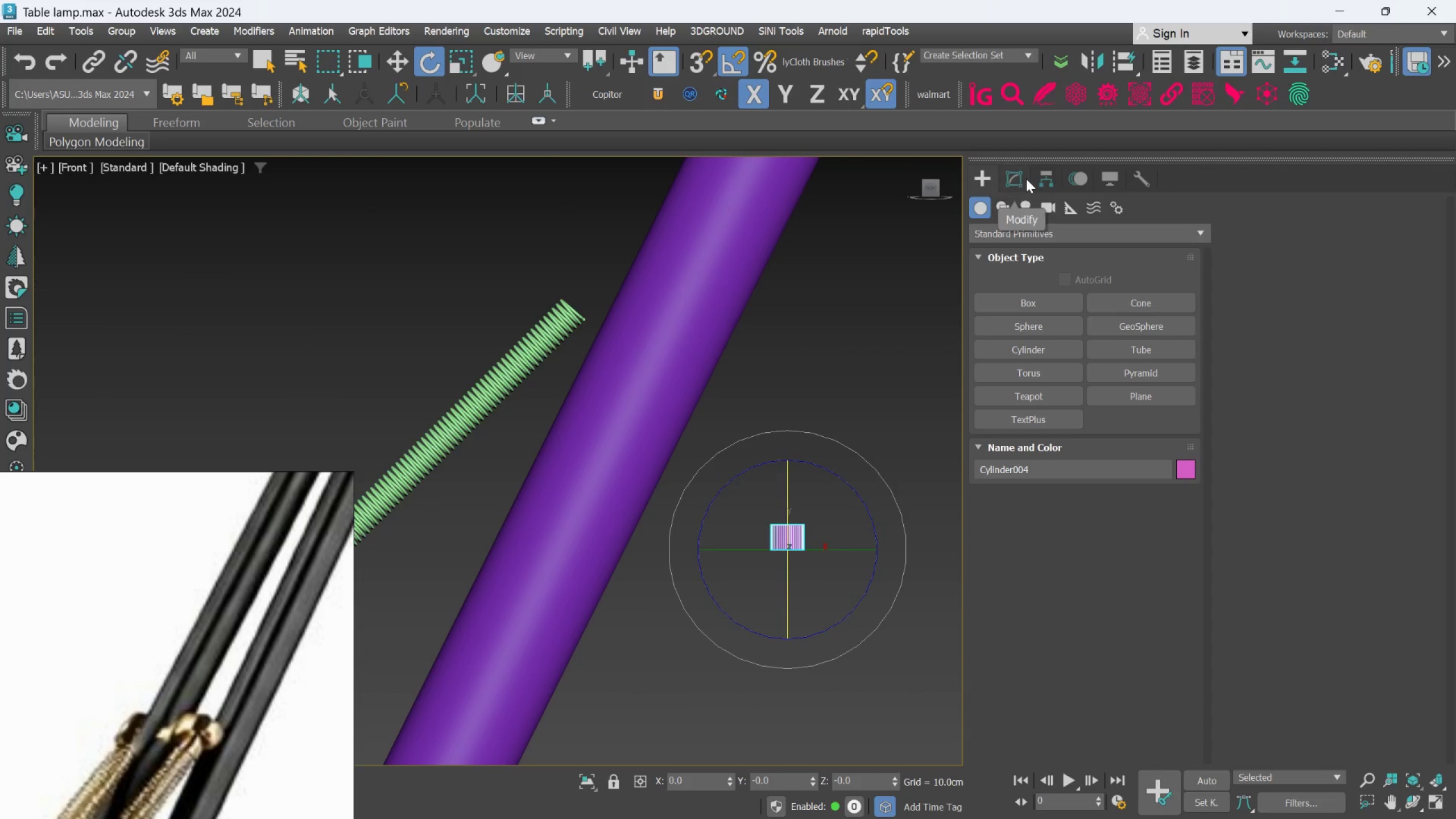 
left_click([1023, 177])
 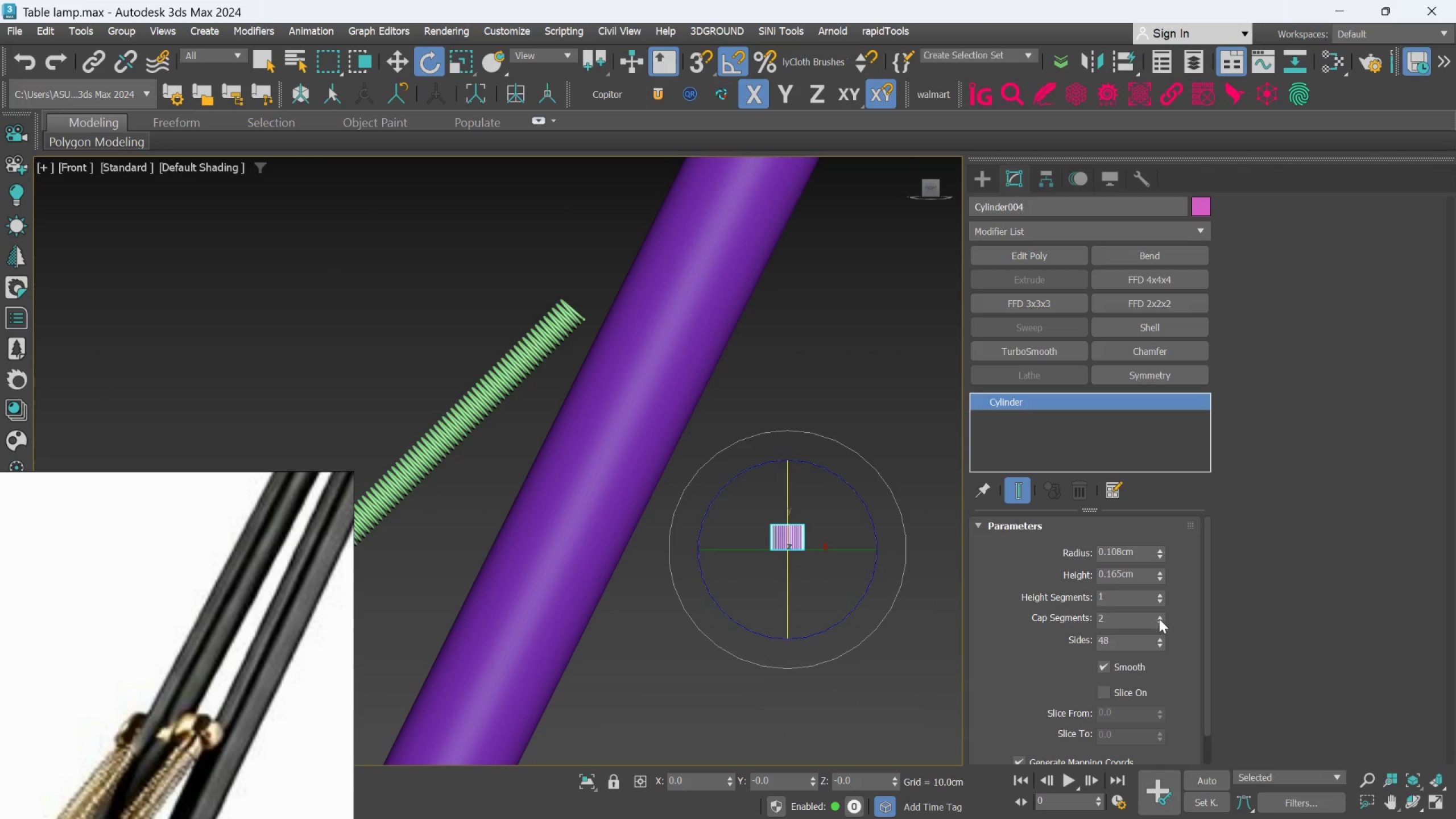 
right_click([1163, 651])
 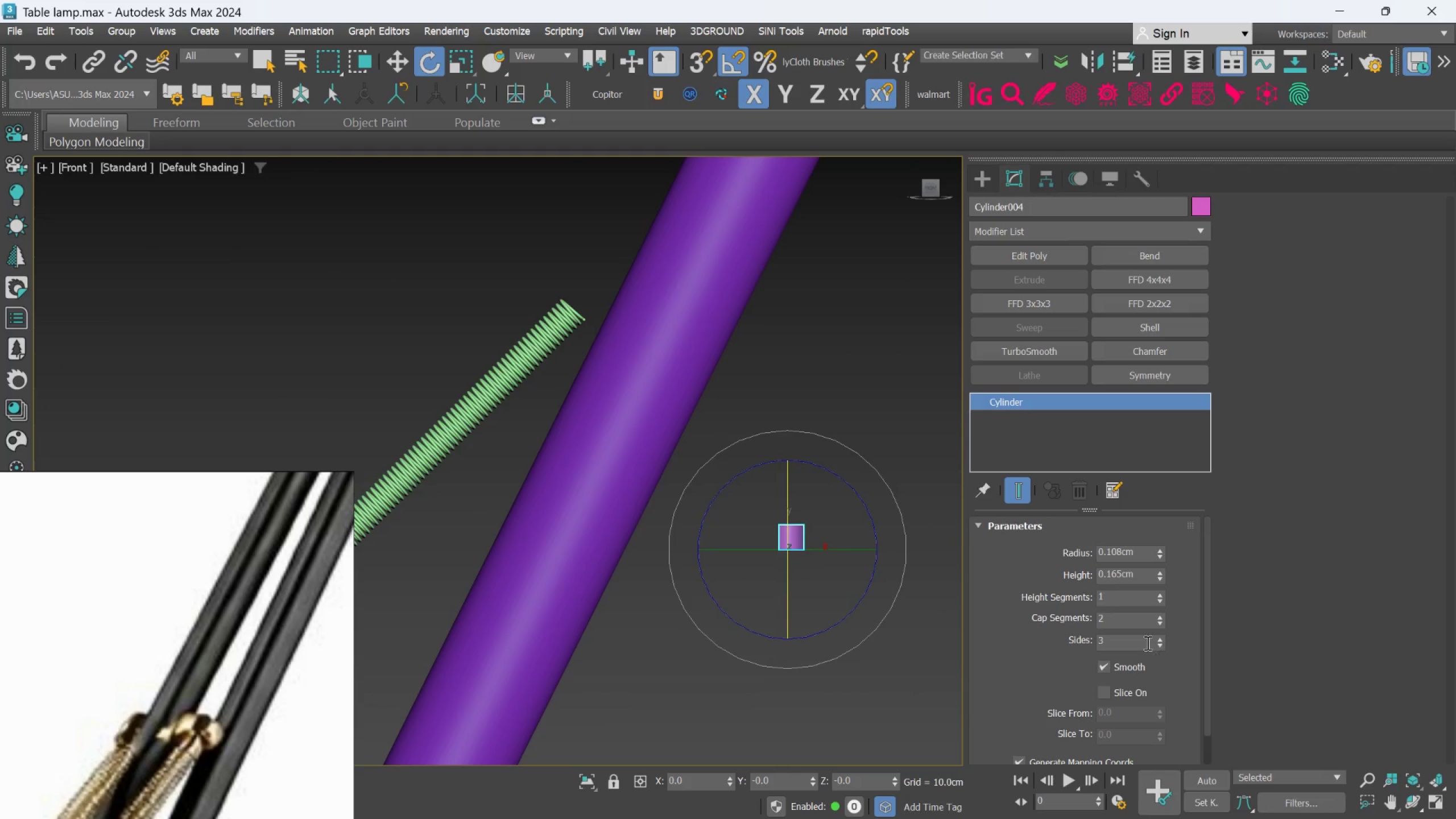 
double_click([1140, 642])
 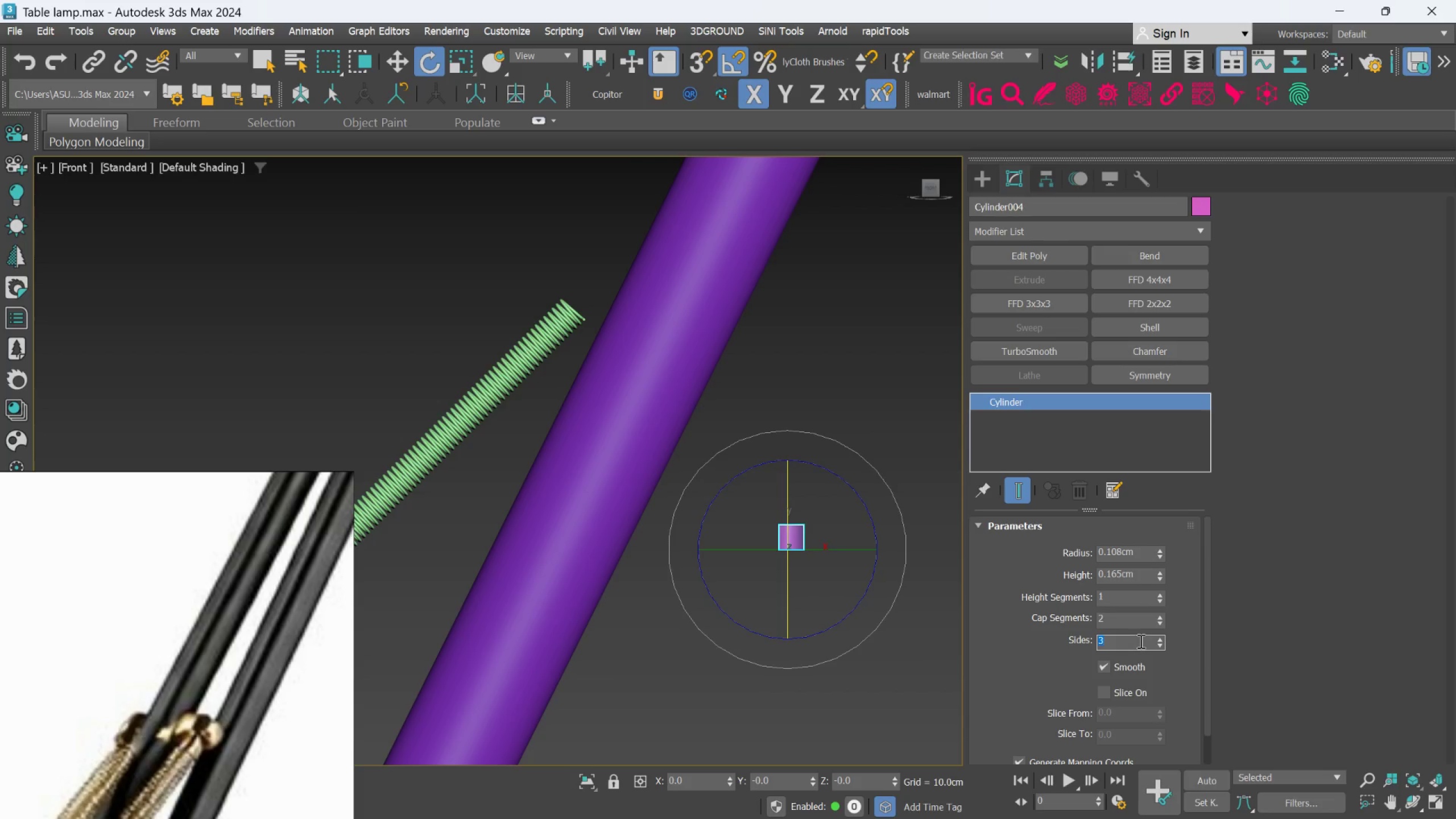 
key(8)
 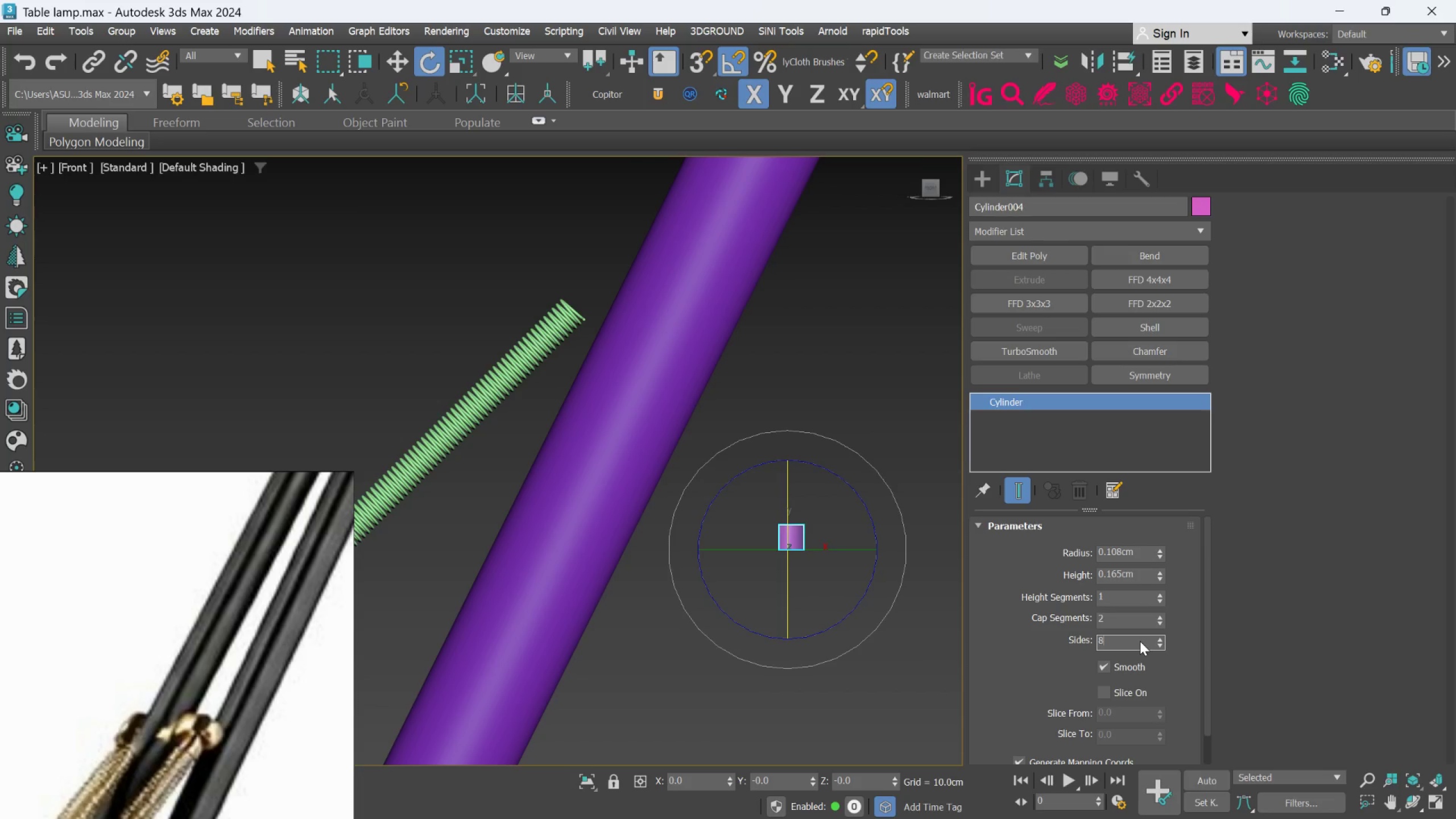 
key(Enter)
 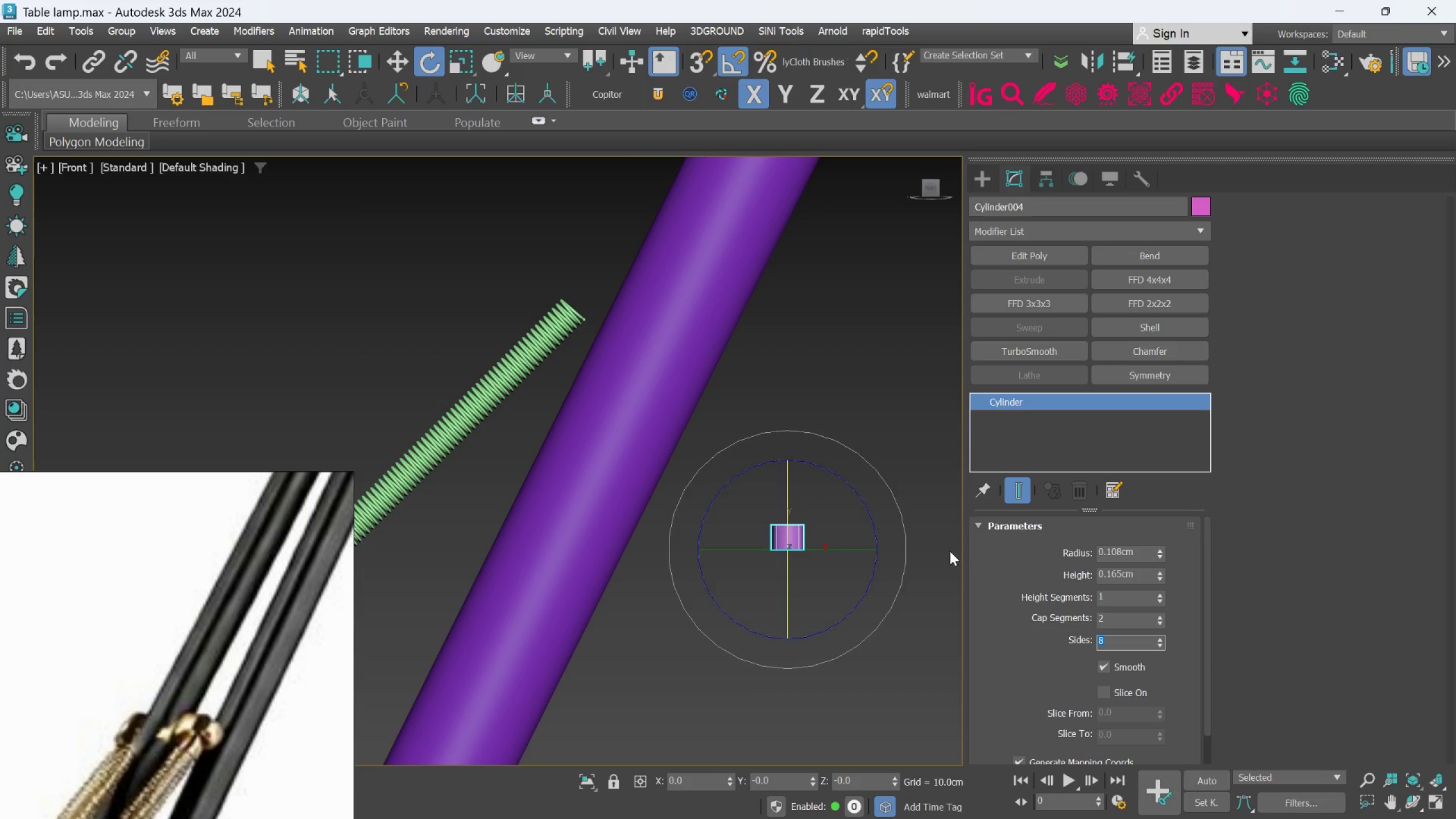 
scroll: coordinate [736, 555], scroll_direction: up, amount: 4.0
 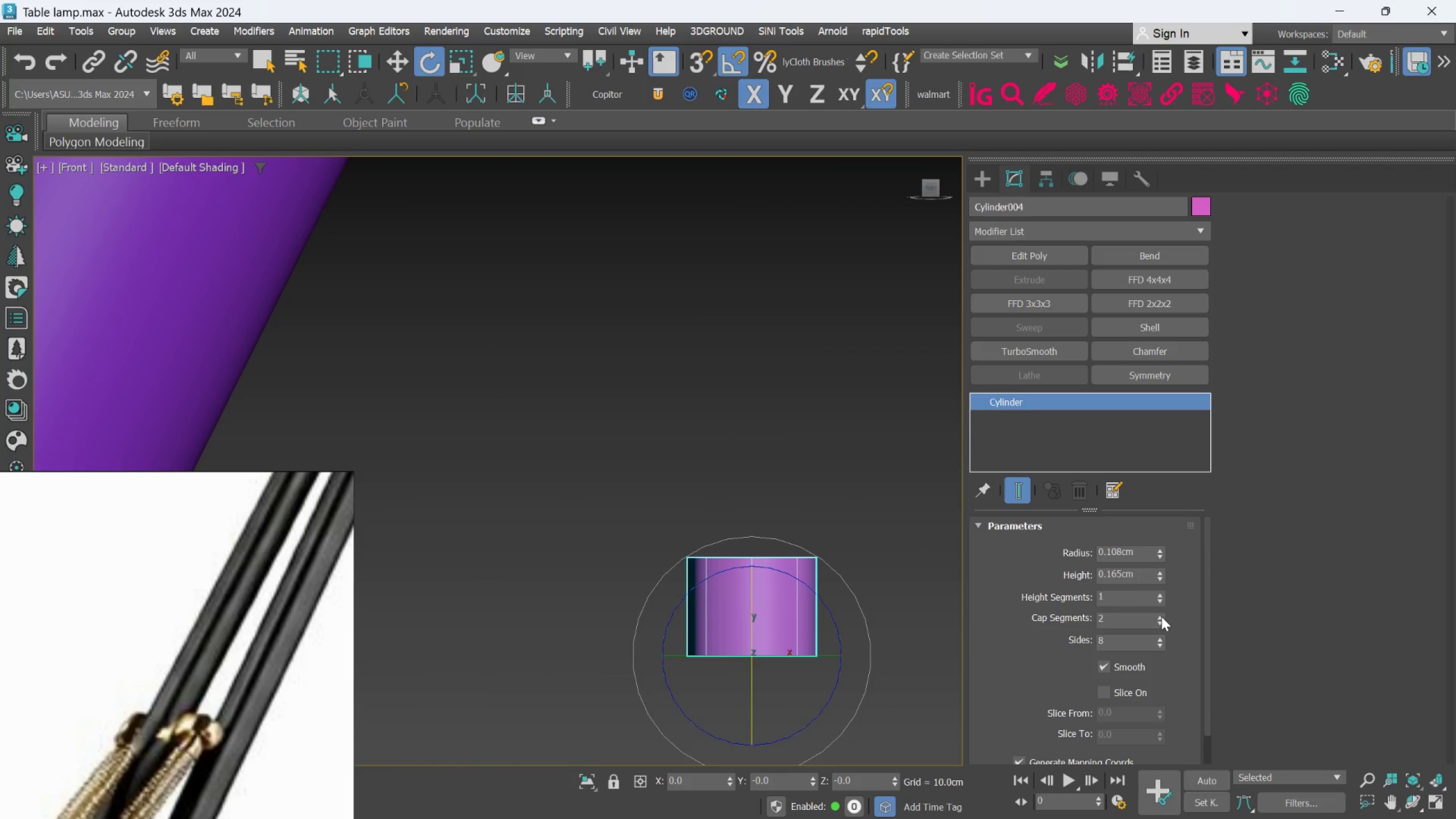 
right_click([1161, 622])
 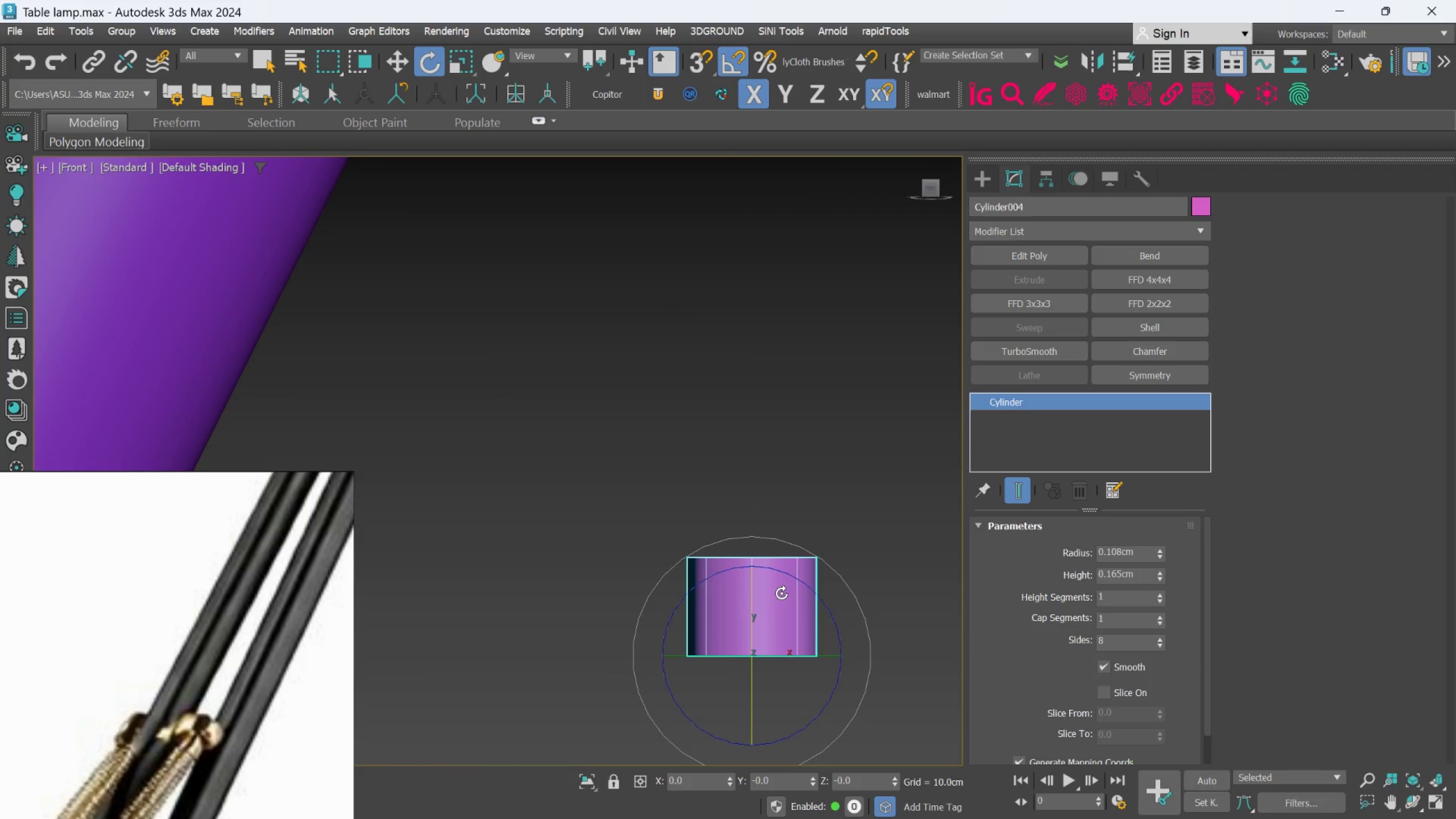 
scroll: coordinate [776, 593], scroll_direction: down, amount: 1.0
 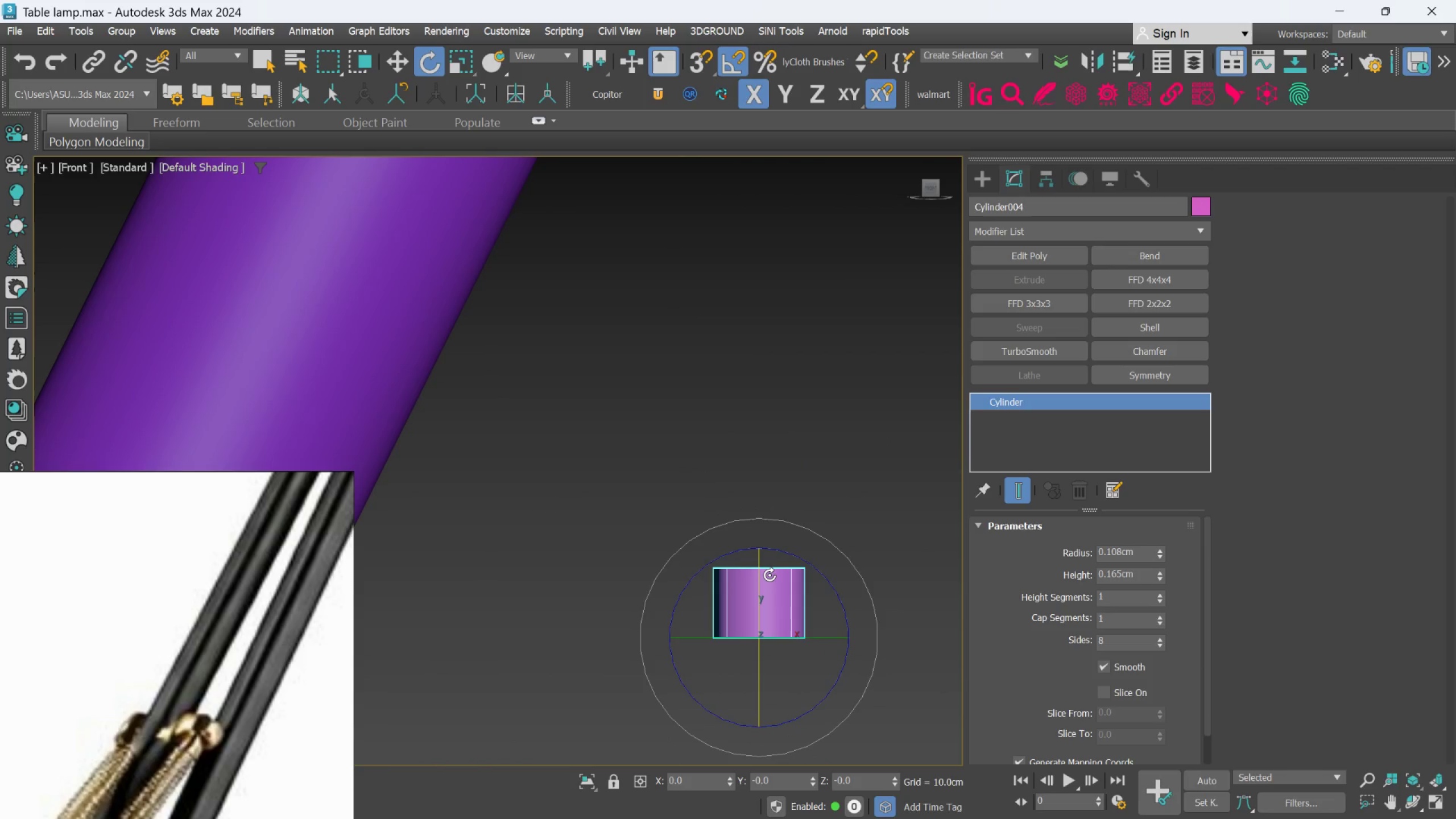 
scroll: coordinate [771, 578], scroll_direction: up, amount: 1.0
 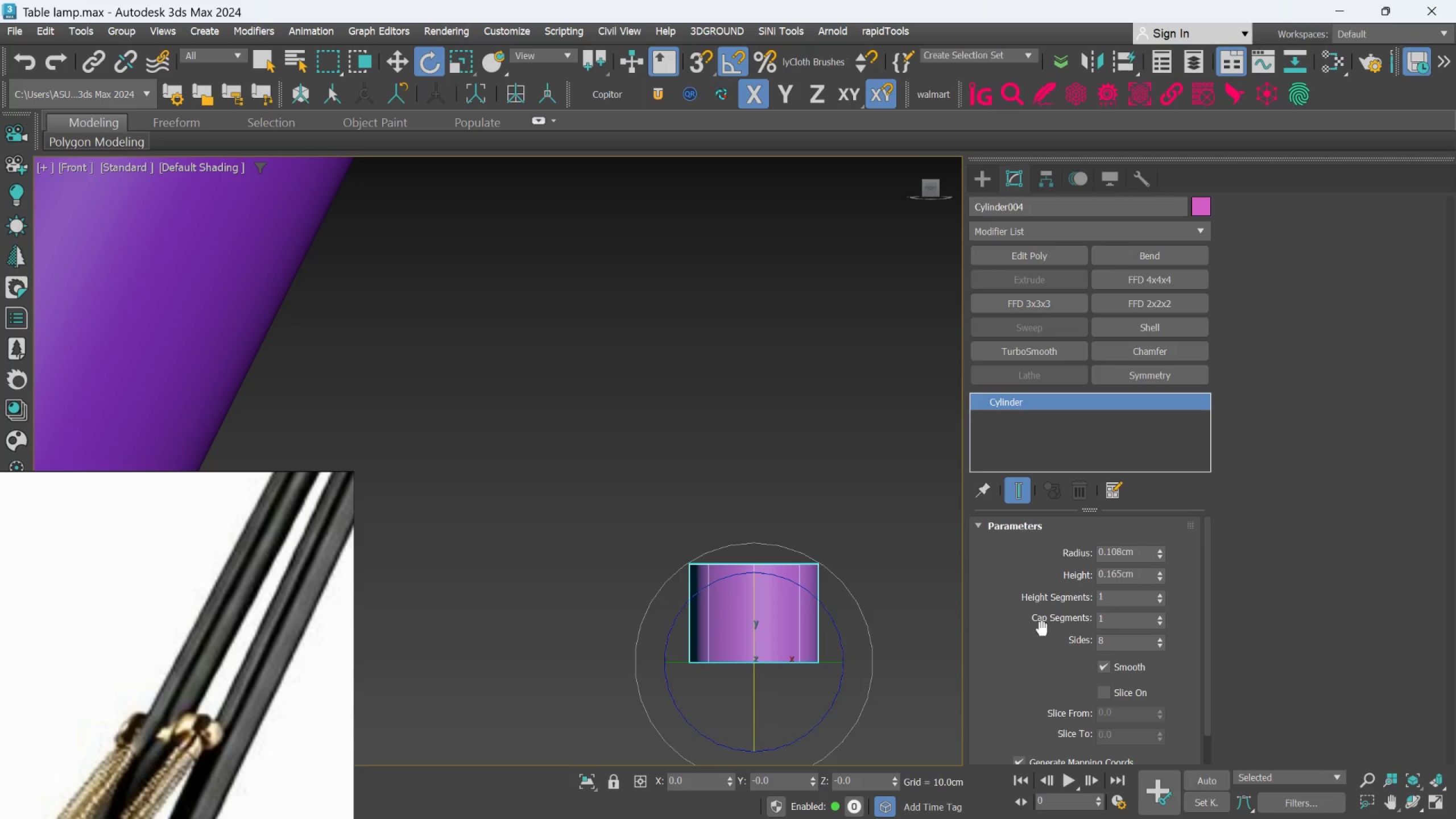 
scroll: coordinate [809, 603], scroll_direction: down, amount: 3.0
 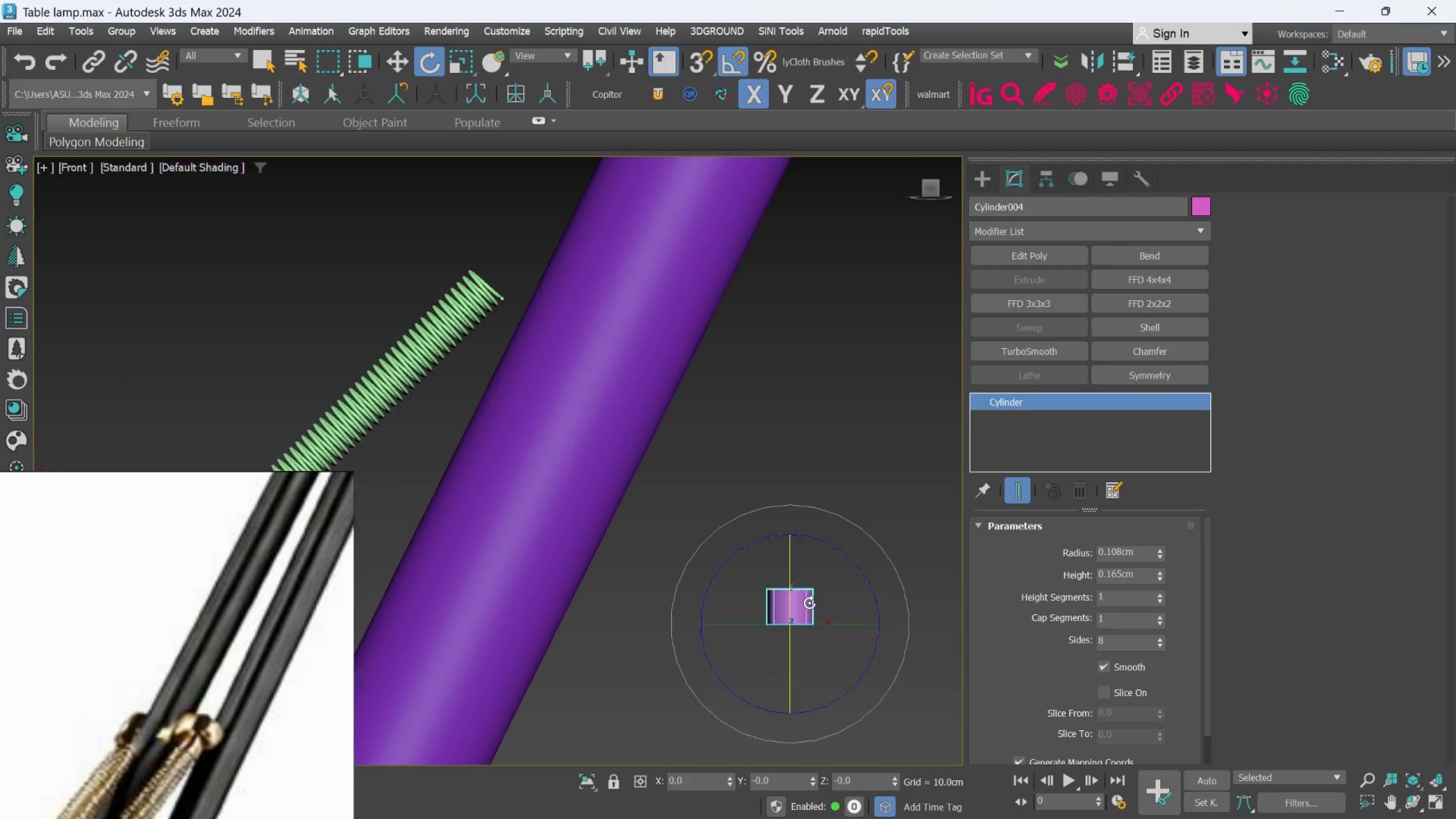 
hold_key(key=AltLeft, duration=0.84)
 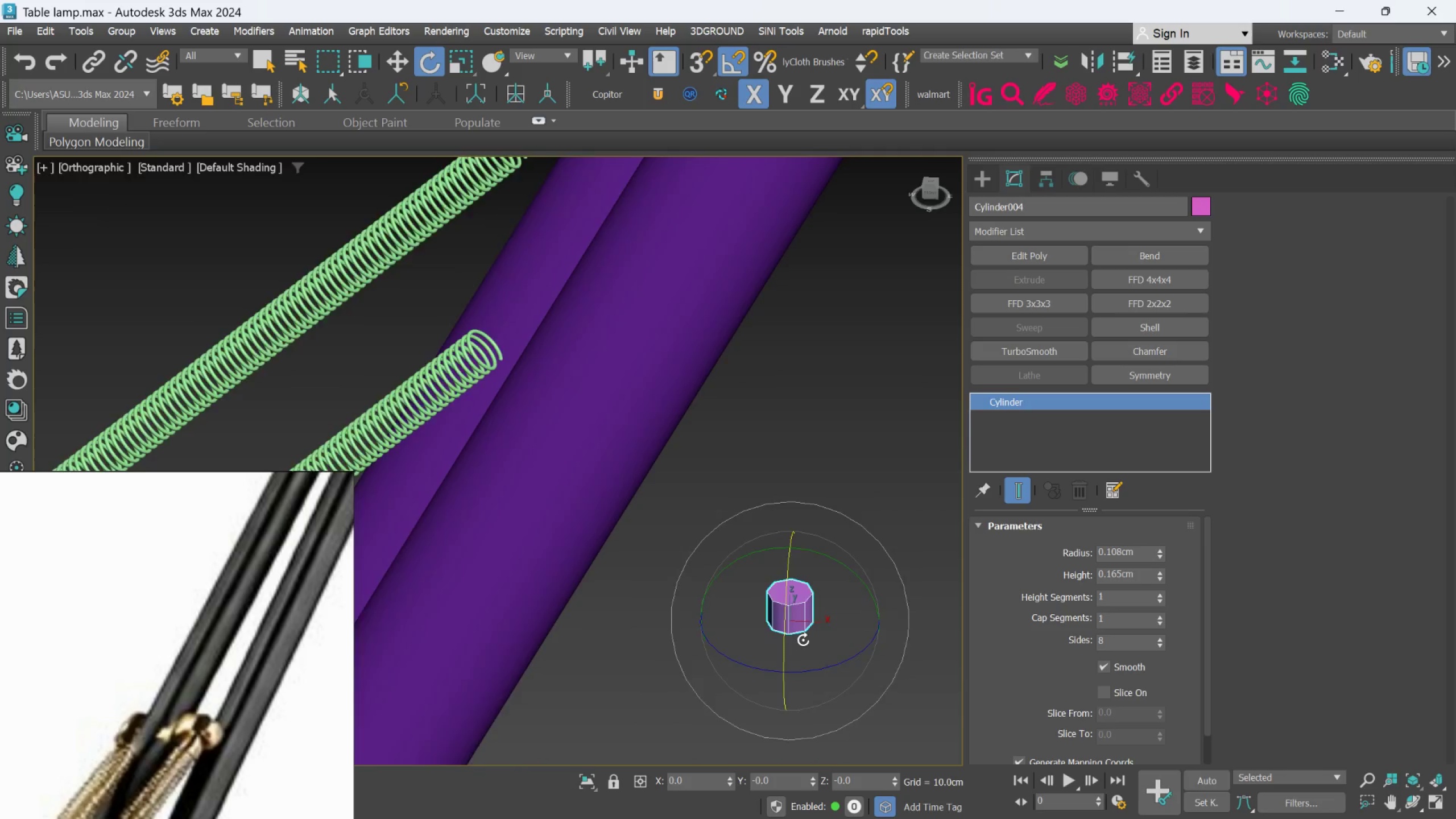 
scroll: coordinate [803, 640], scroll_direction: up, amount: 1.0
 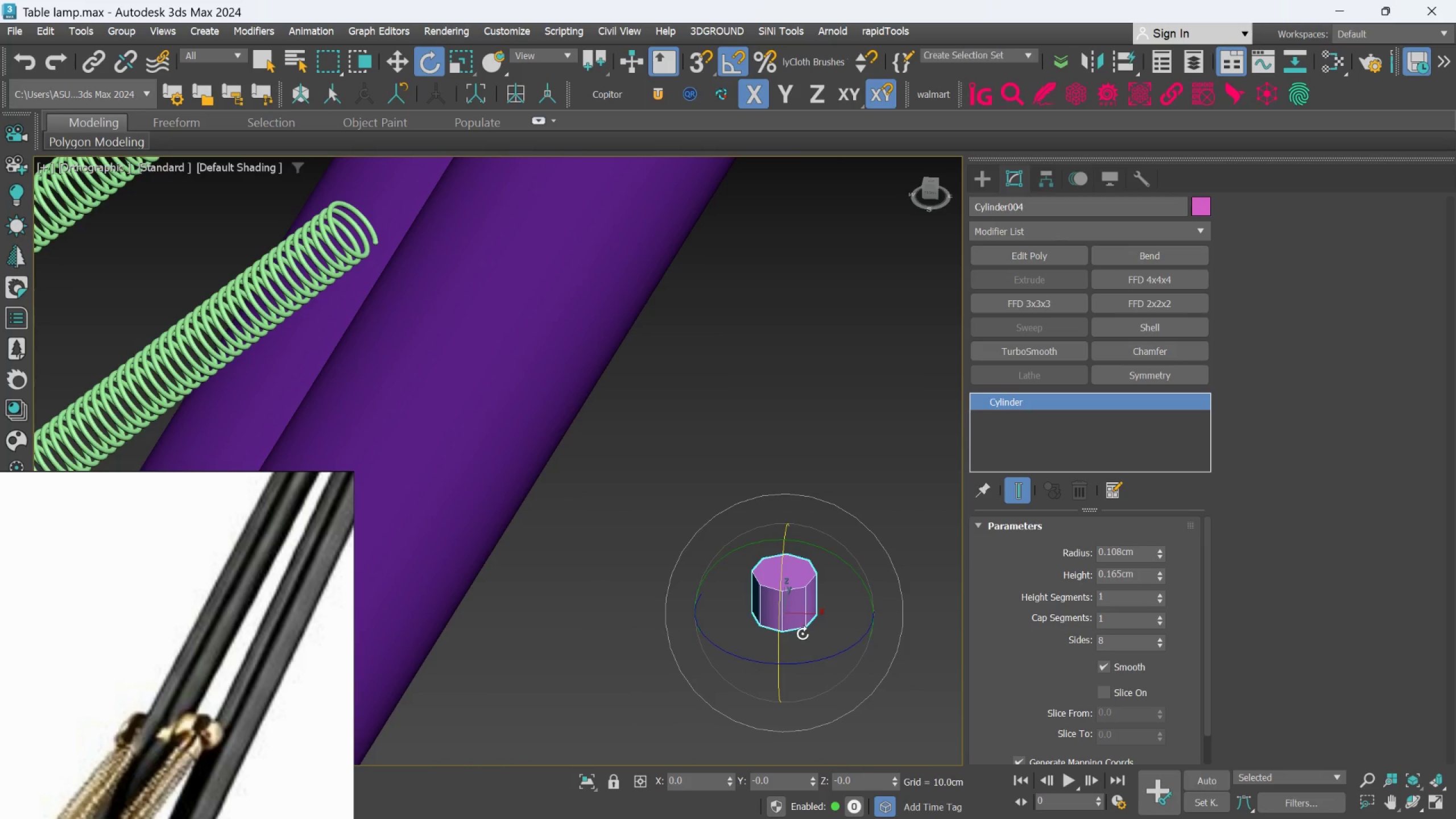 
hold_key(key=AltLeft, duration=0.56)
 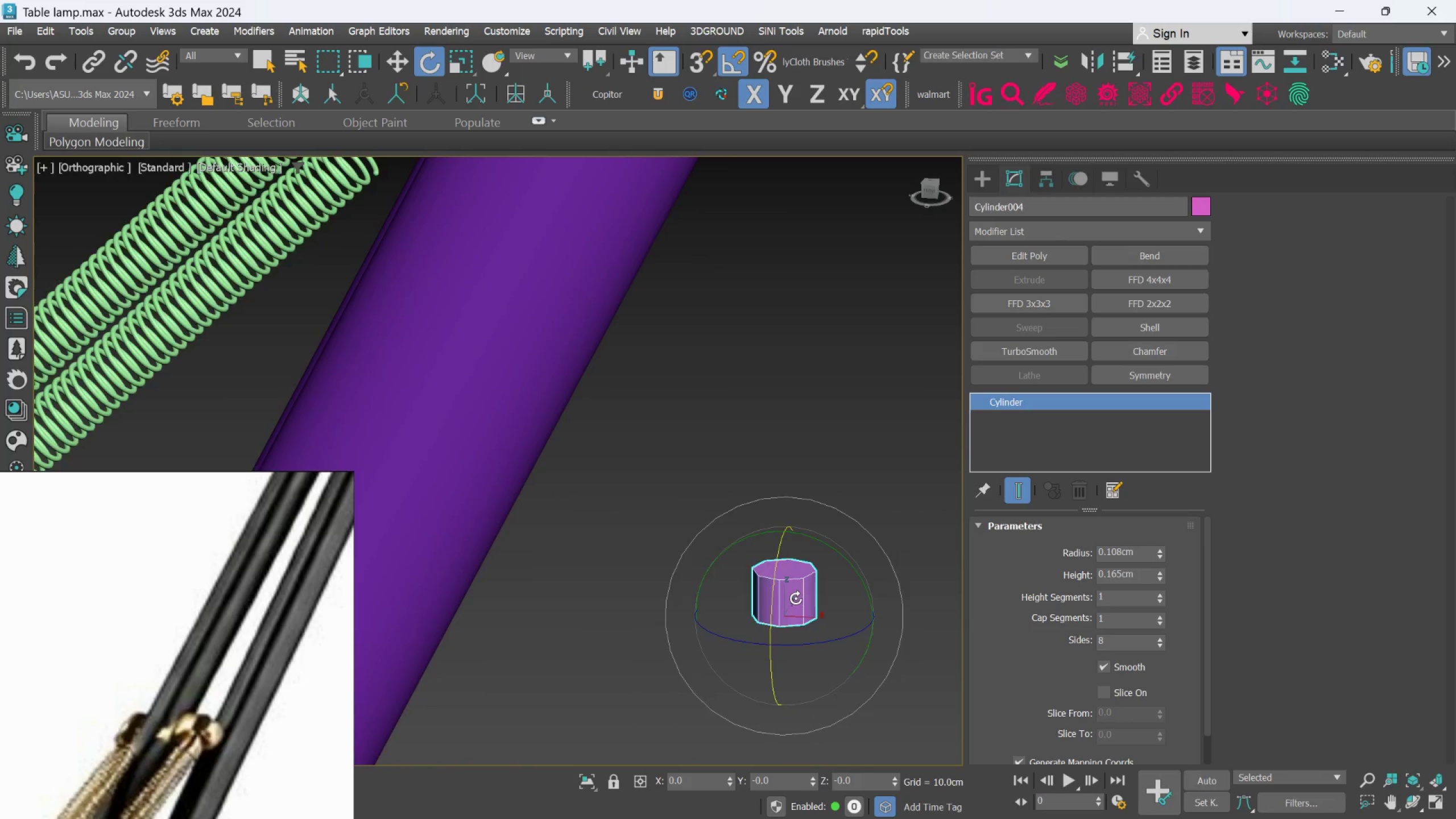 
scroll: coordinate [796, 598], scroll_direction: up, amount: 3.0
 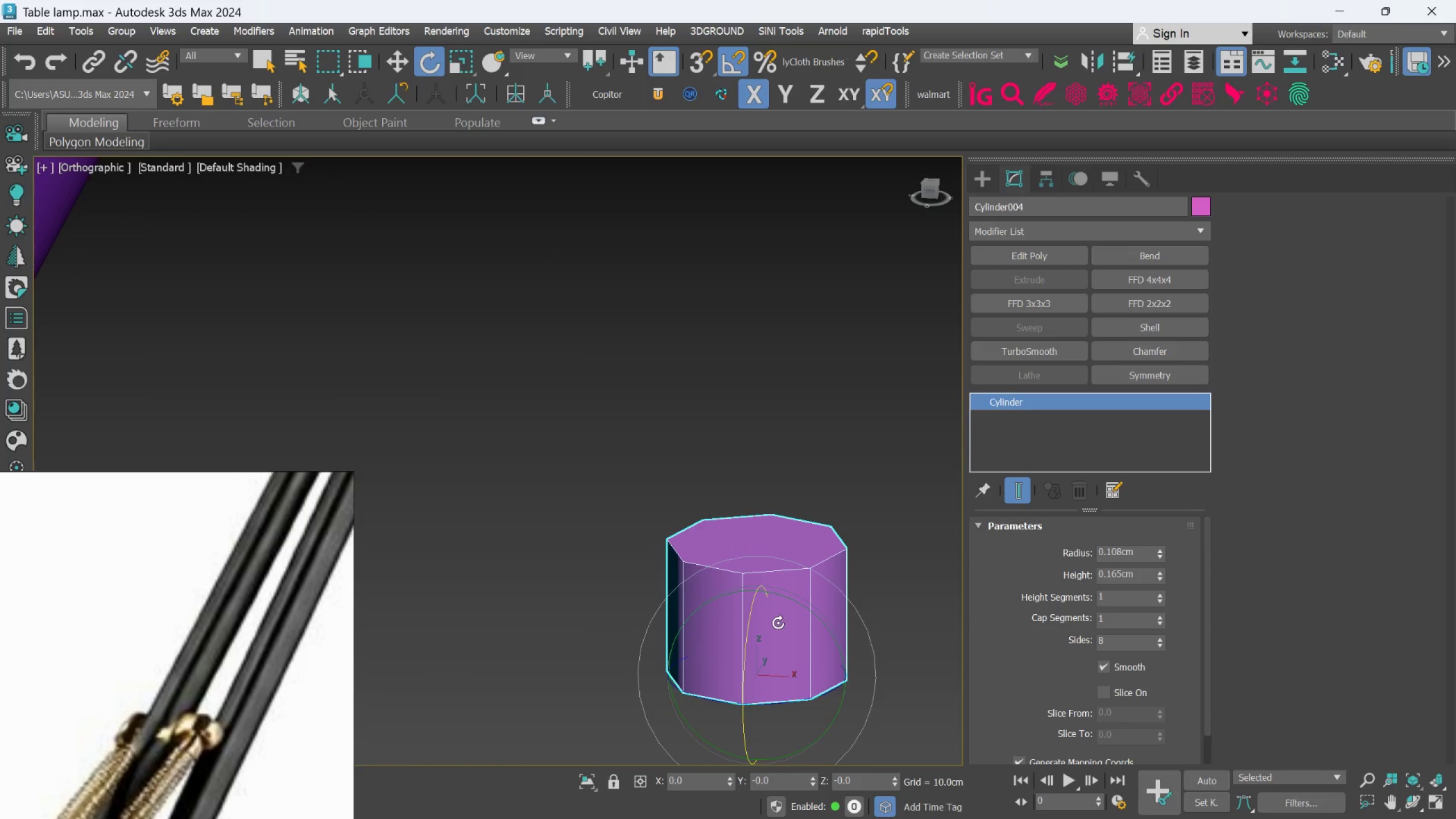 
key(Alt+1)
 